 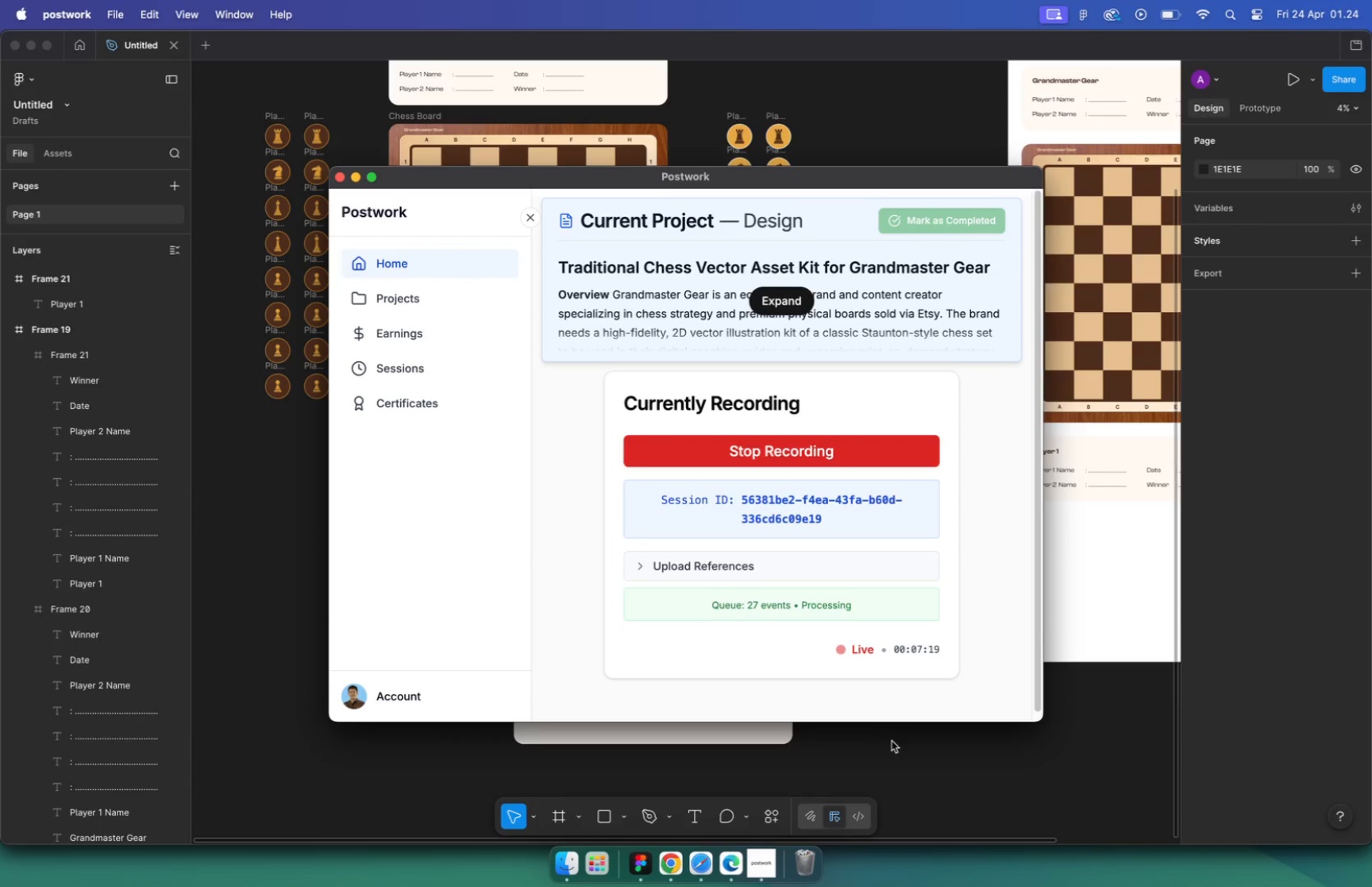 
scroll: coordinate [578, 381], scroll_direction: down, amount: 5.0
 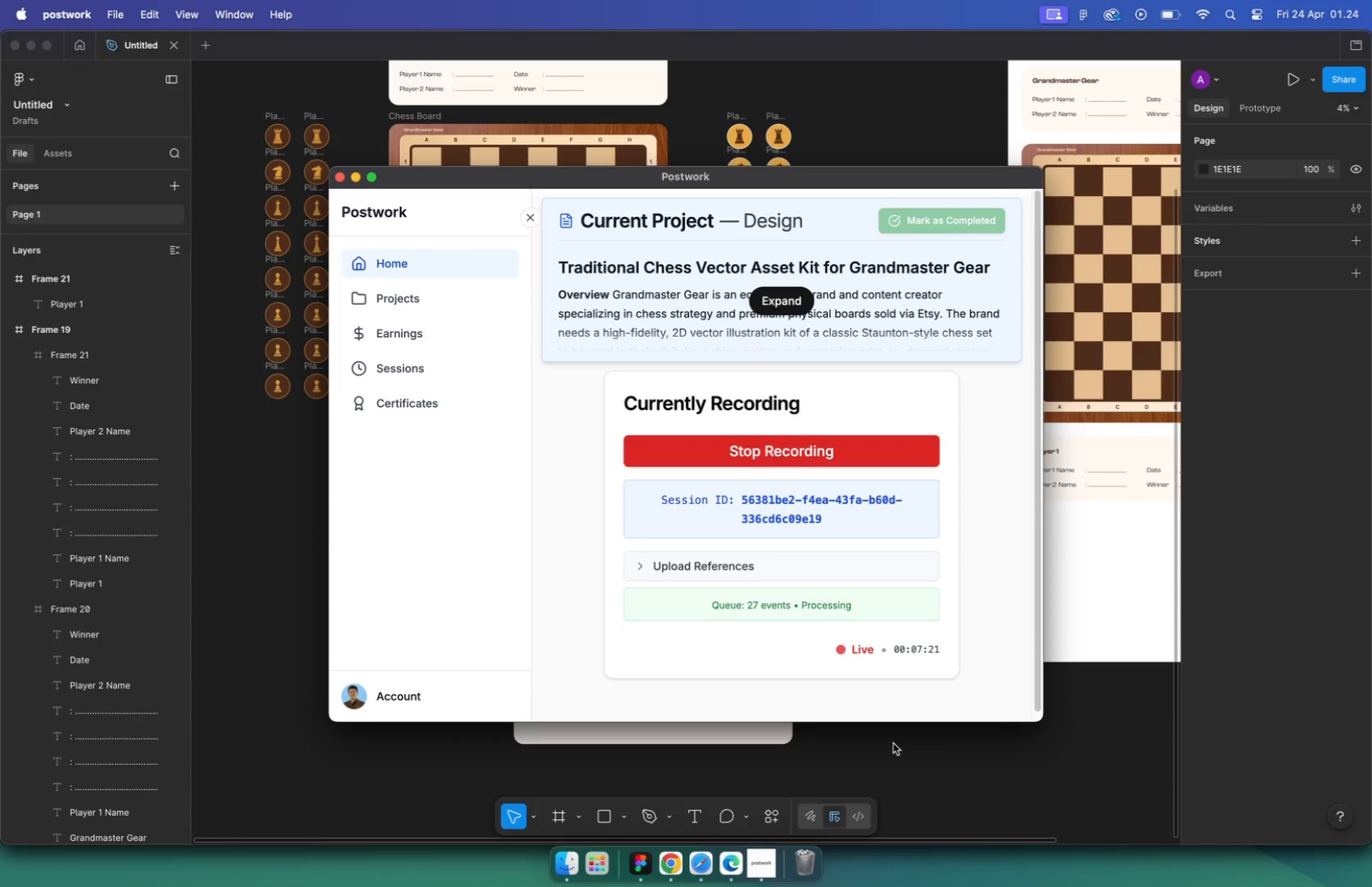 
left_click_drag(start_coordinate=[738, 199], to_coordinate=[661, 279])
 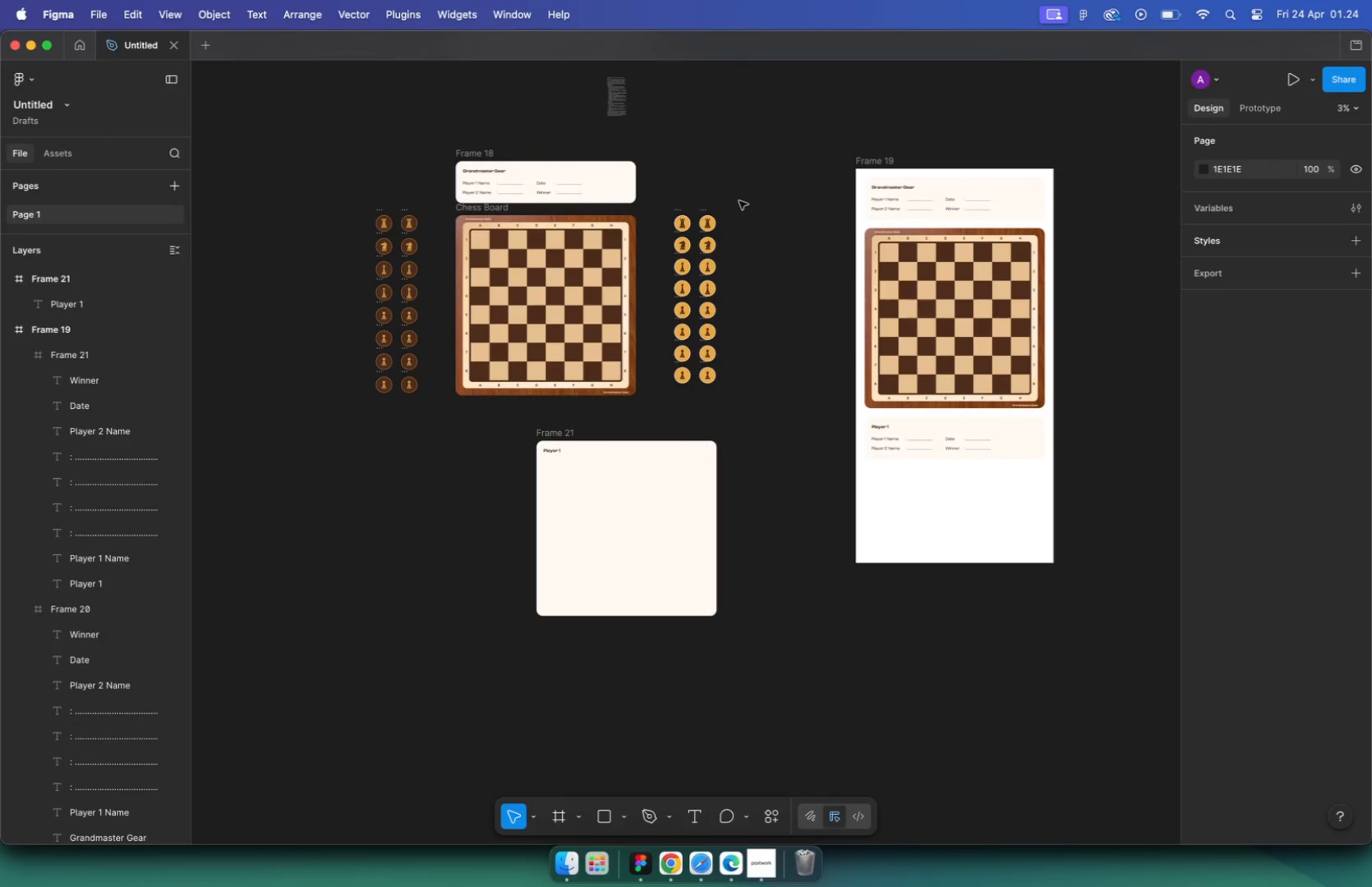 
hold_key(key=CommandLeft, duration=0.33)
left_click([748, 229])
 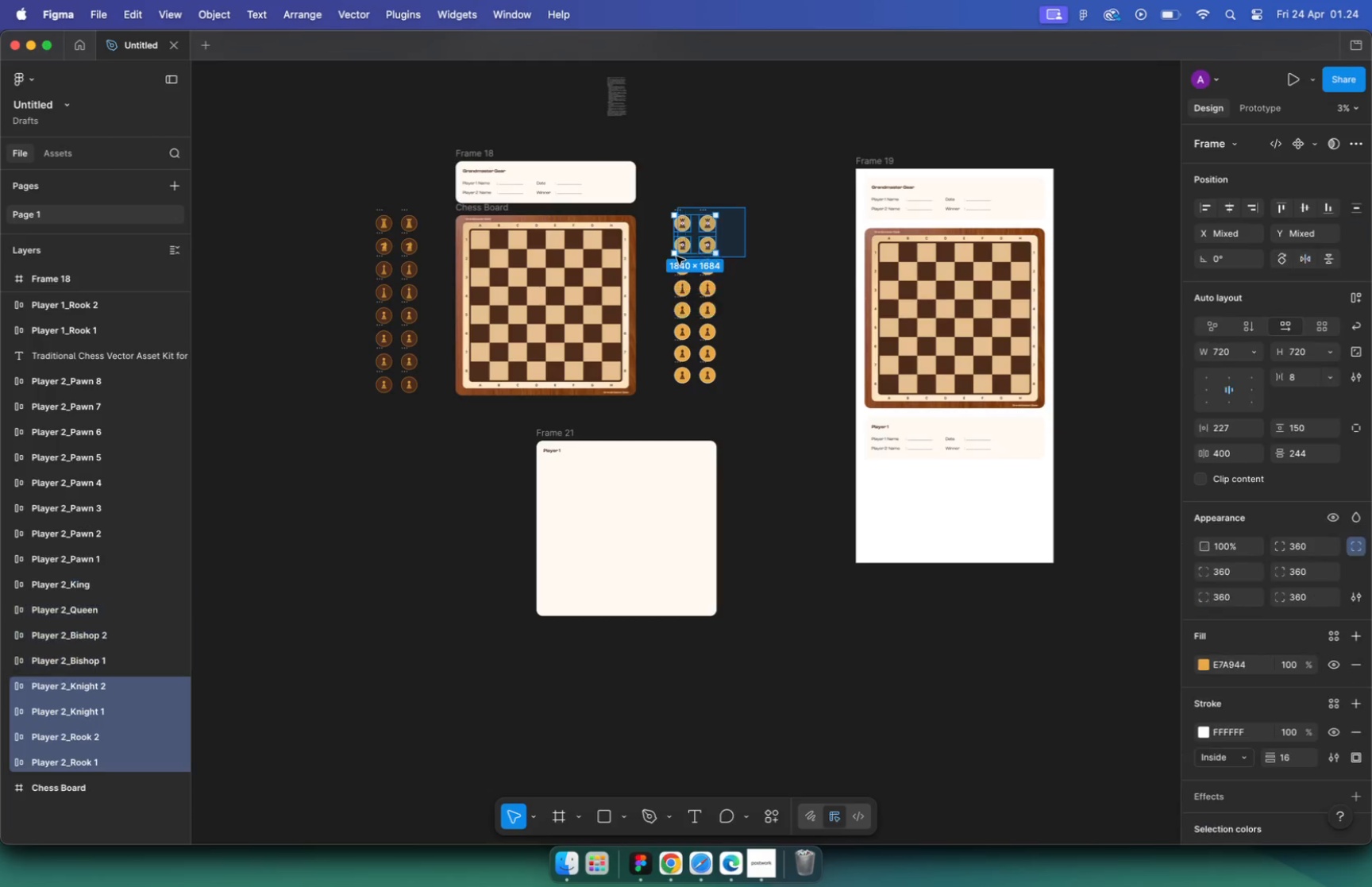 
left_click_drag(start_coordinate=[746, 206], to_coordinate=[676, 256])
 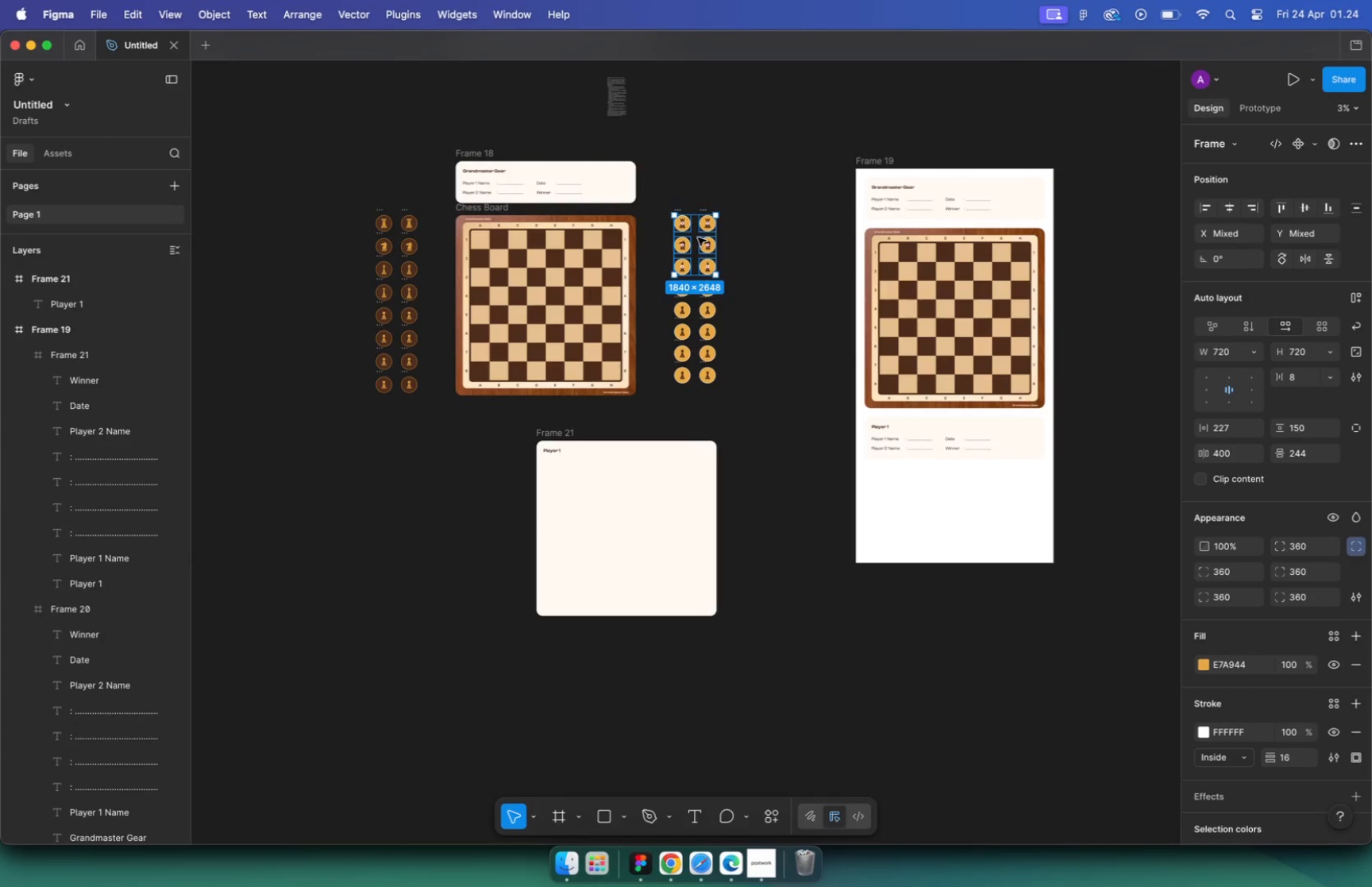 
hold_key(key=CommandLeft, duration=0.52)
scroll: coordinate [690, 260], scroll_direction: up, amount: 10.0
 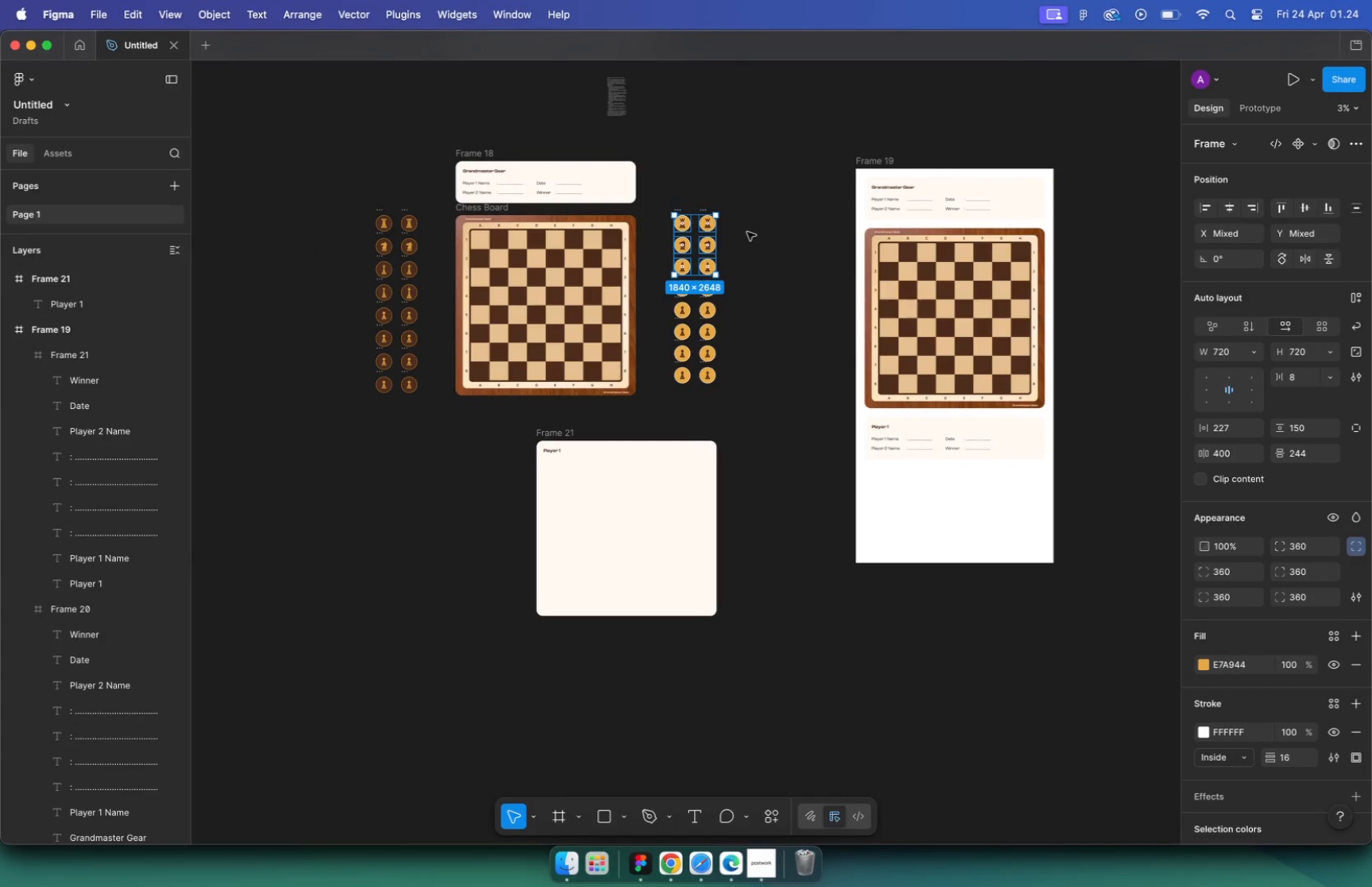 
left_click([793, 281])
 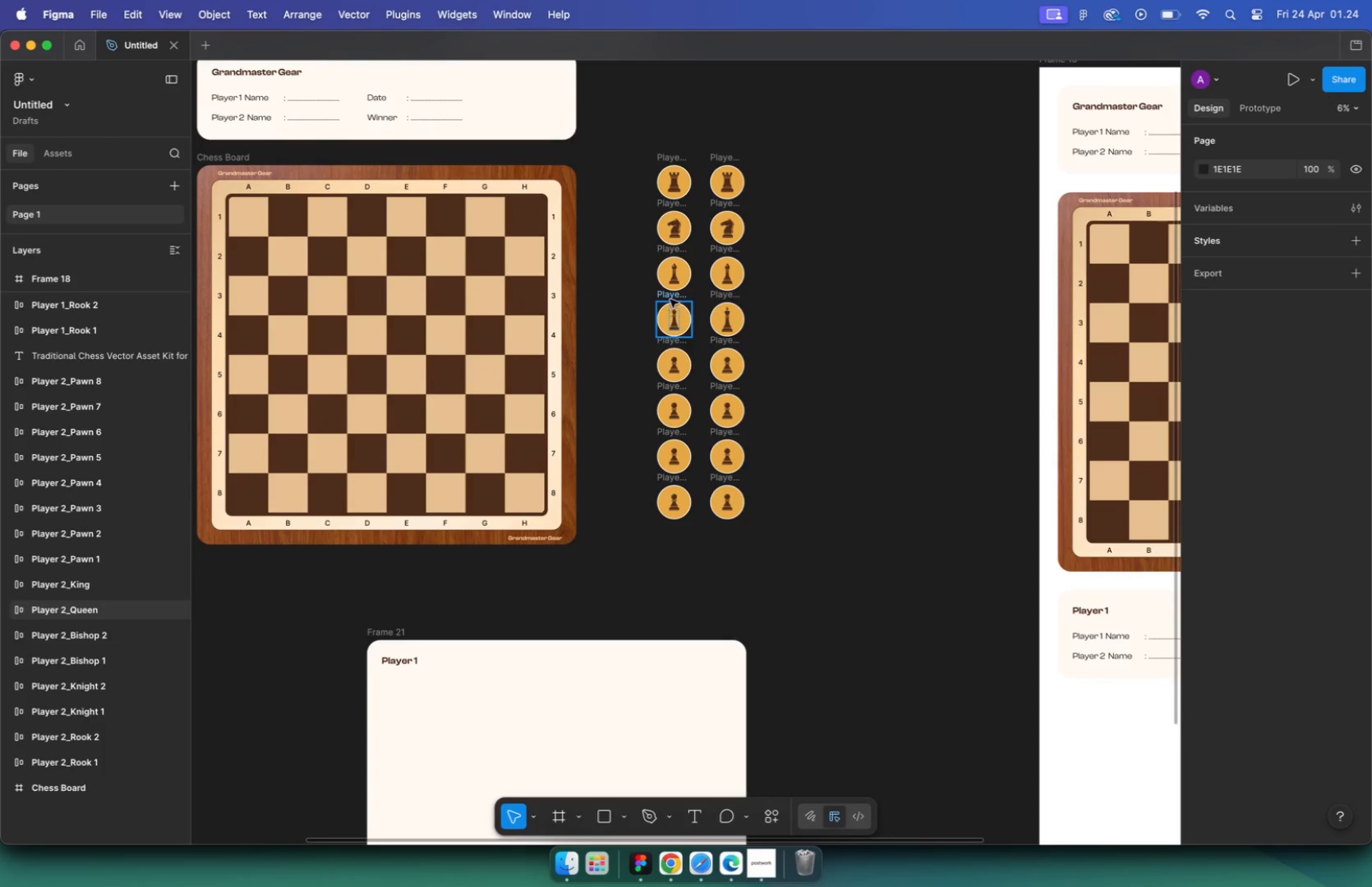 
left_click([670, 294])
 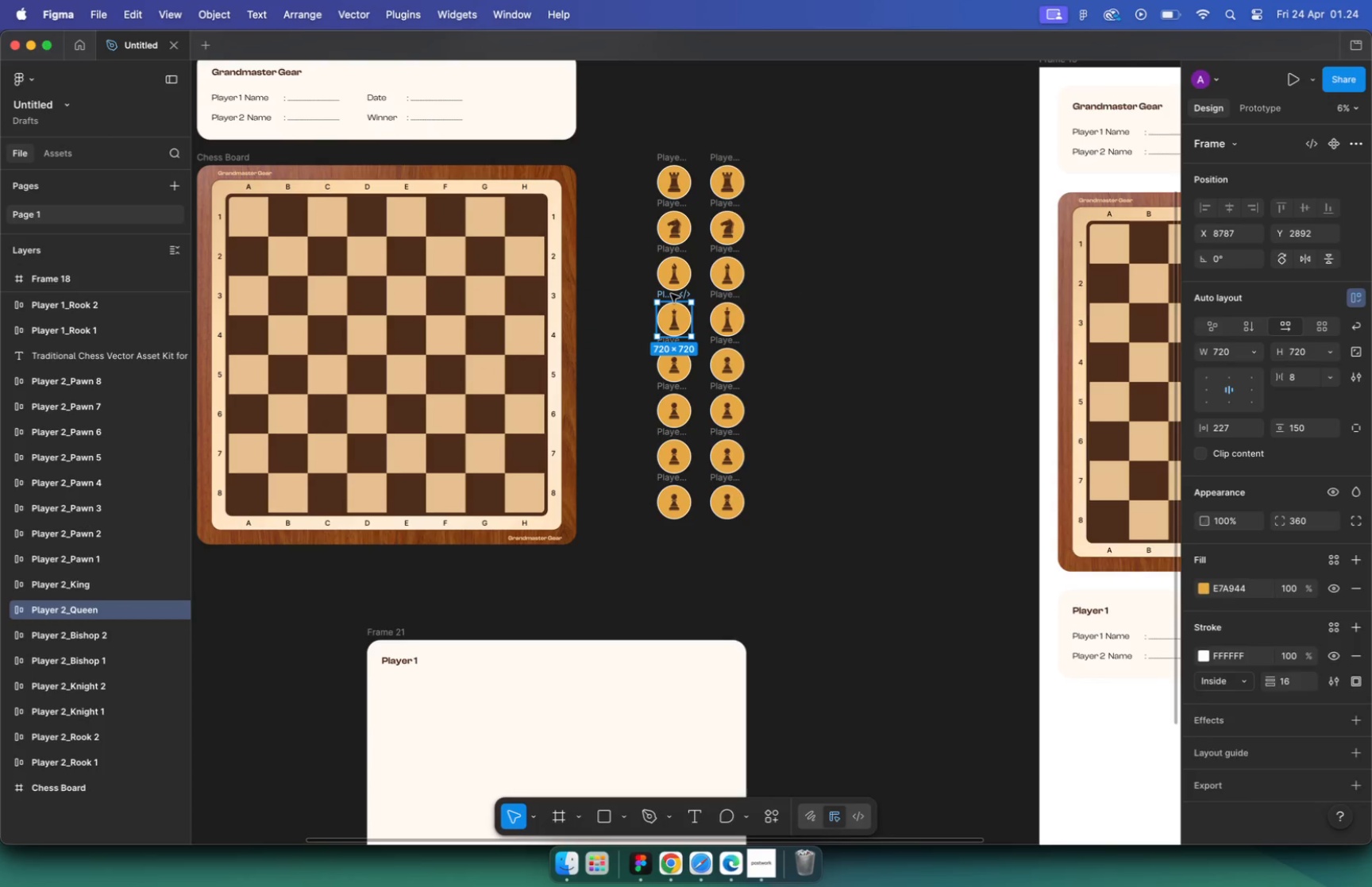 
hold_key(key=ShiftLeft, duration=0.6)
 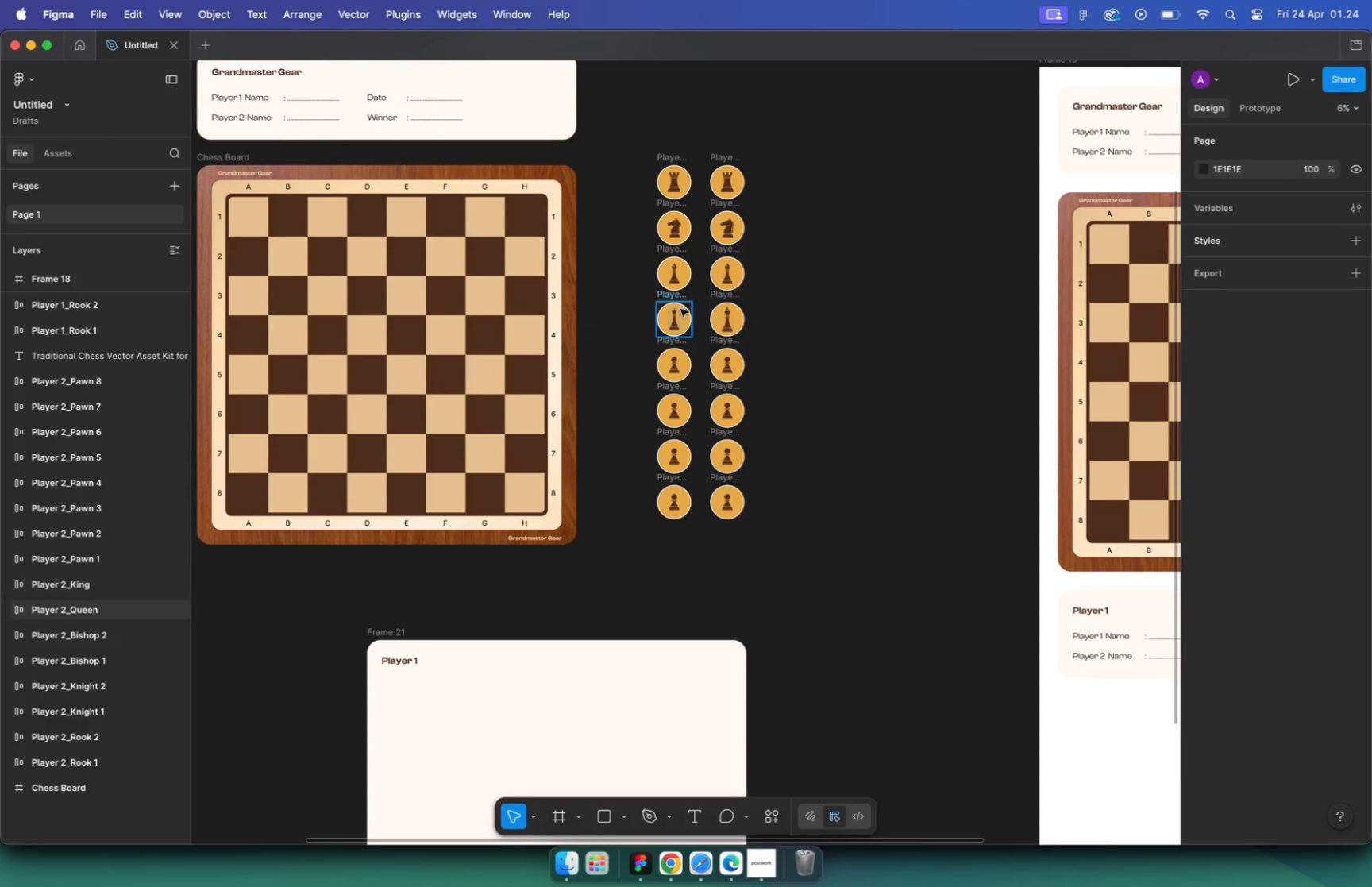 
left_click([845, 341])
 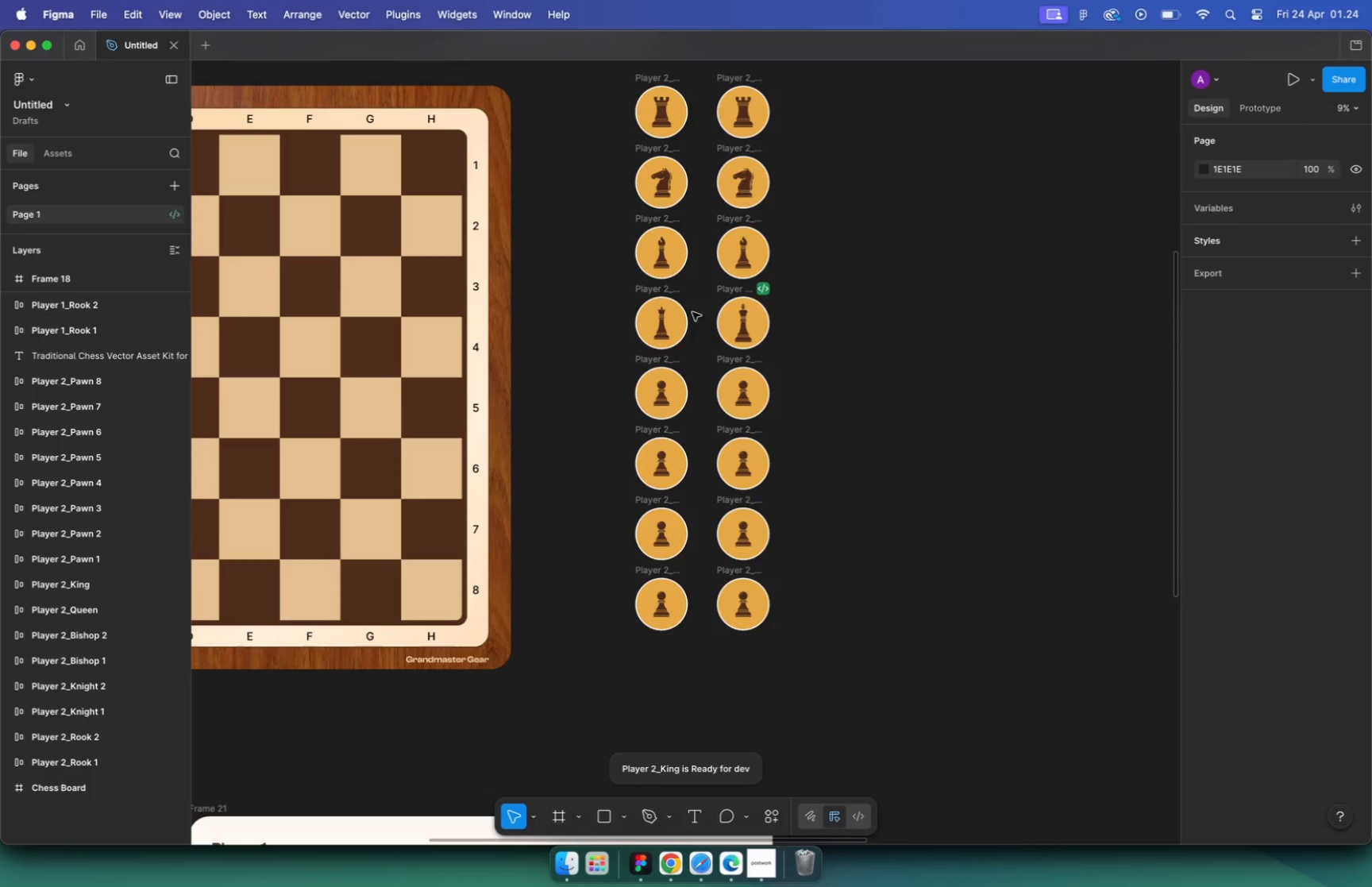 
hold_key(key=CommandLeft, duration=0.47)
scroll: coordinate [696, 313], scroll_direction: up, amount: 5.0
 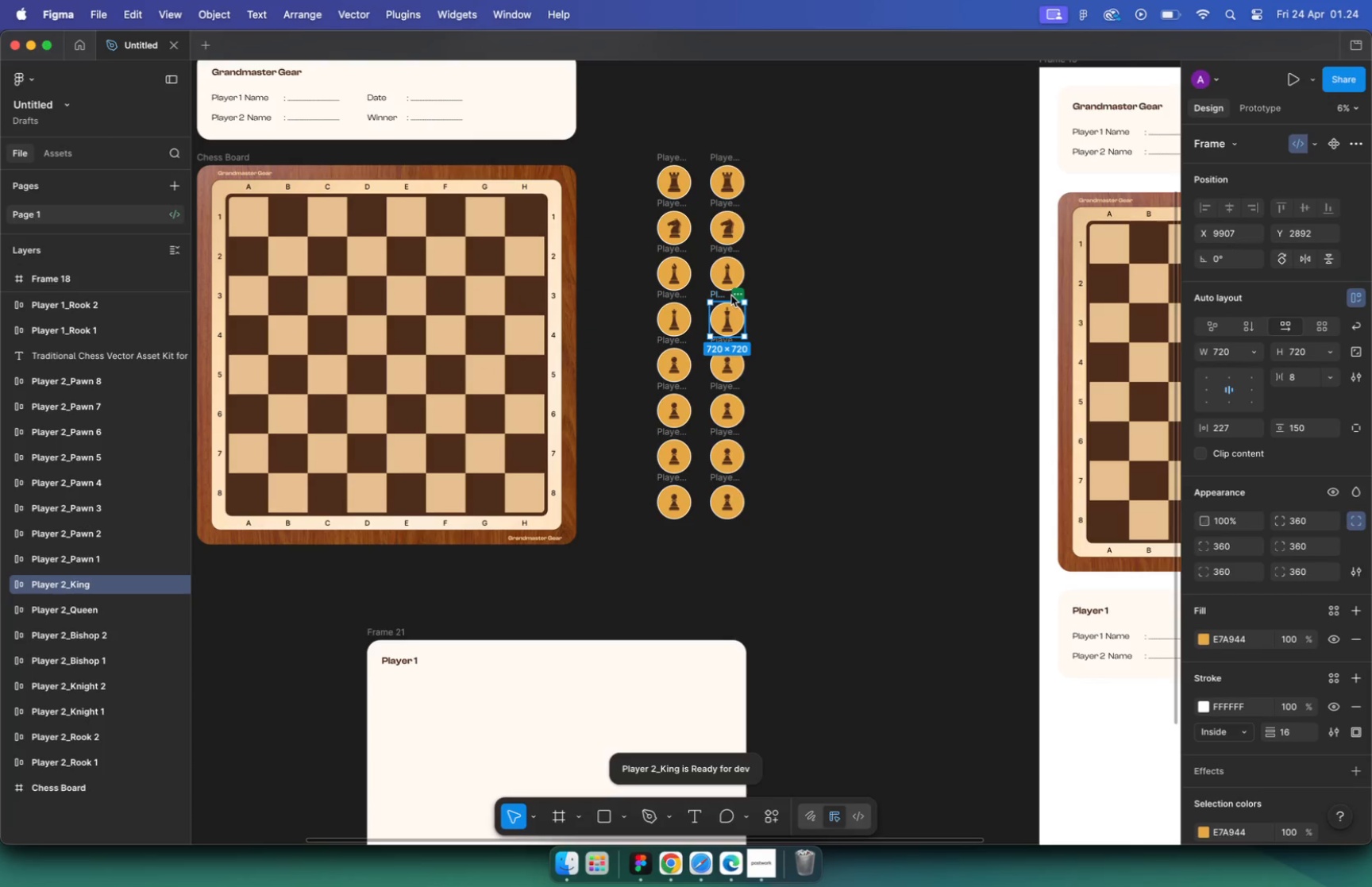 
left_click([896, 307])
 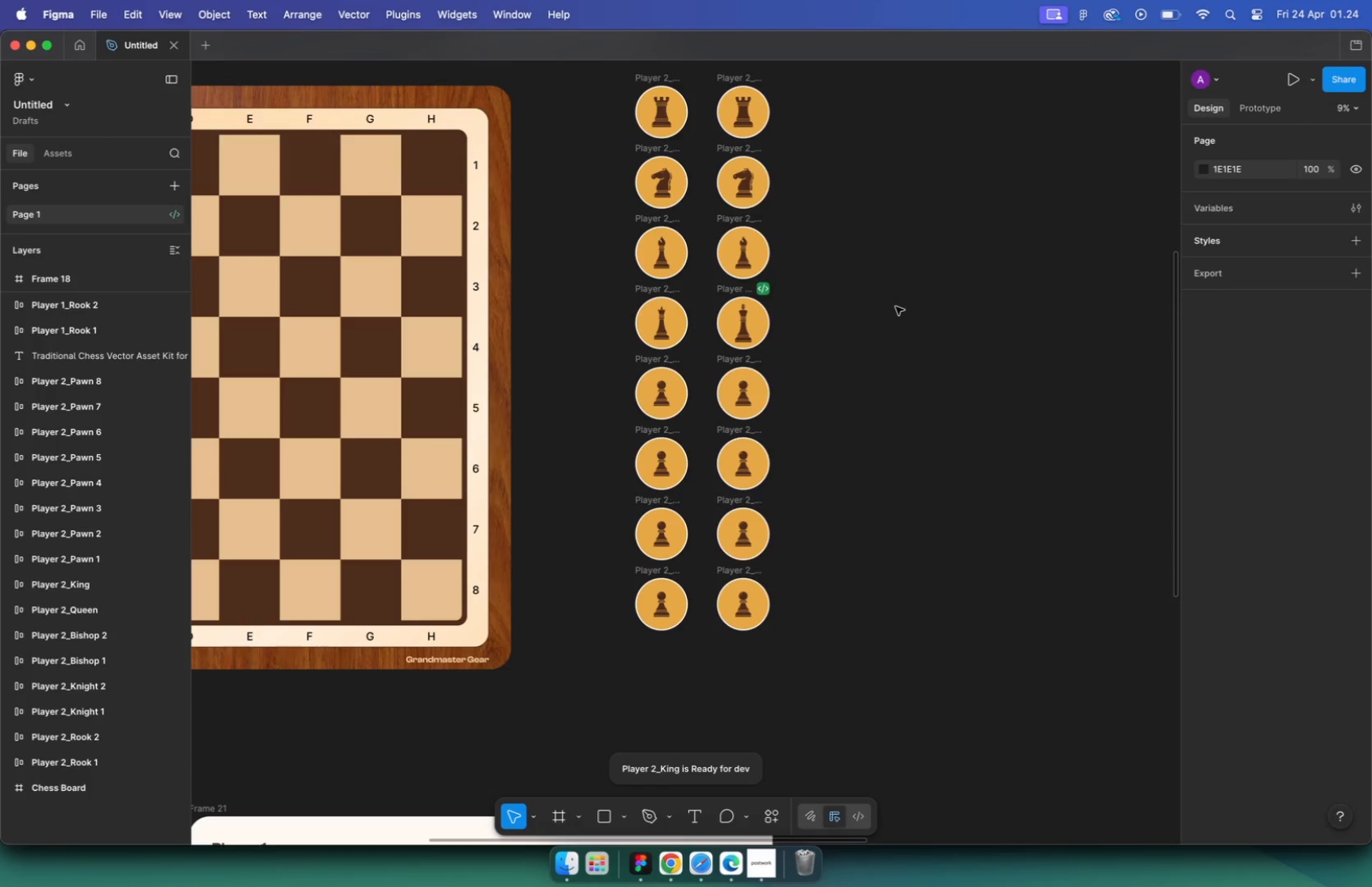 
key(Escape)
 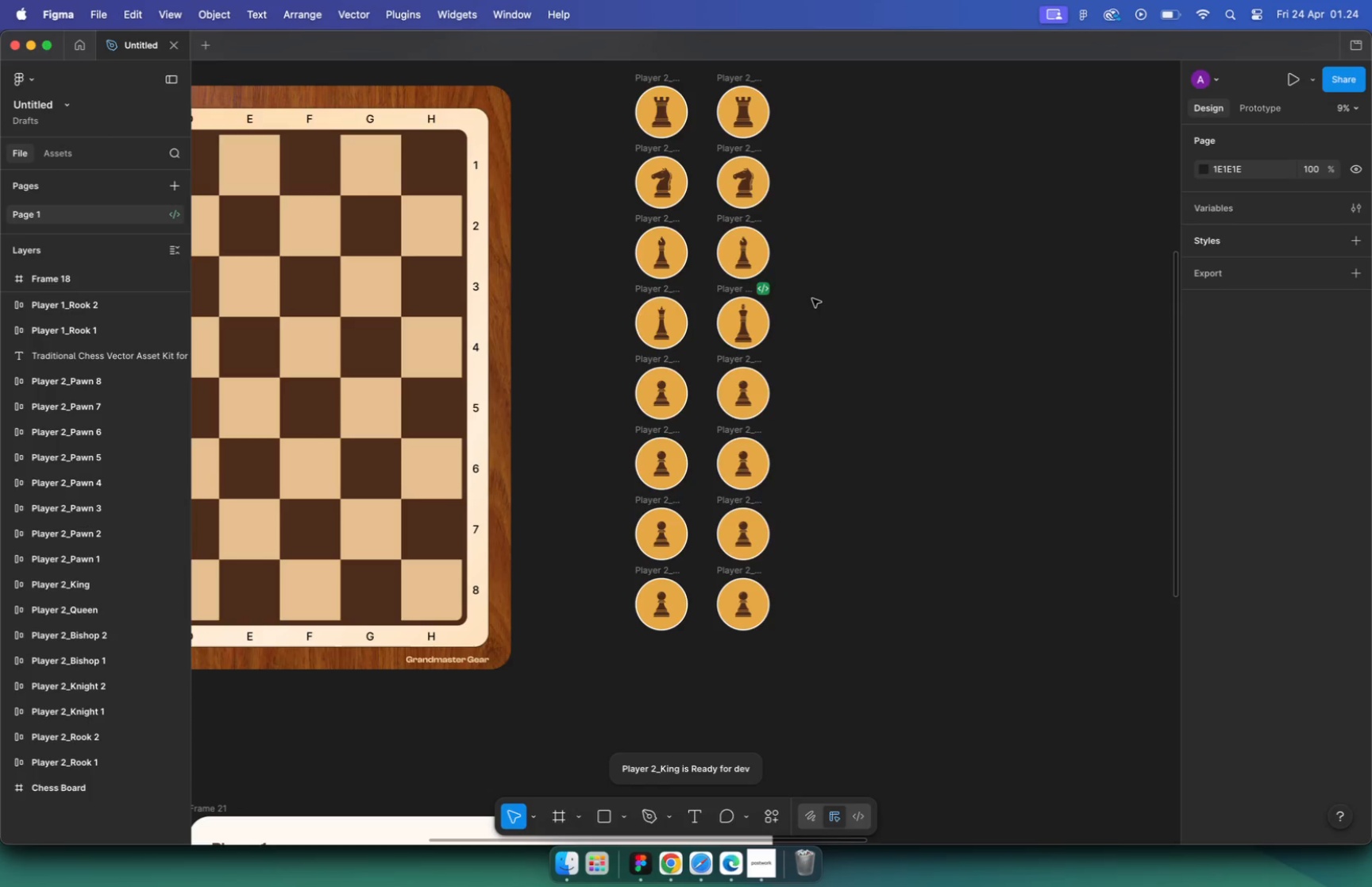 
key(Escape)
 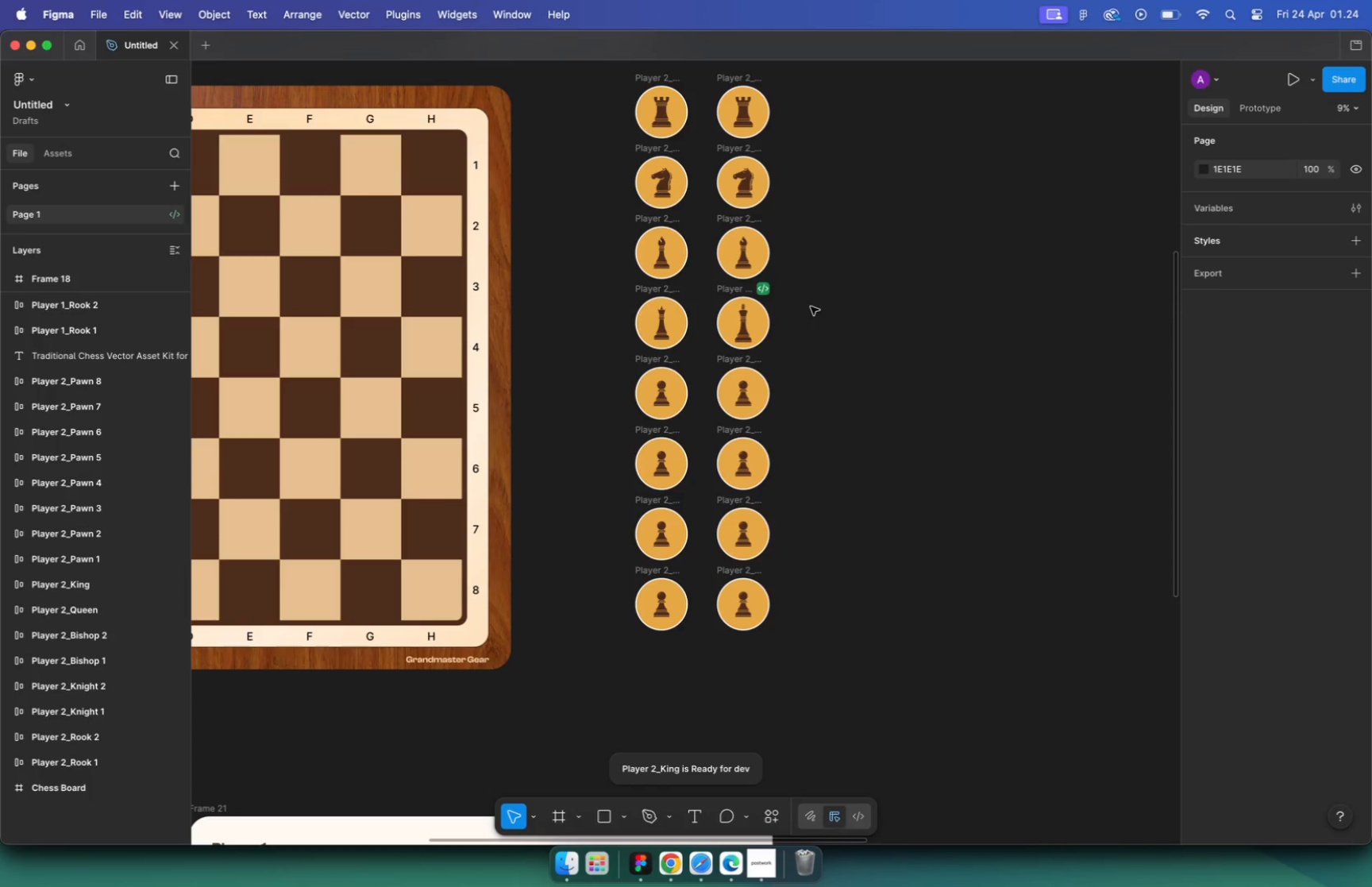 
key(Meta+Z)
 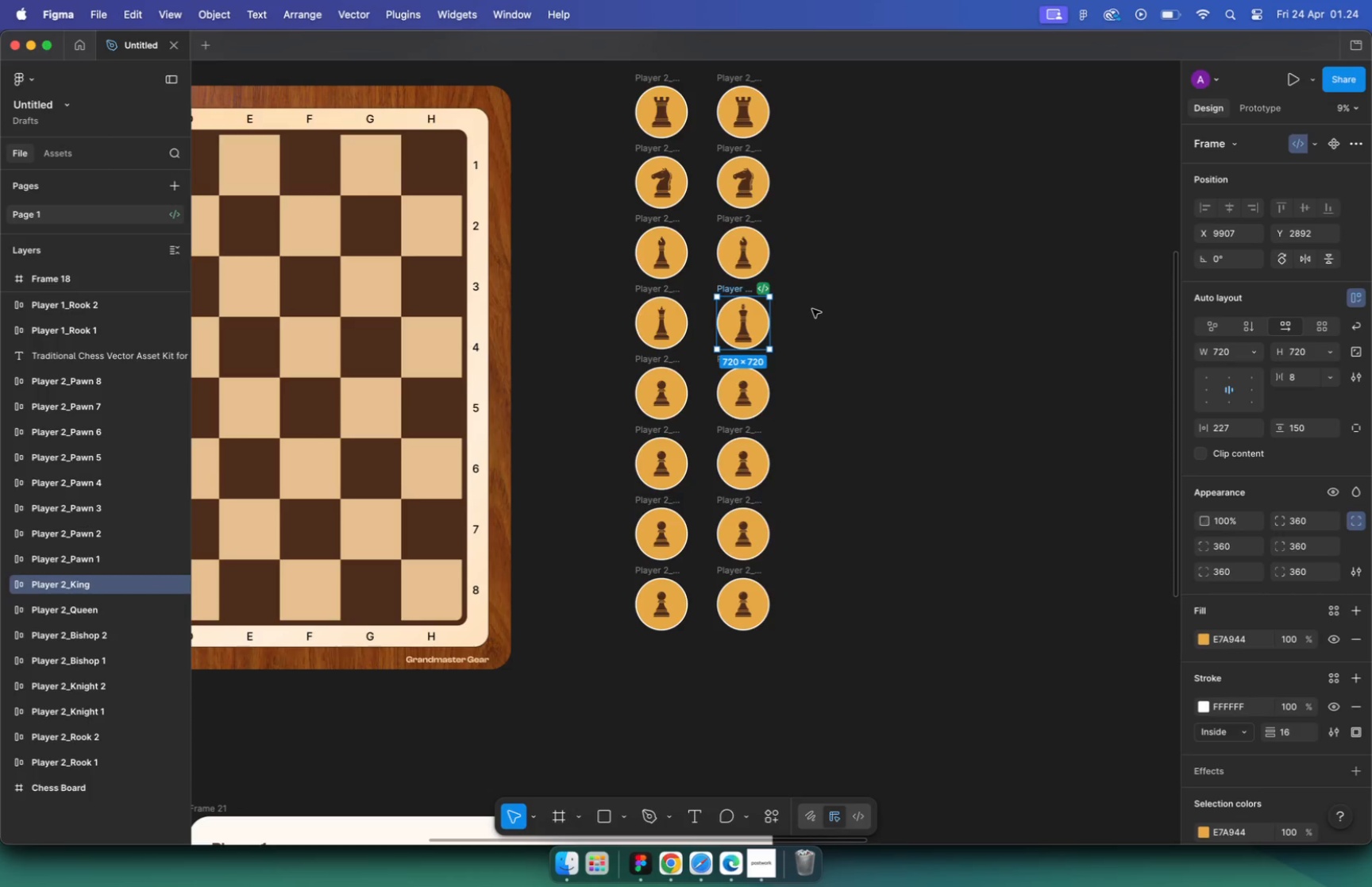 
key(Meta+Z)
 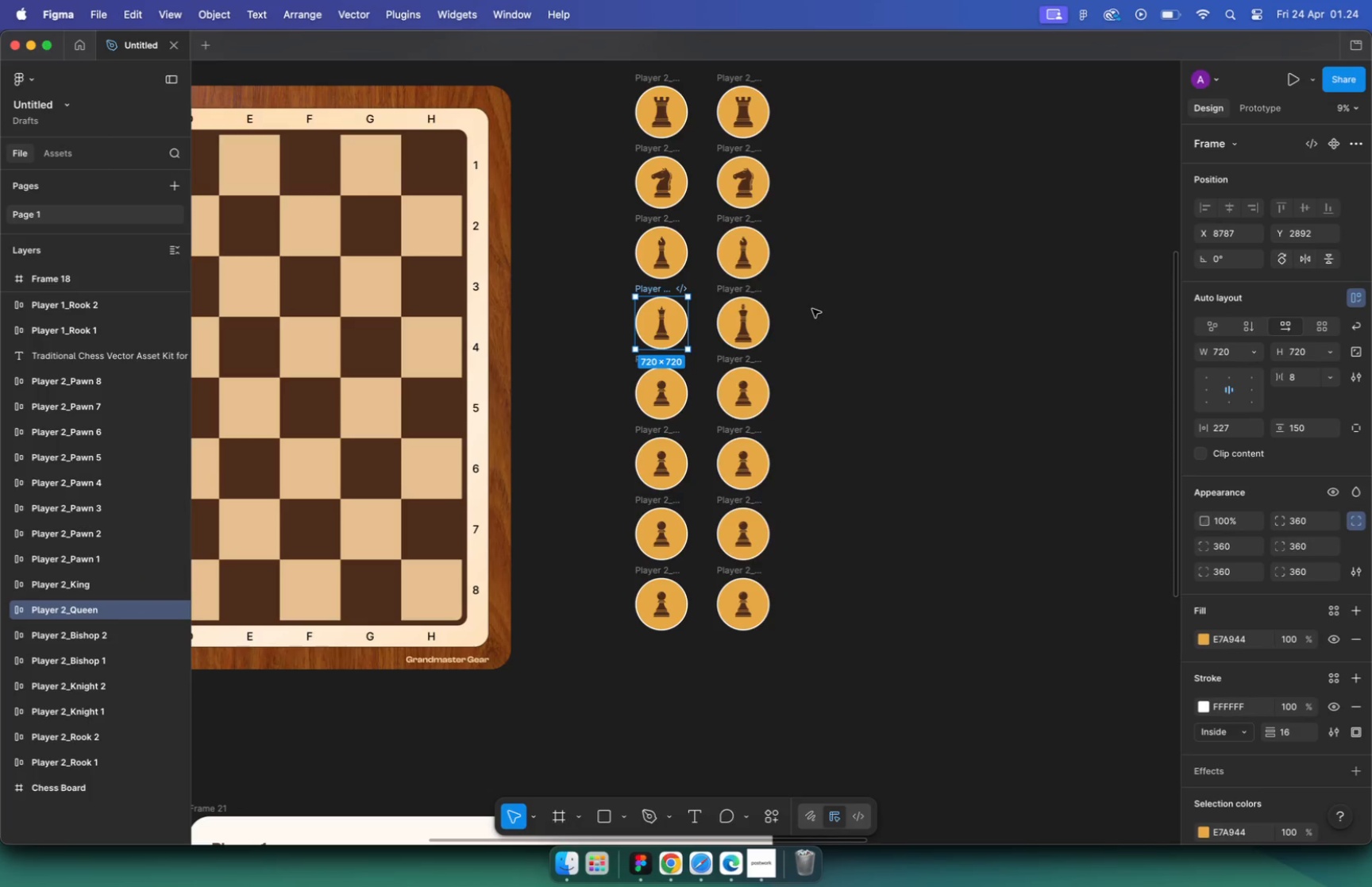 
hold_key(key=ShiftLeft, duration=0.84)
left_click([748, 288])
 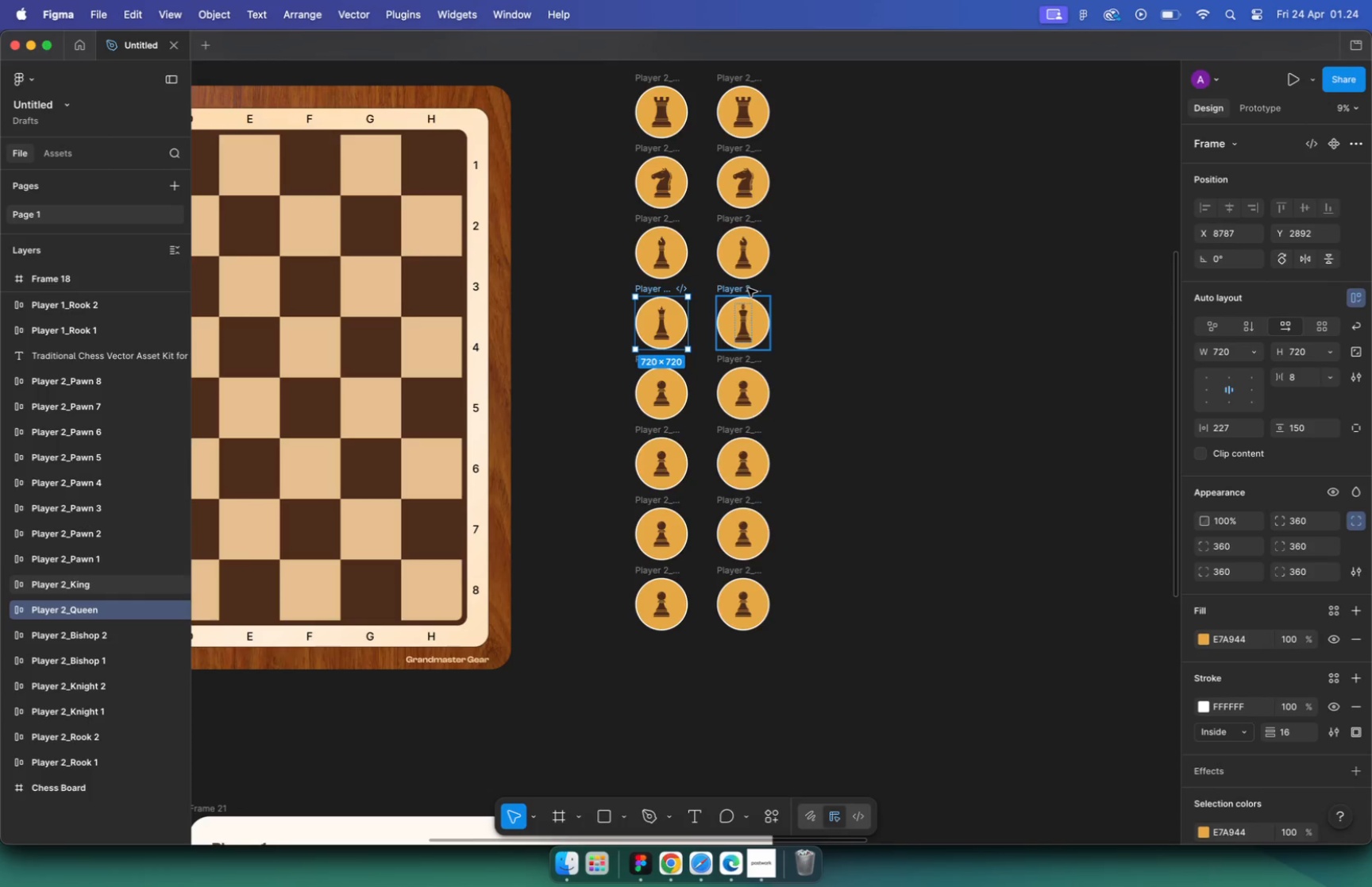 
left_click_drag(start_coordinate=[736, 289], to_coordinate=[908, 580])
 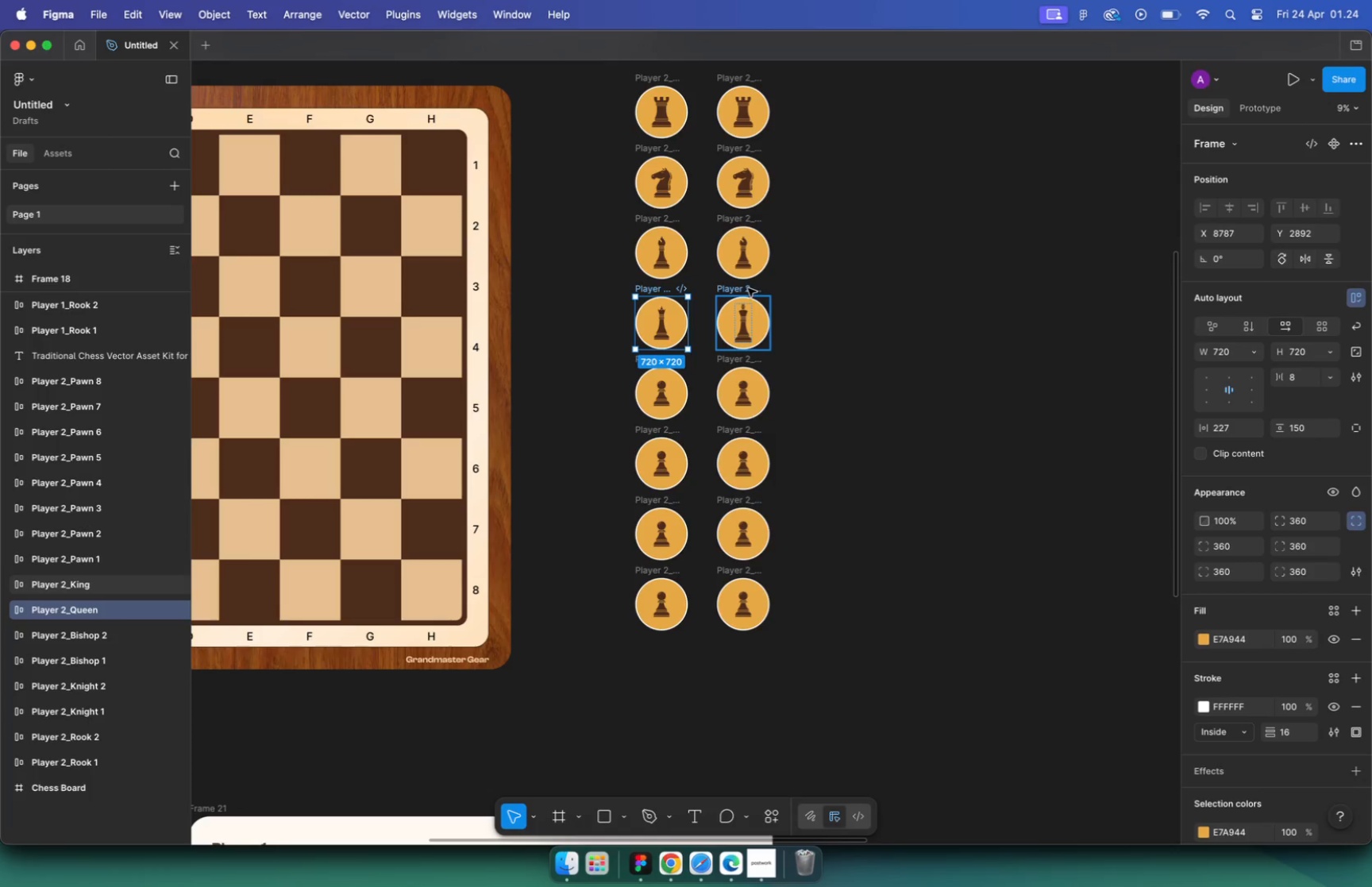 
hold_key(key=CommandLeft, duration=0.5)
scroll: coordinate [890, 393], scroll_direction: down, amount: 11.0
 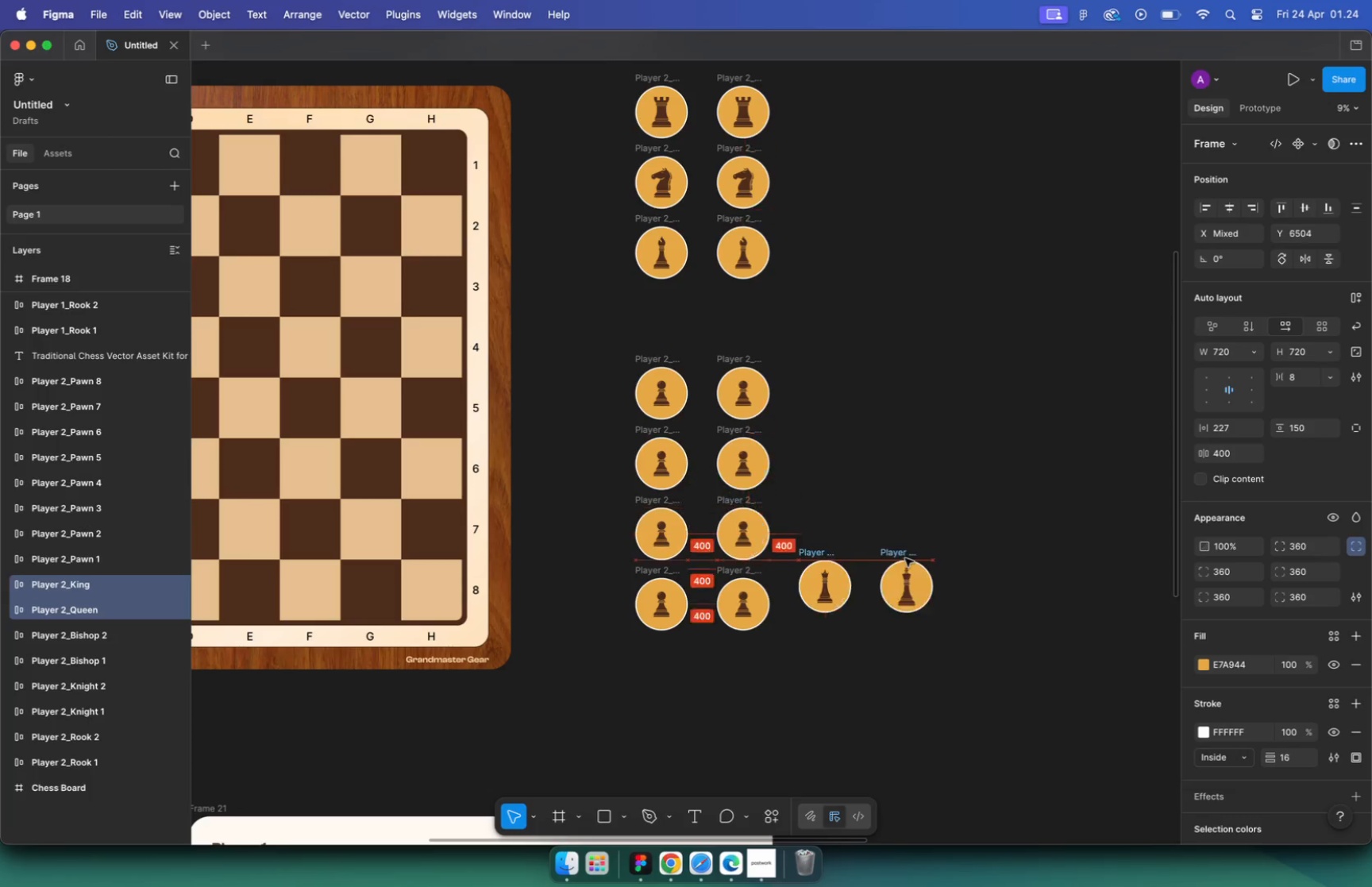 
left_click_drag(start_coordinate=[861, 478], to_coordinate=[581, 617])
 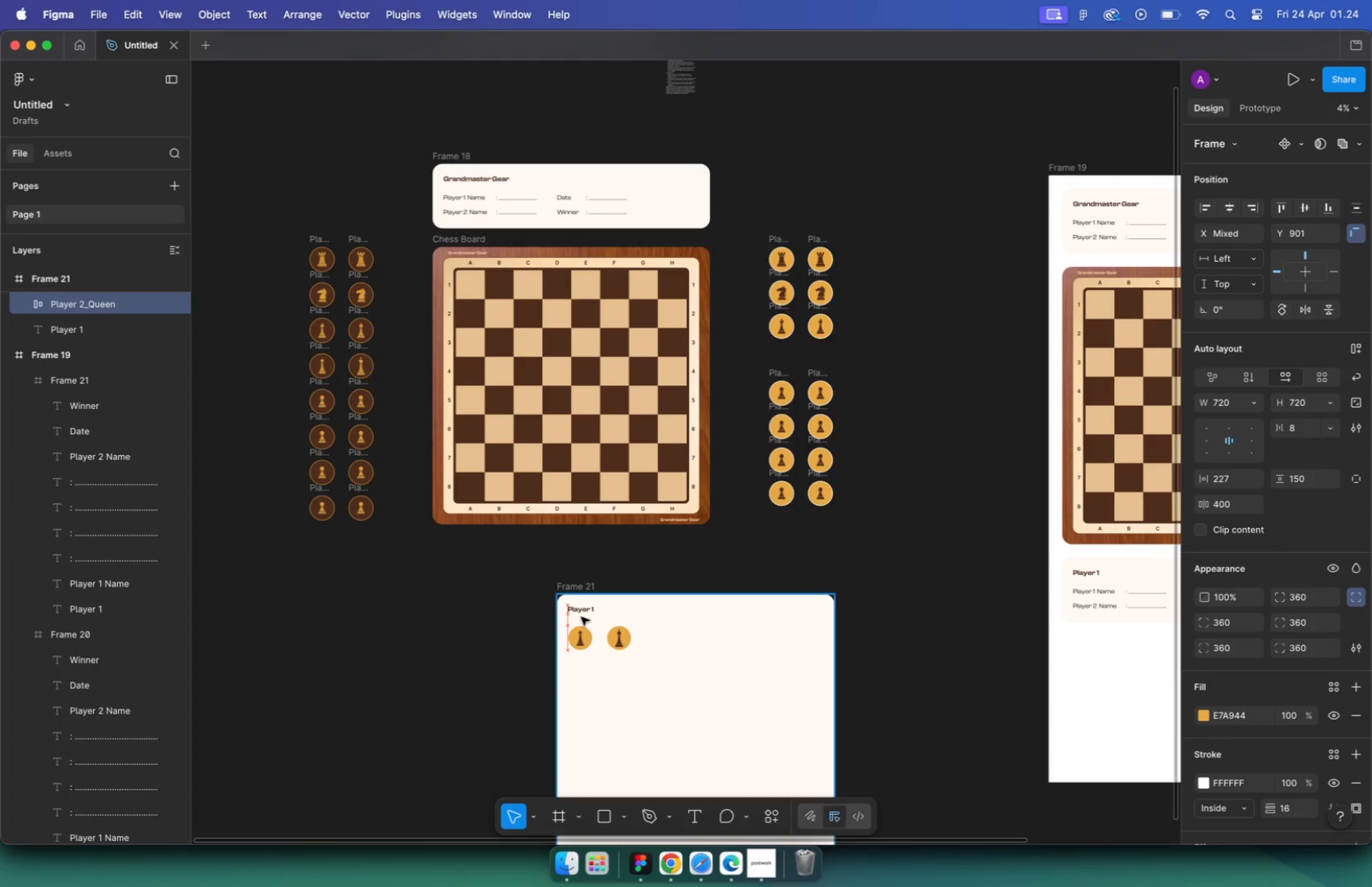 
hold_key(key=CommandLeft, duration=0.97)
 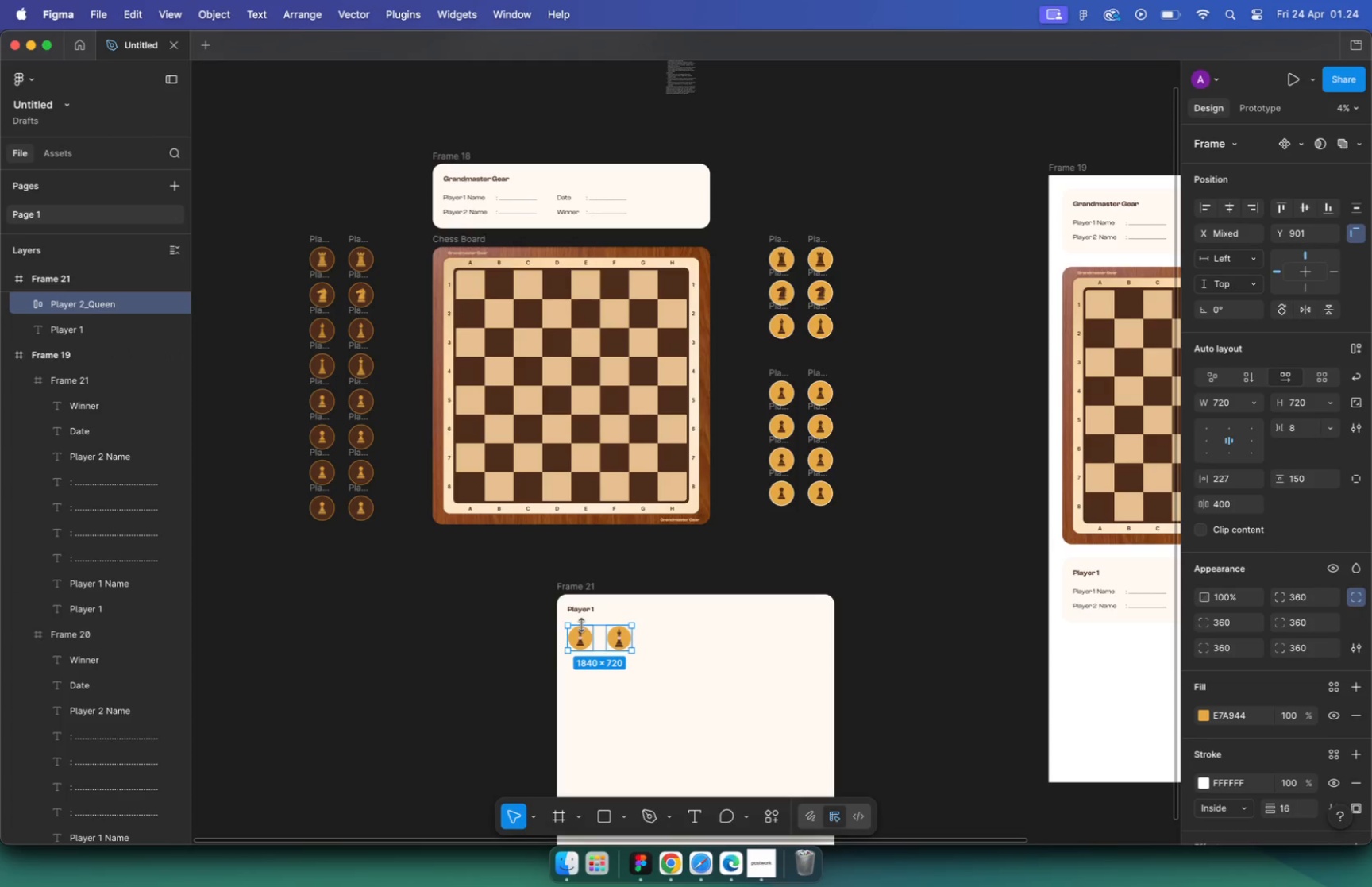 
left_click([722, 560])
 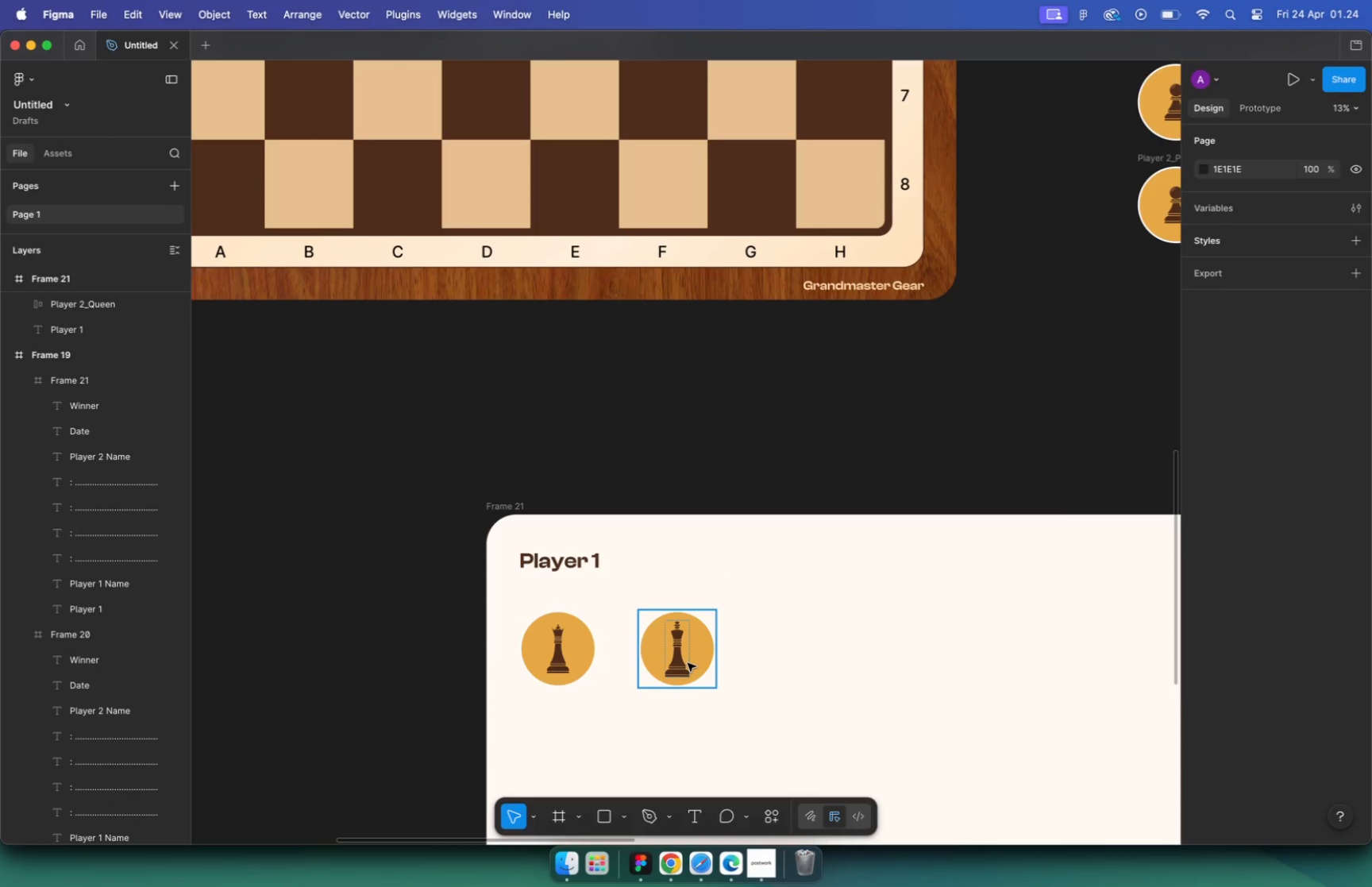 
scroll: coordinate [589, 631], scroll_direction: up, amount: 15.0
 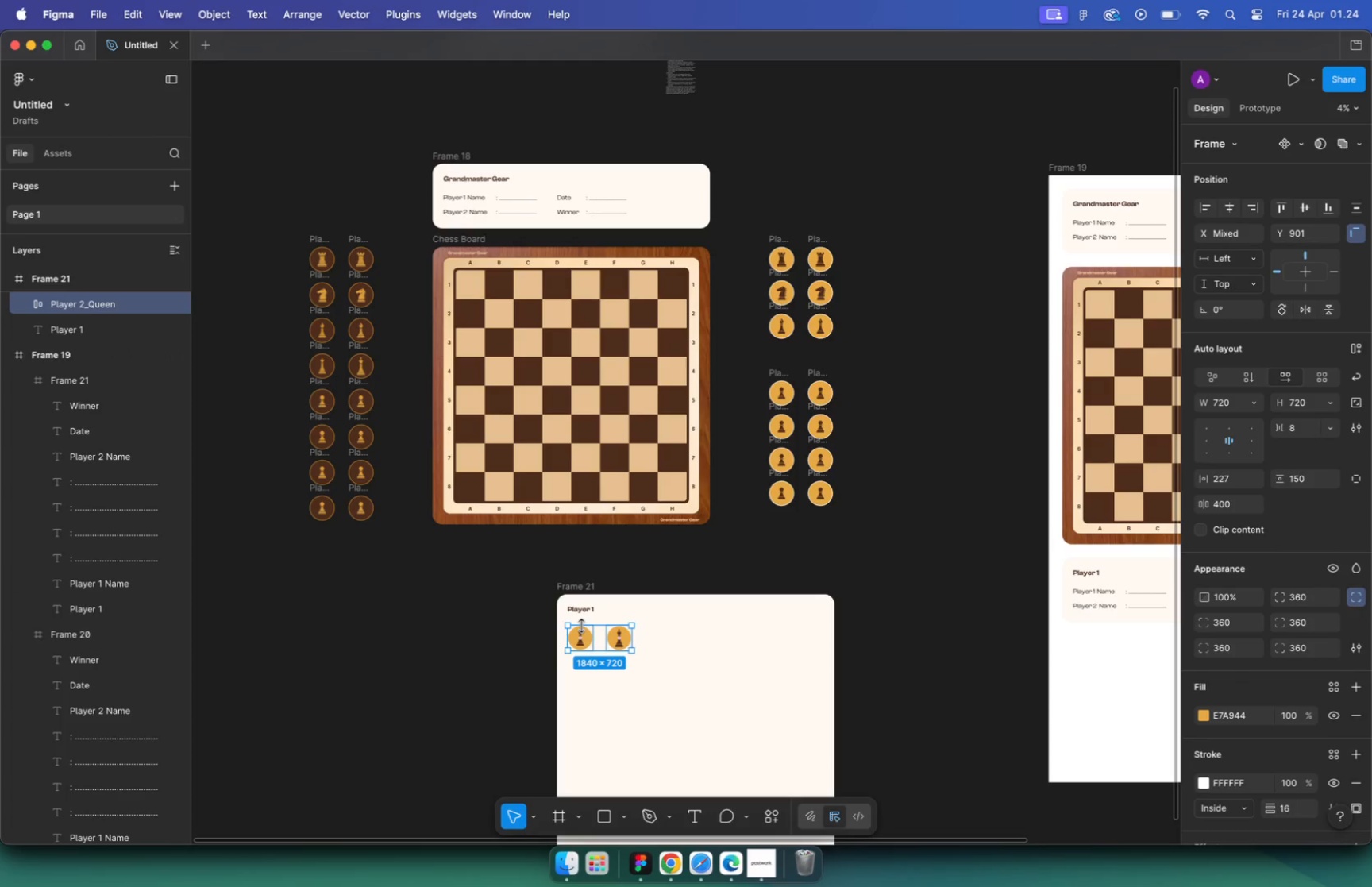 
left_click([687, 663])
 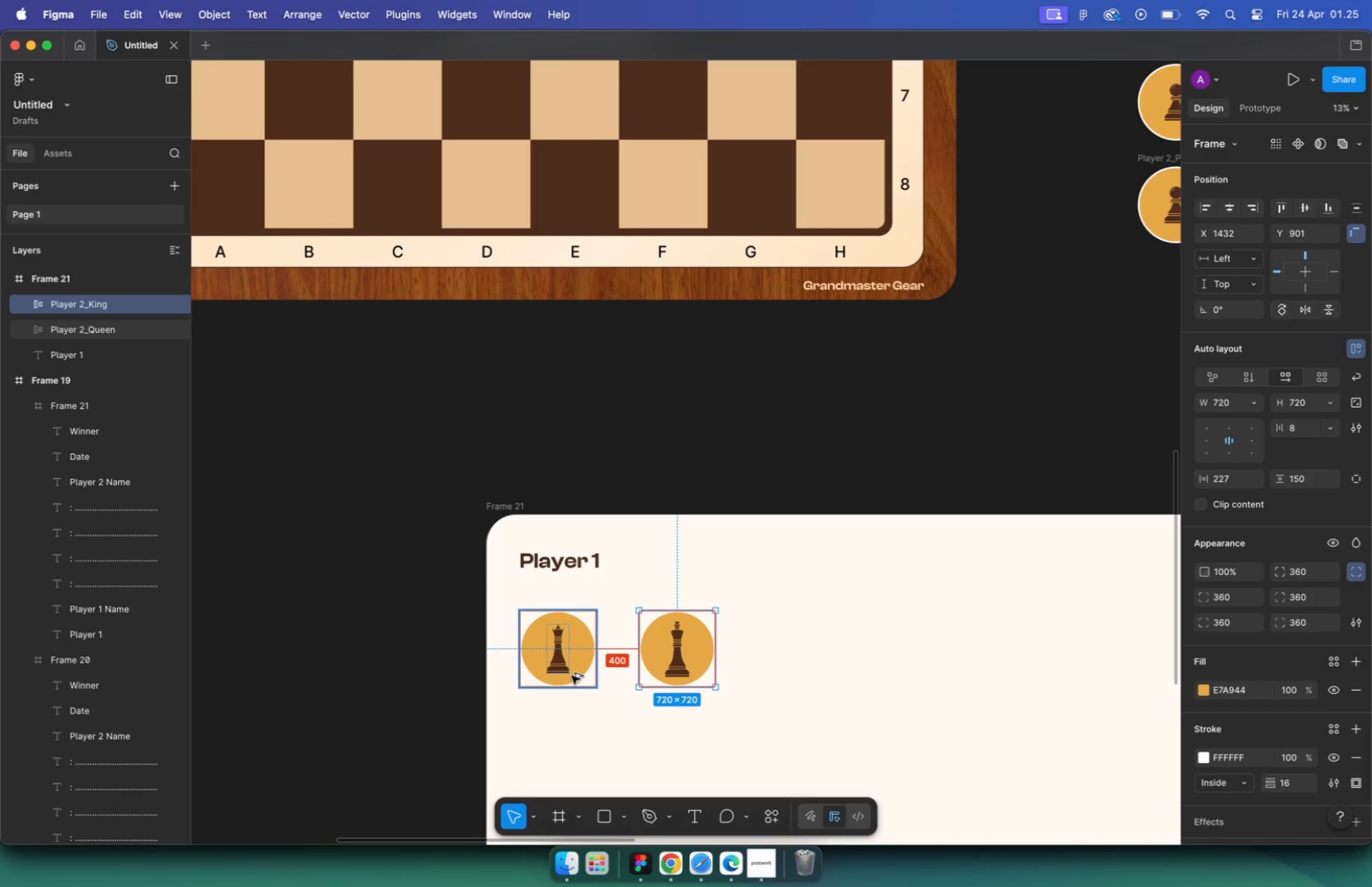 
key(Alt+Shift+ArrowLeft)
 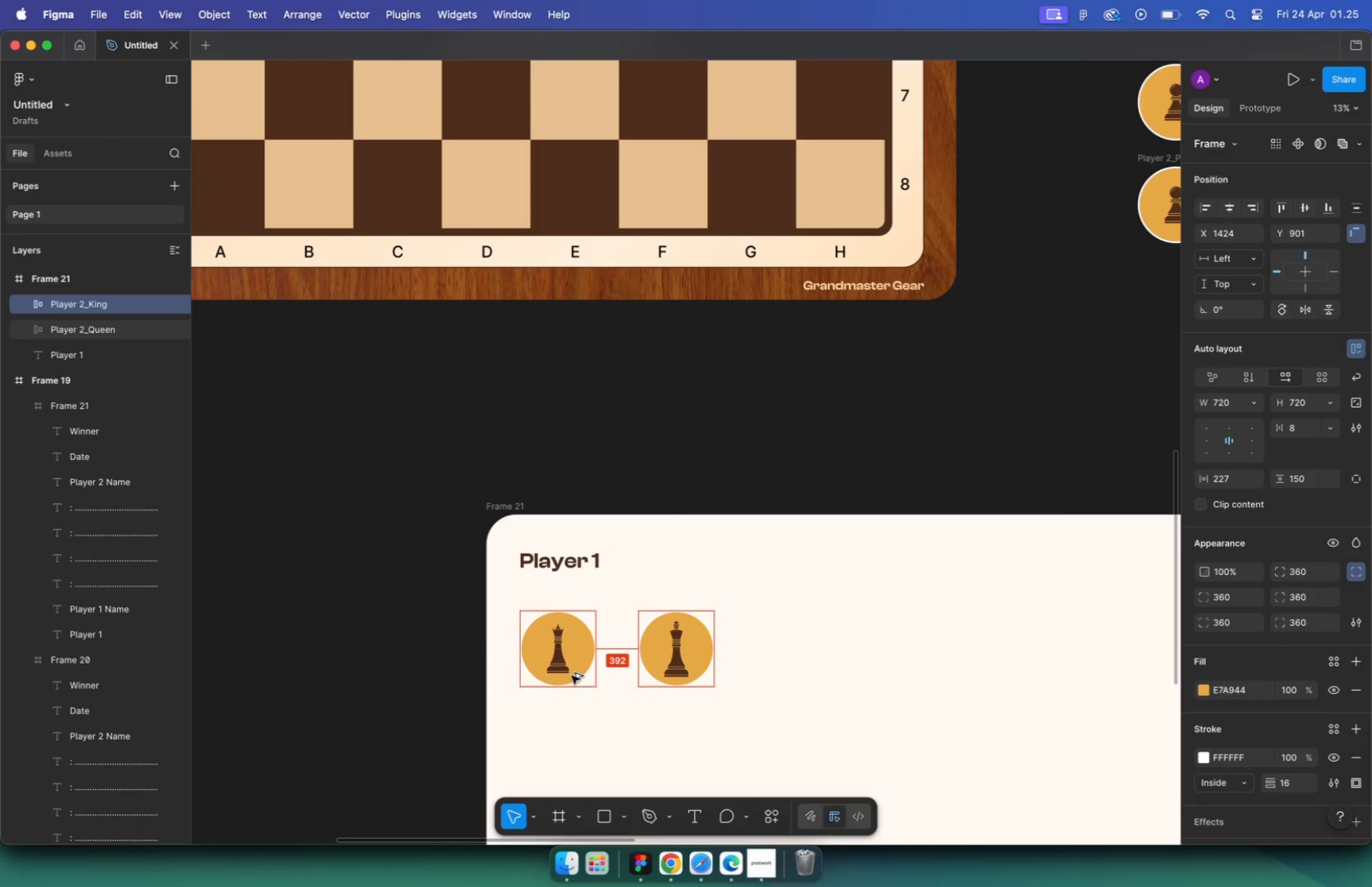 
key(Alt+Shift+ArrowLeft)
 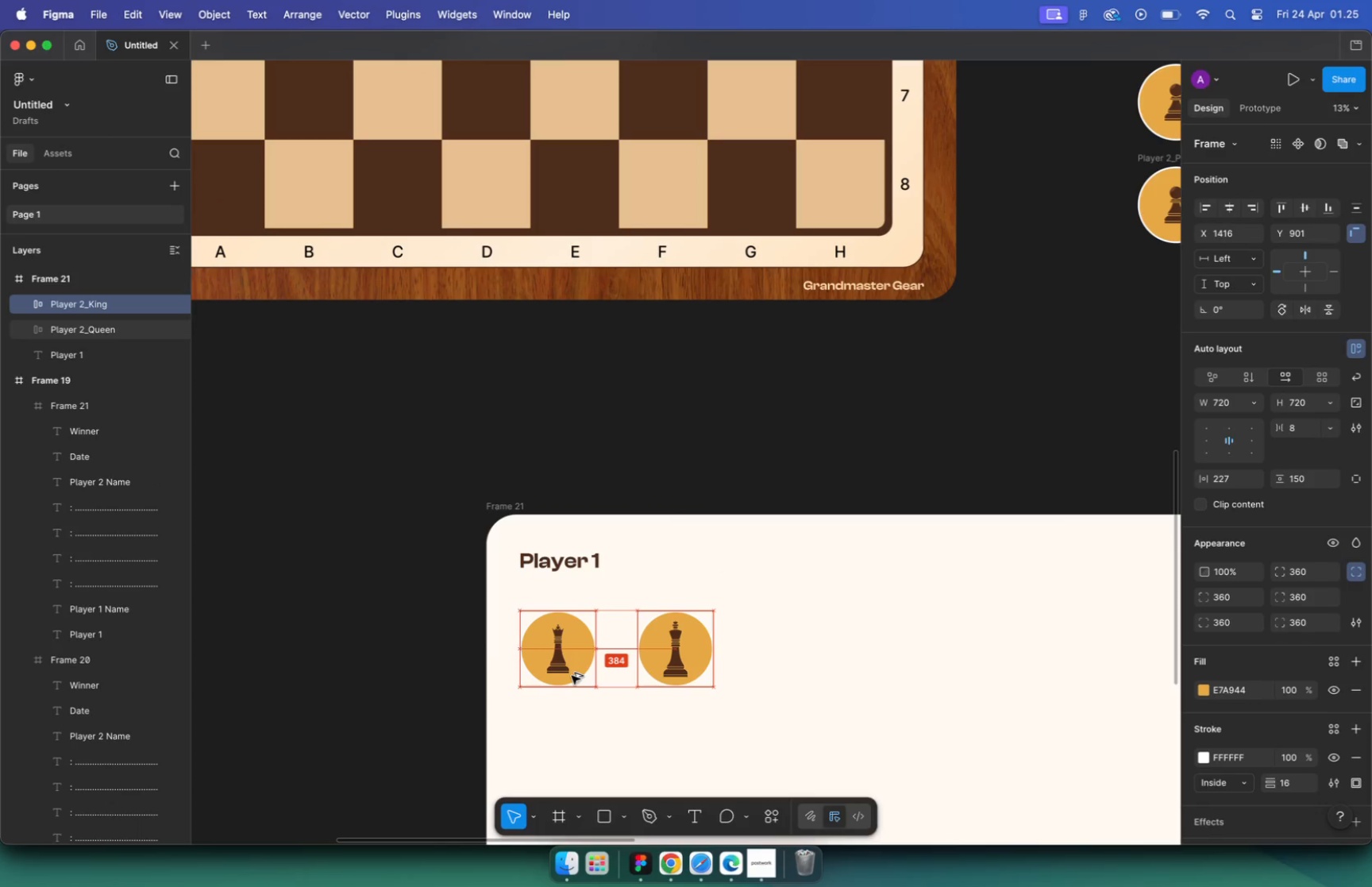 
key(Alt+Shift+ArrowLeft)
 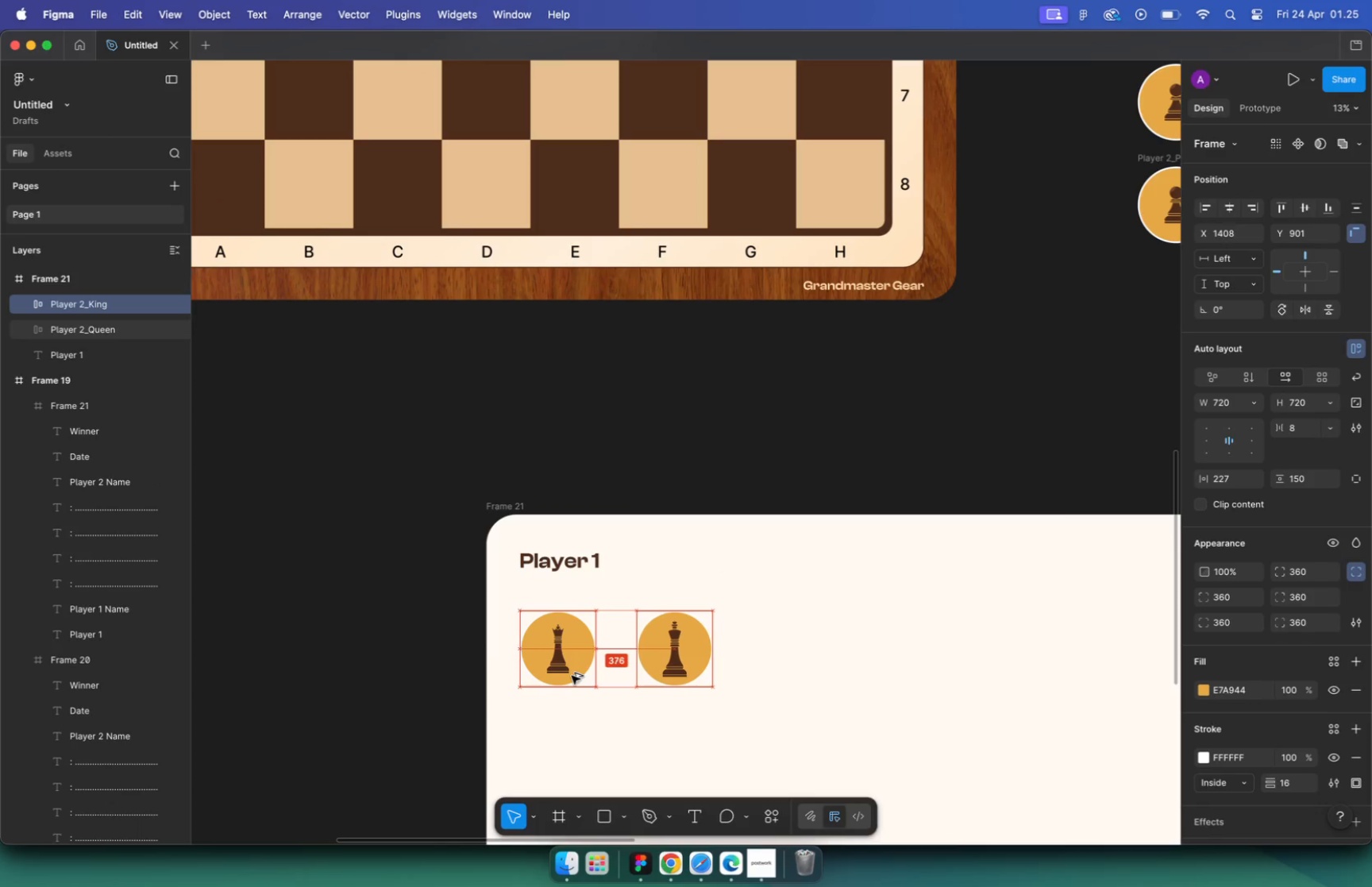 
key(Alt+Shift+ArrowLeft)
 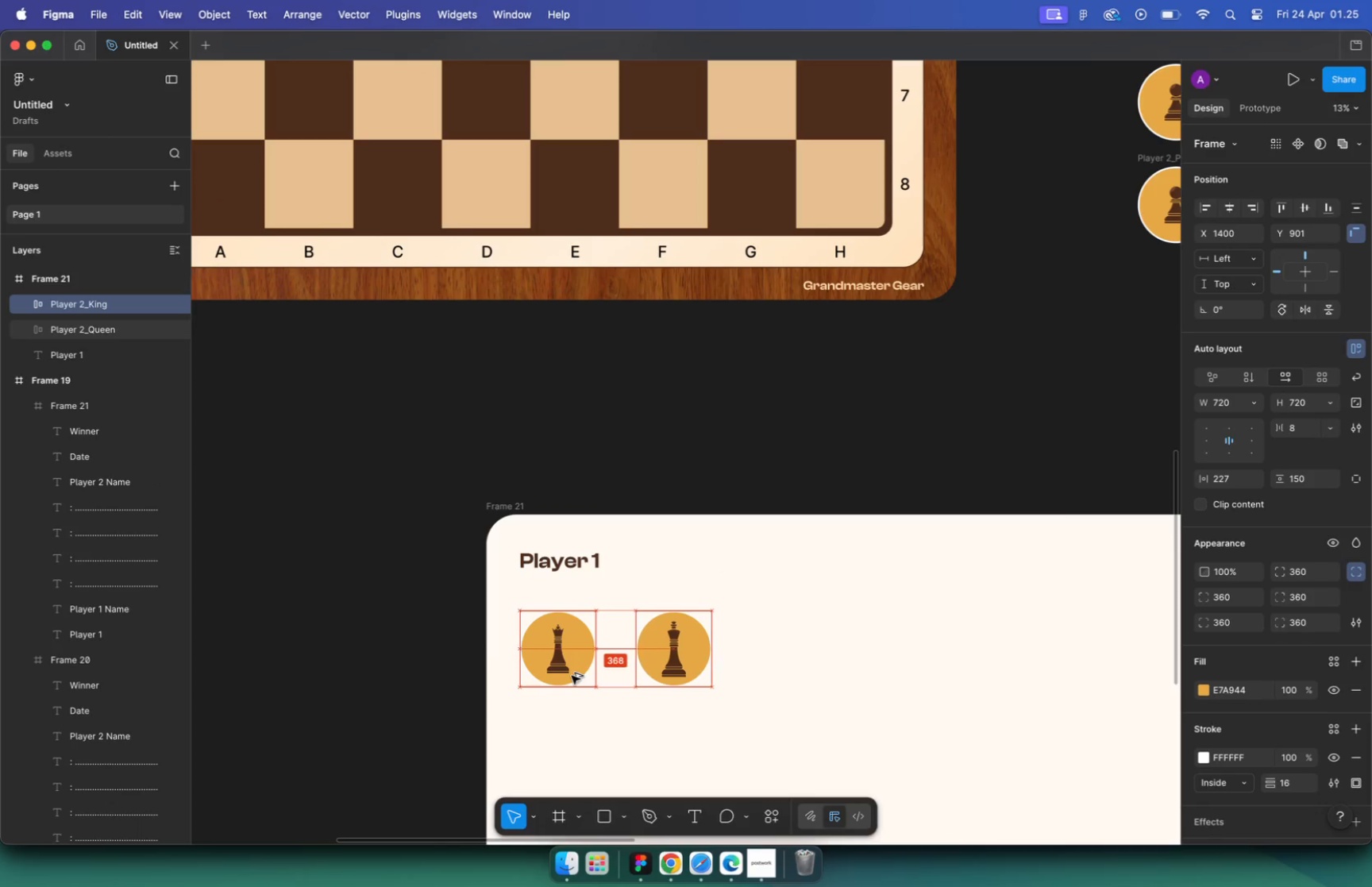 
key(Alt+Shift+ArrowLeft)
 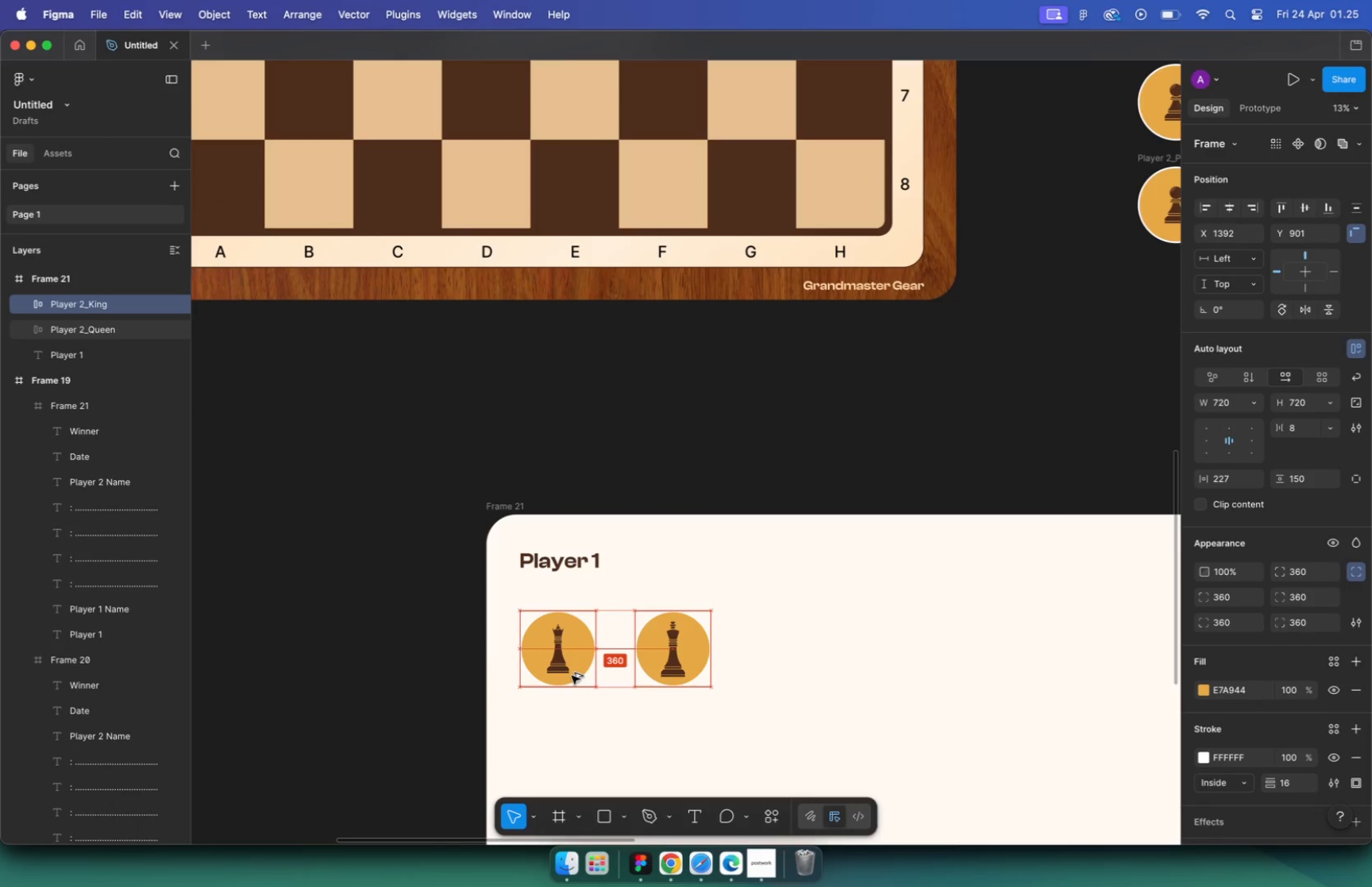 
key(Alt+Shift+ArrowLeft)
 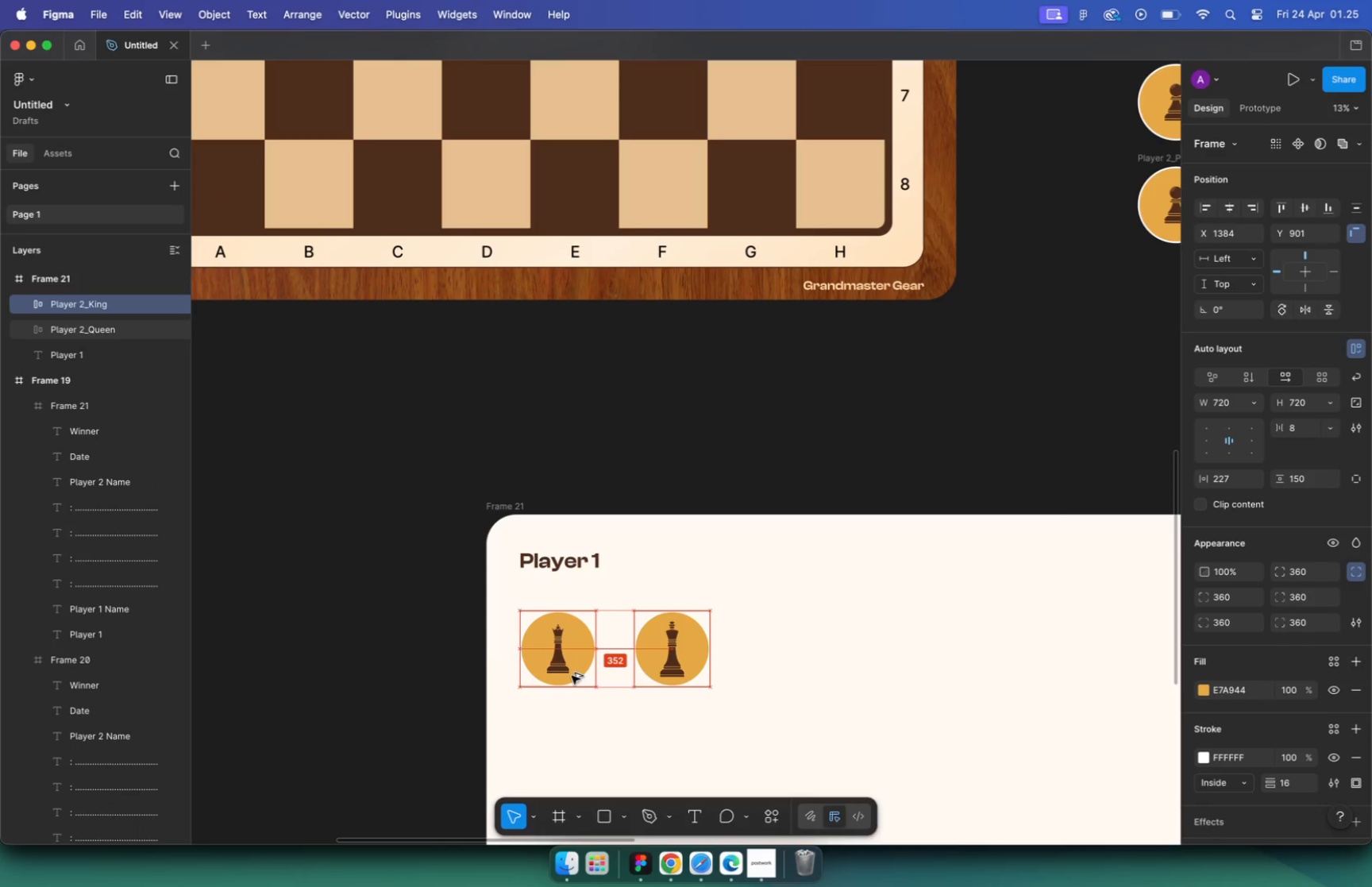 
key(Alt+Shift+ArrowLeft)
 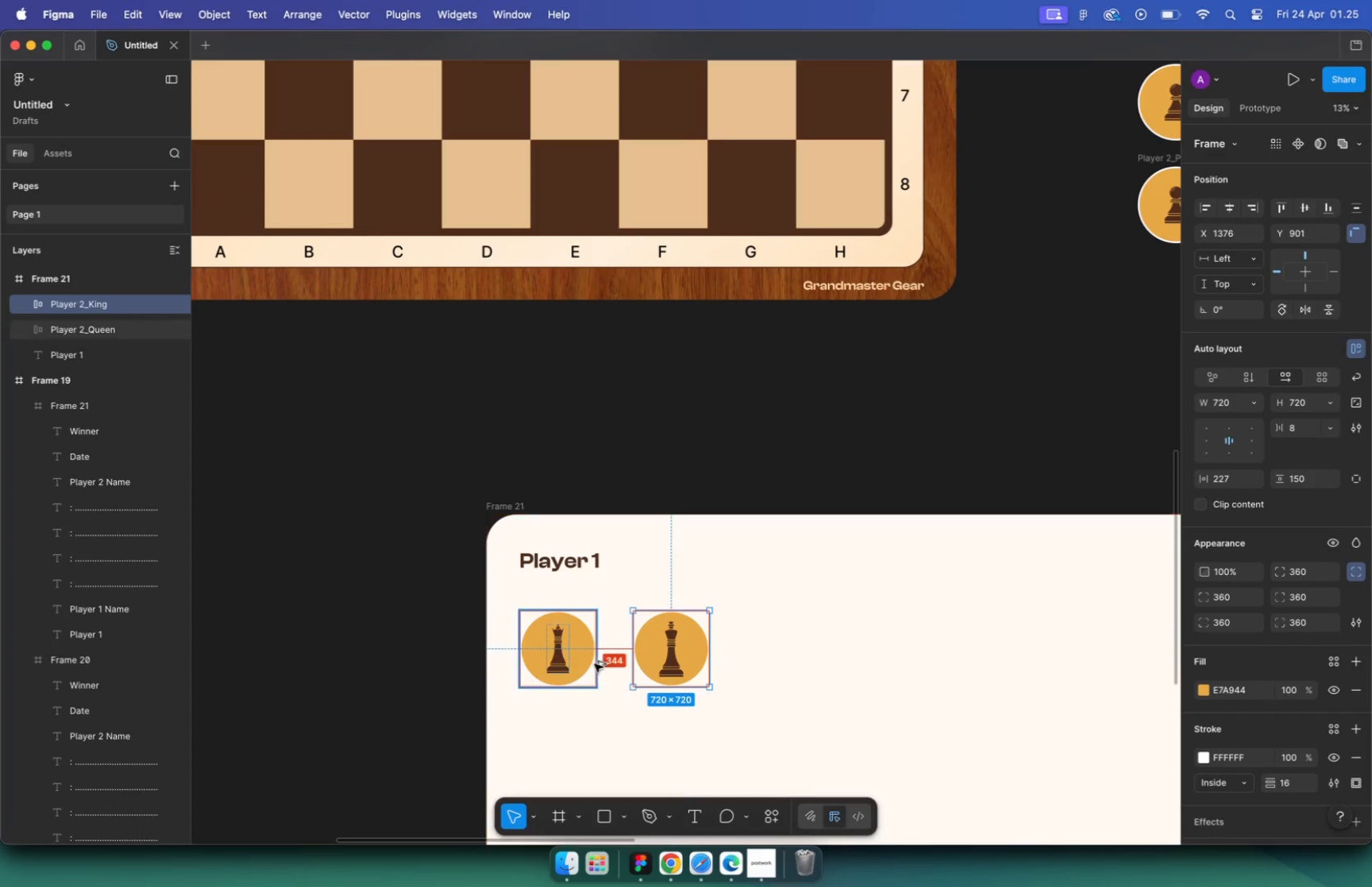 
key(Alt+Shift+ShiftLeft)
 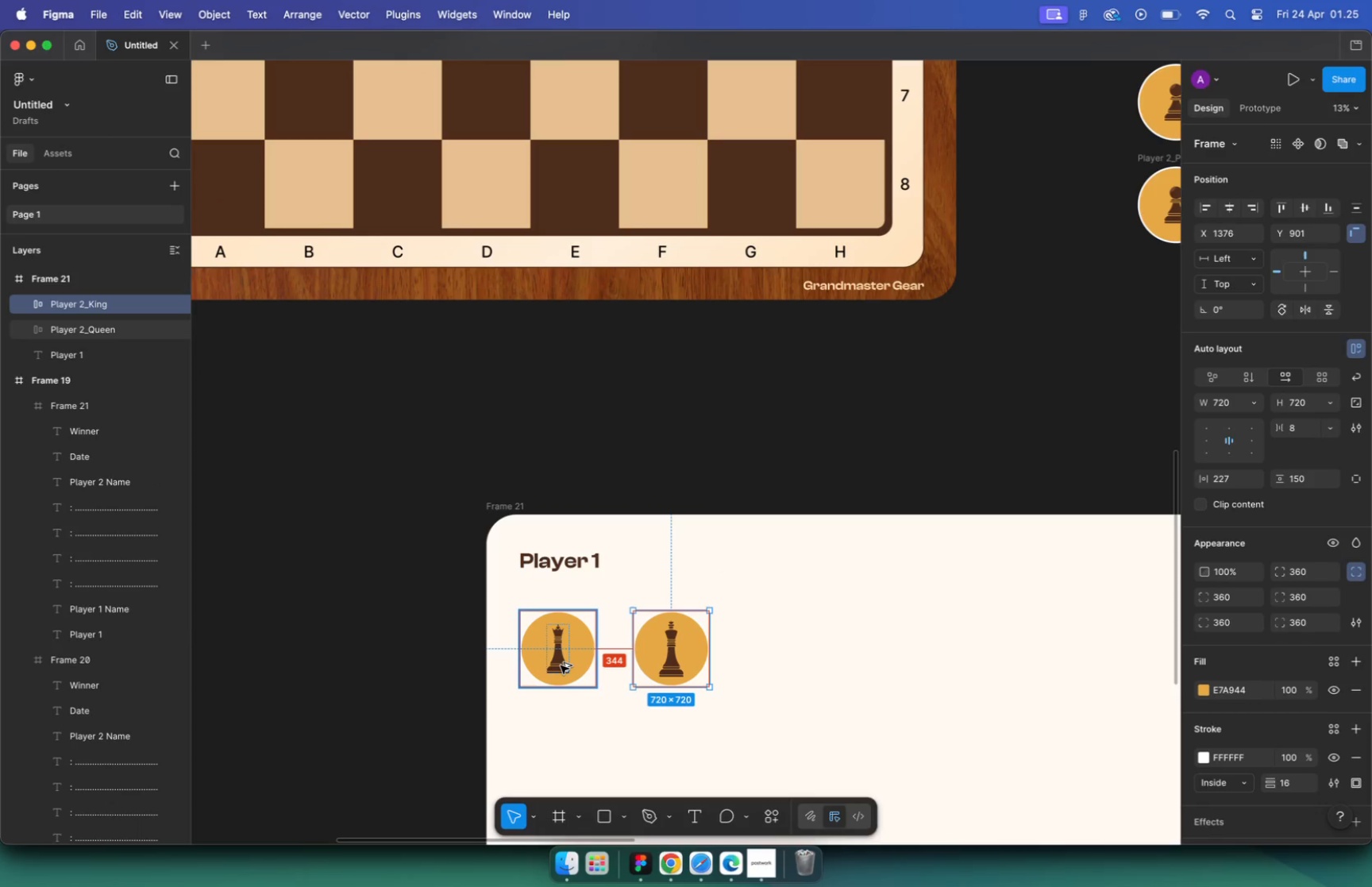 
key(Alt+ArrowLeft)
 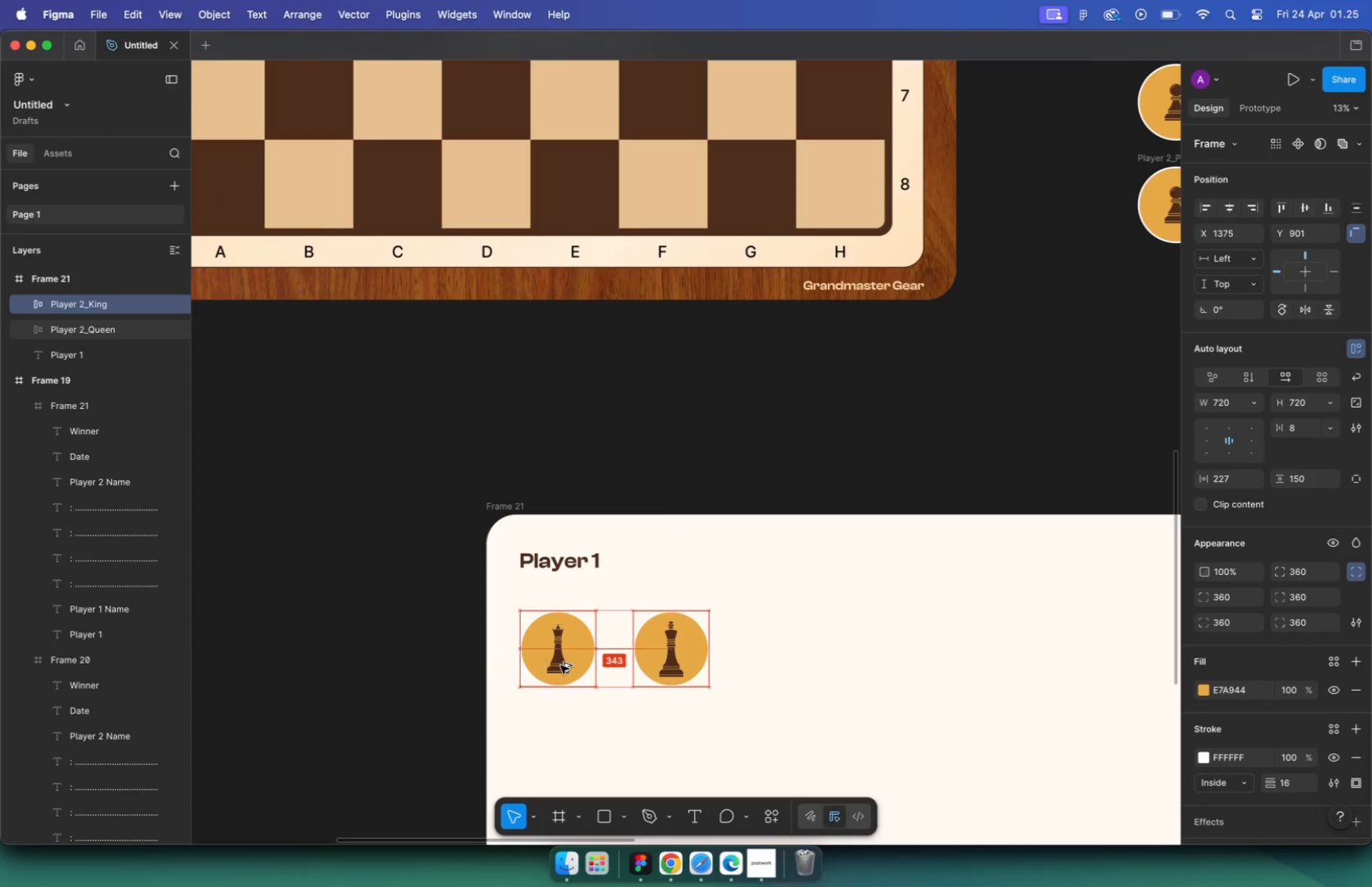 
key(Alt+ArrowLeft)
 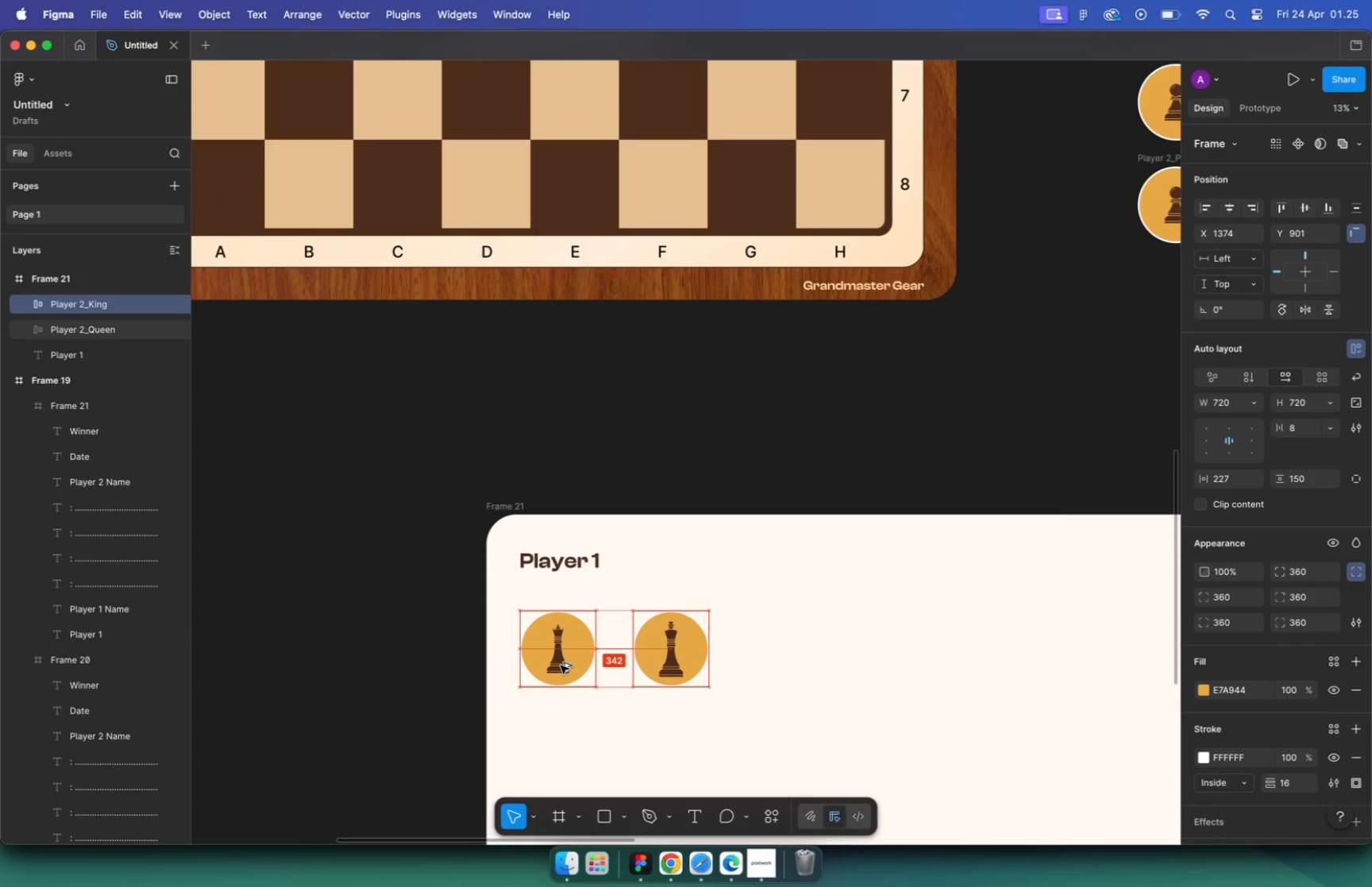 
key(Alt+ArrowLeft)
 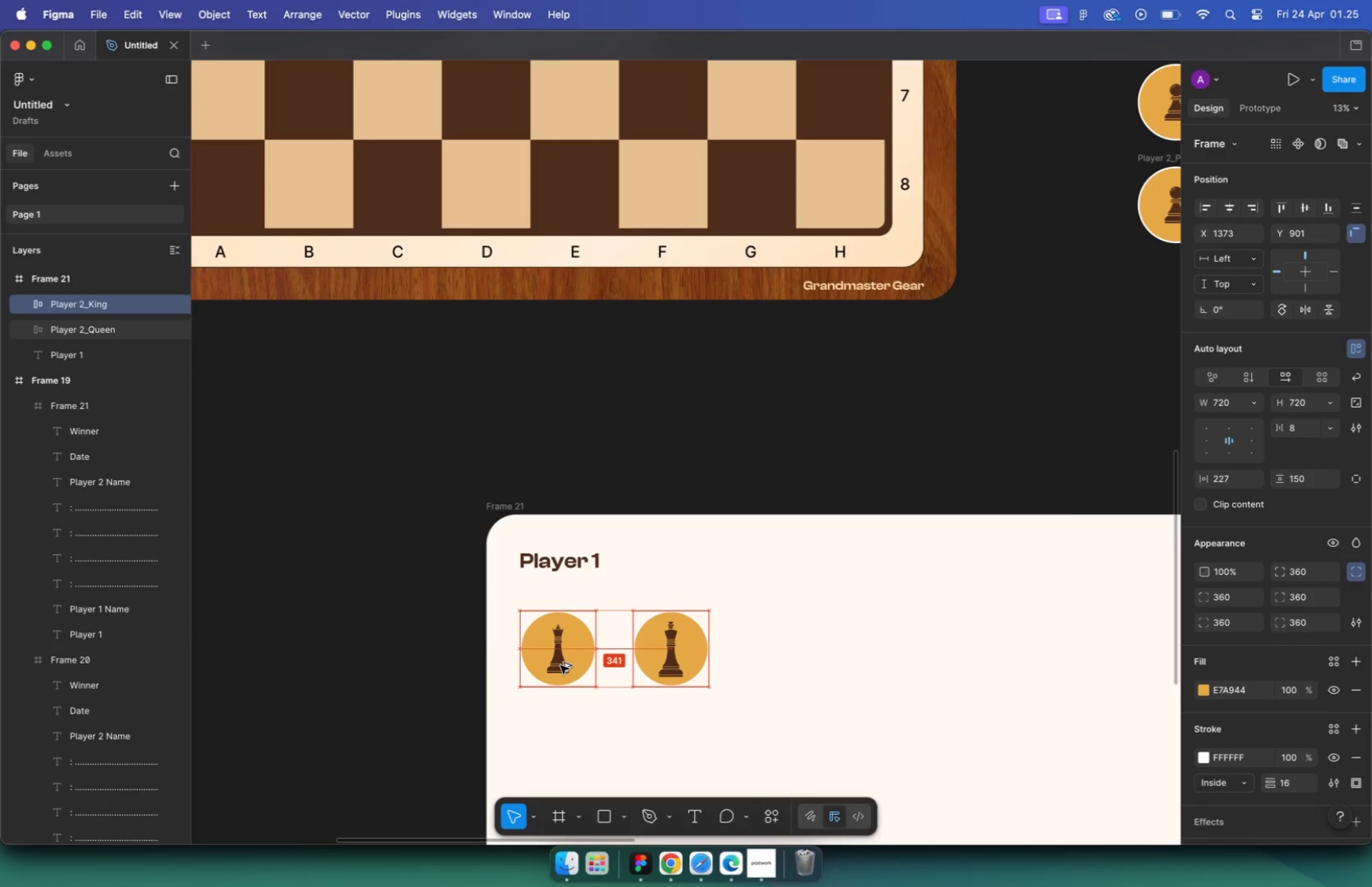 
key(Alt+ArrowLeft)
 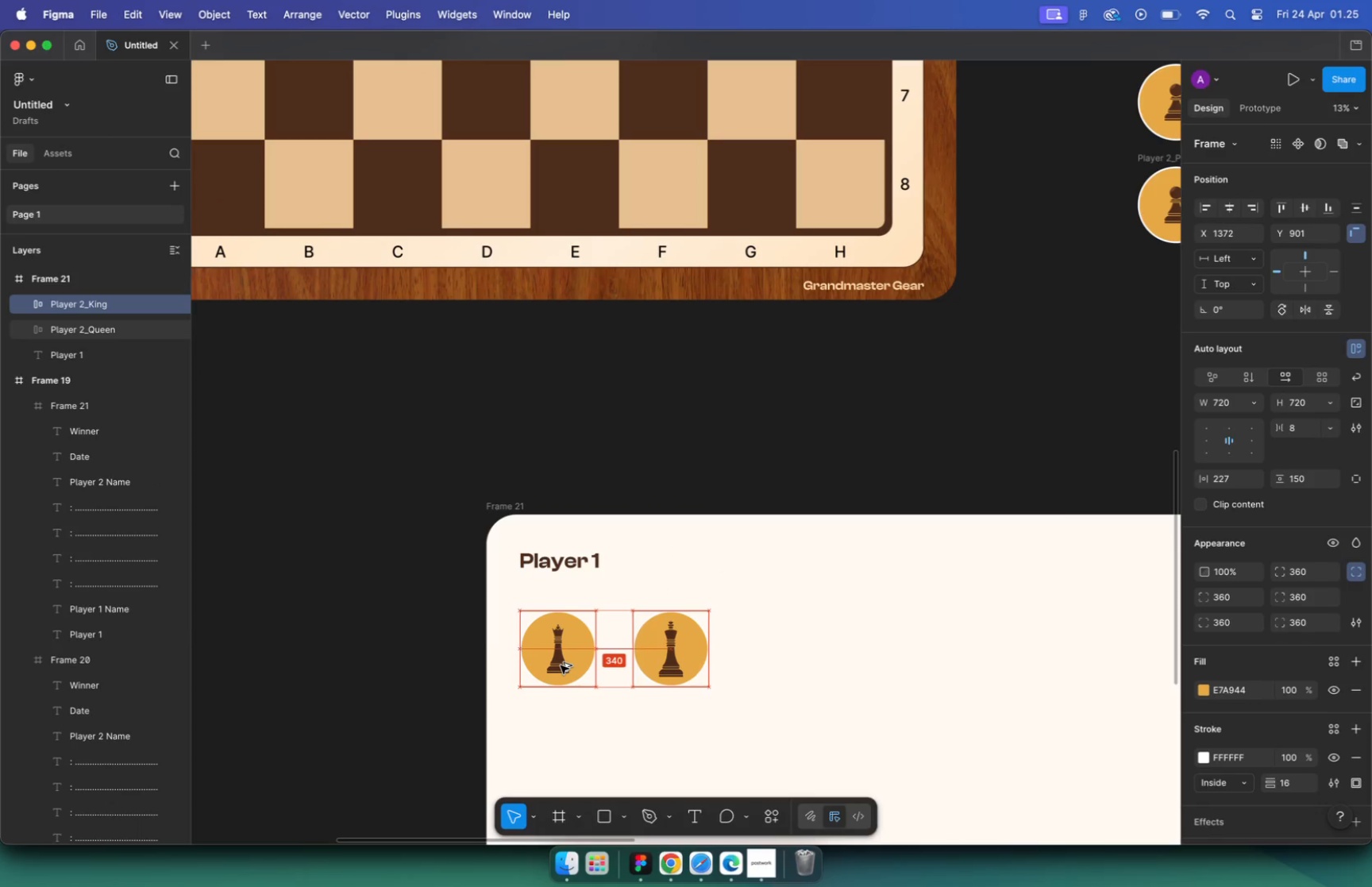 
key(Alt+Shift+ArrowLeft)
 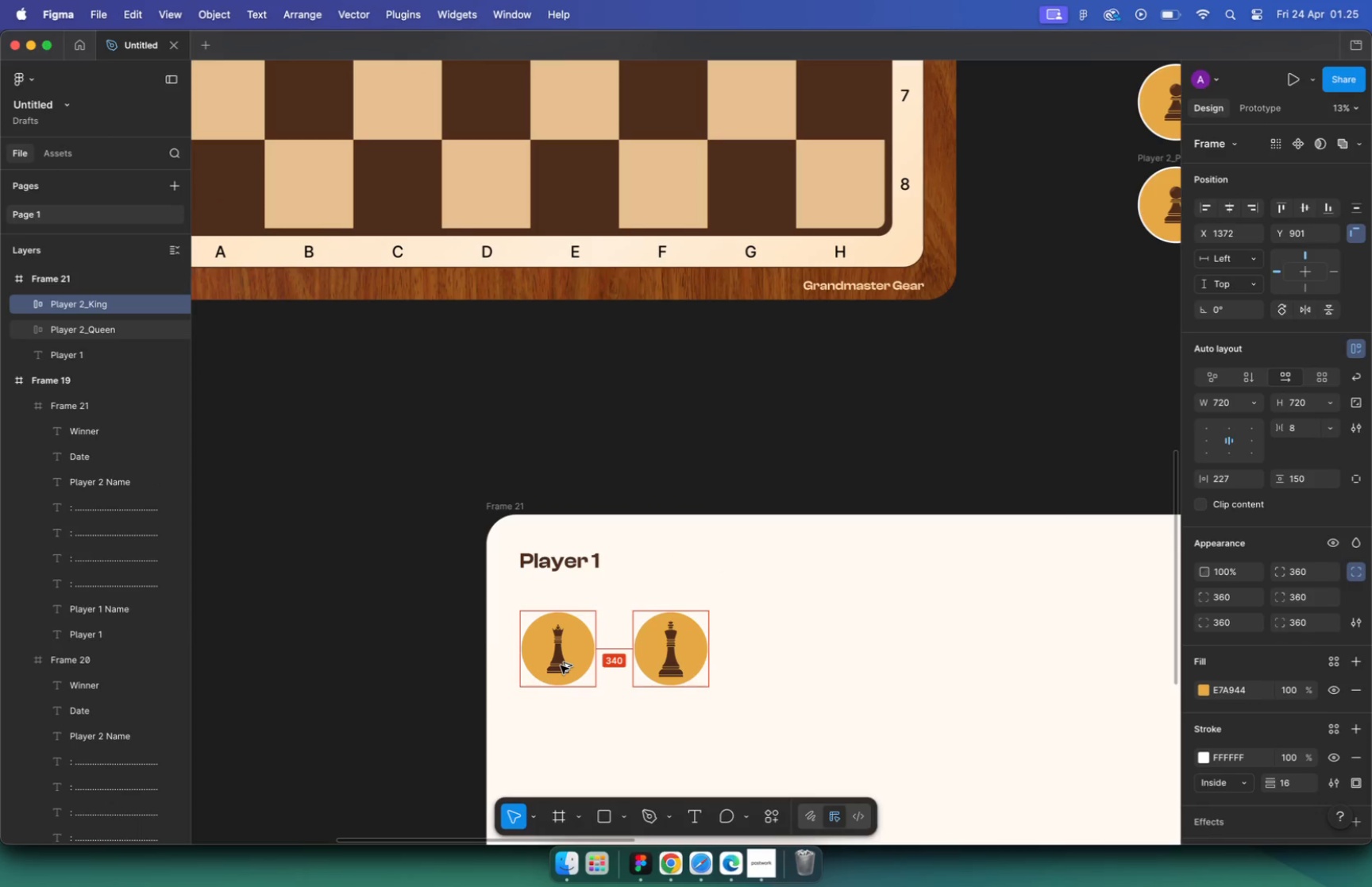 
hold_key(key=CommandLeft, duration=1.04)
scroll: coordinate [673, 555], scroll_direction: down, amount: 5.0
 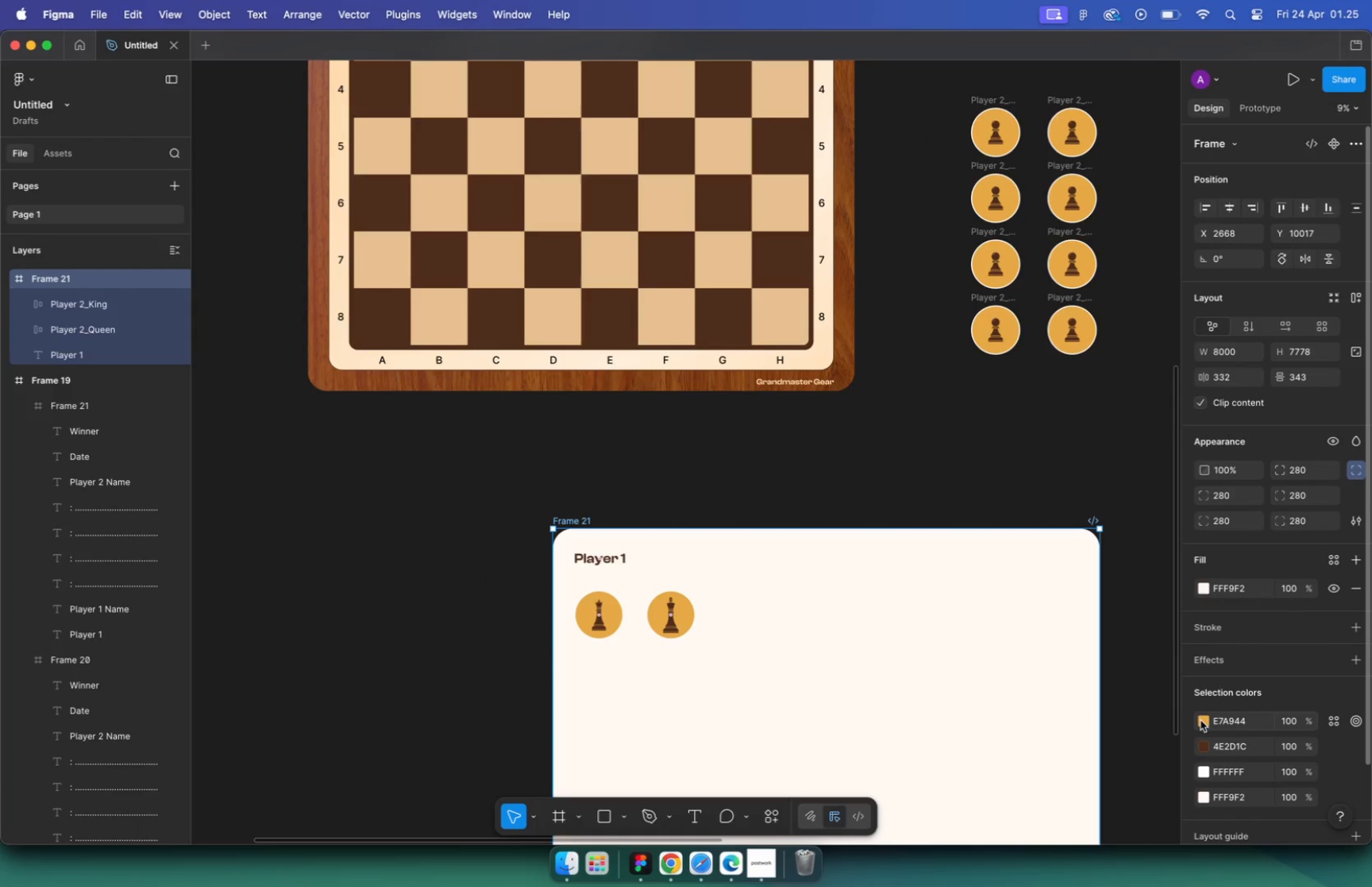 
left_click([1208, 589])
 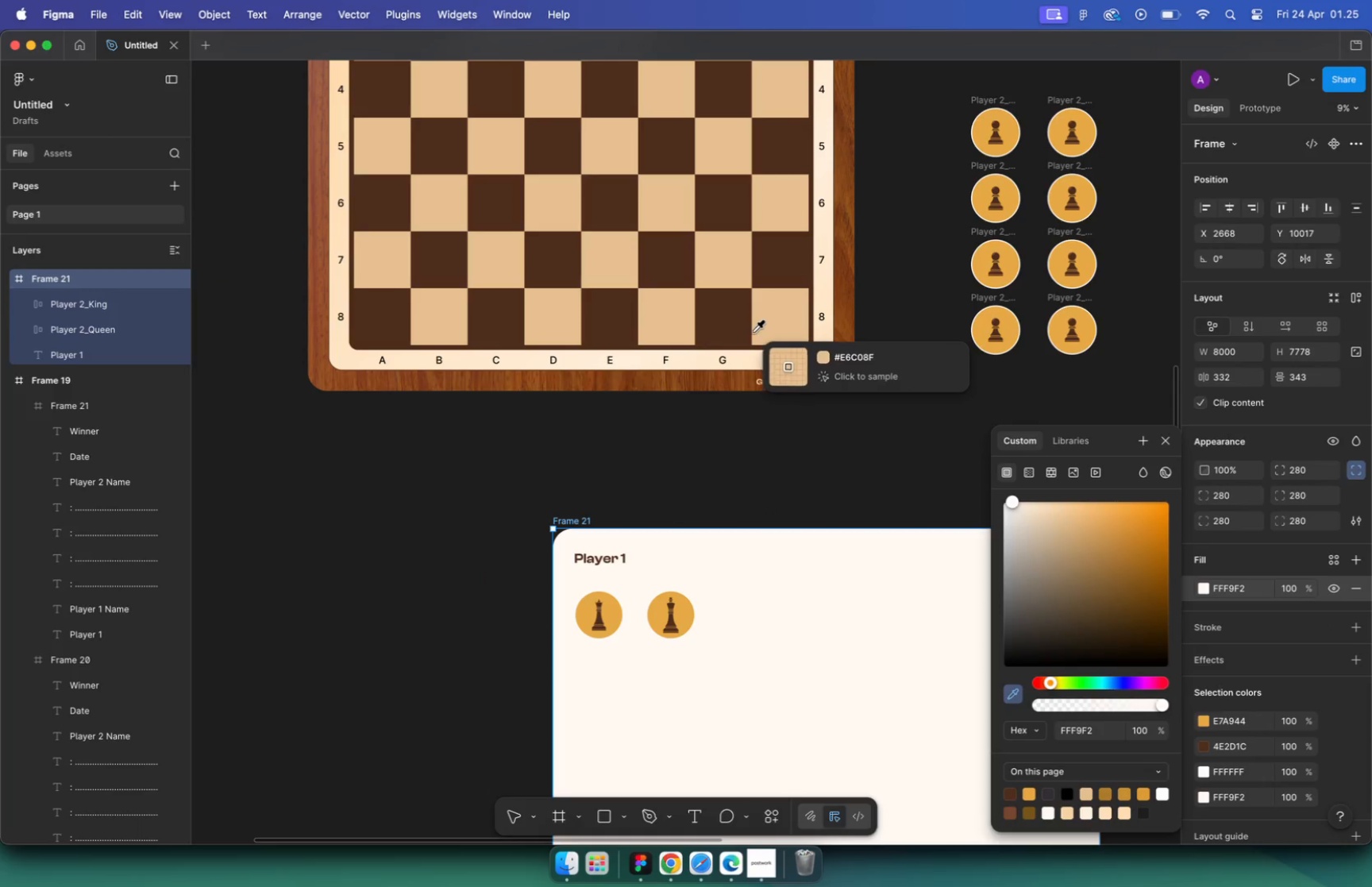 
double_click([811, 427])
 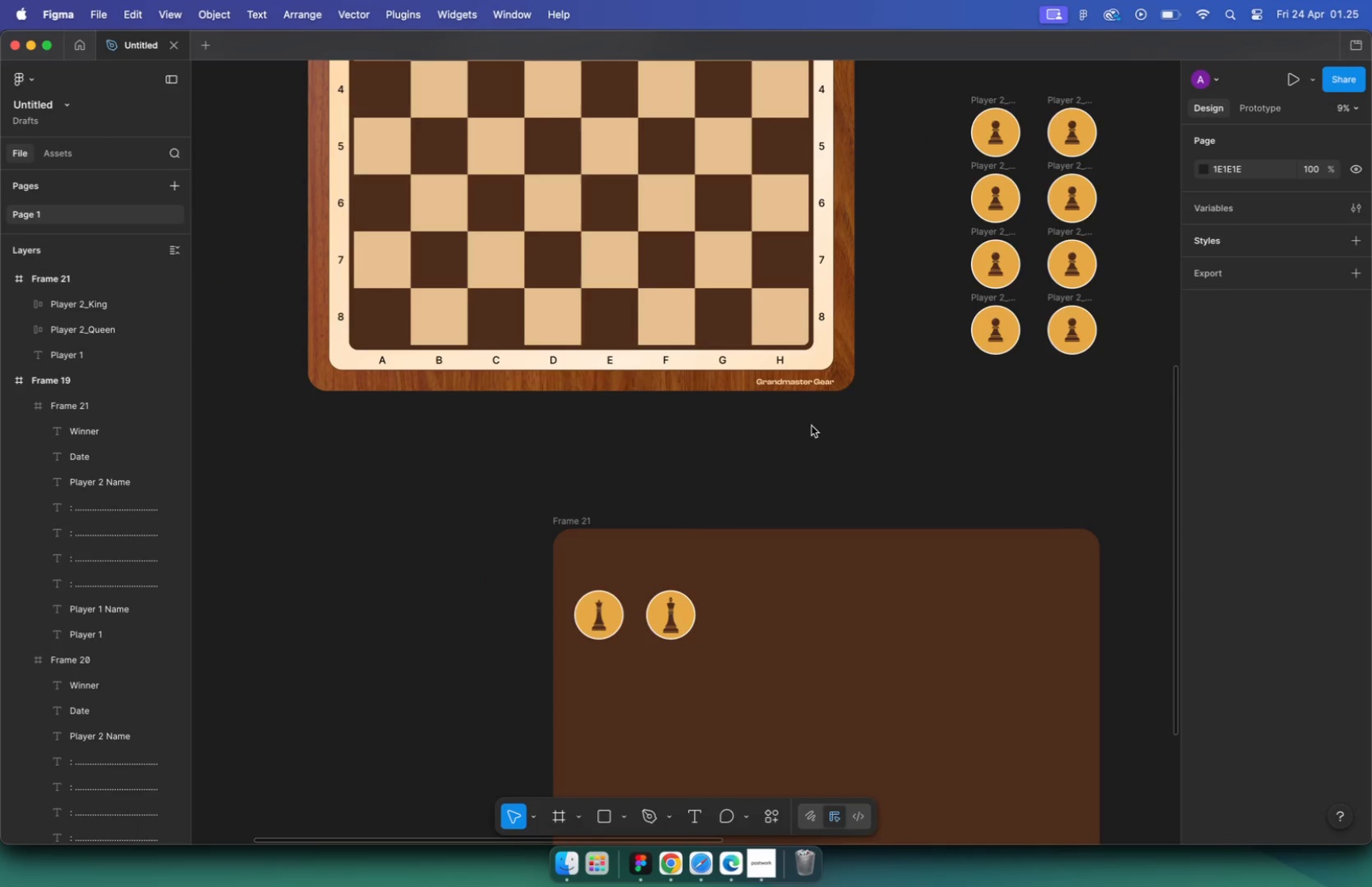 
hold_key(key=CommandLeft, duration=1.0)
 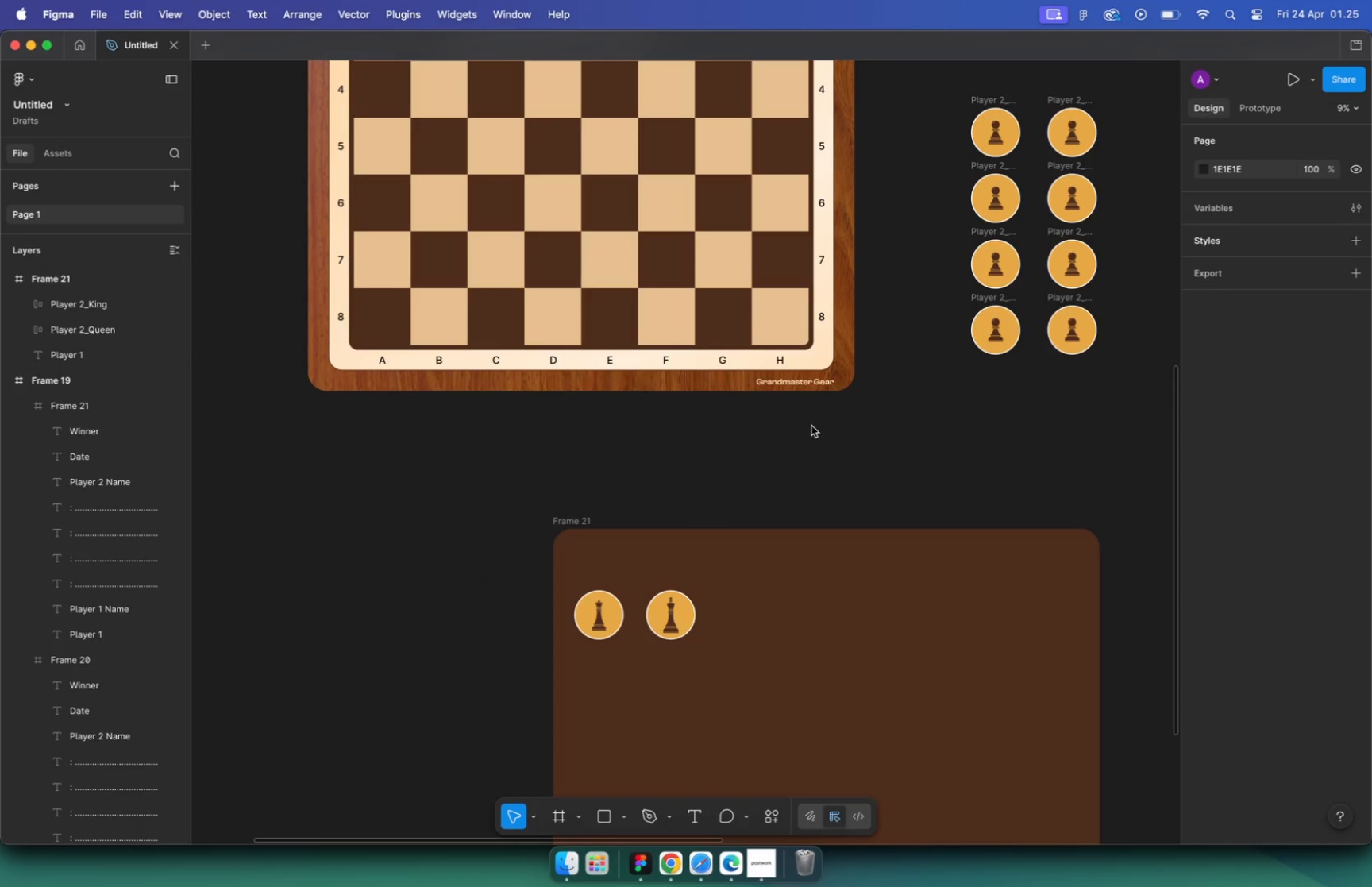 
left_click([548, 460])
 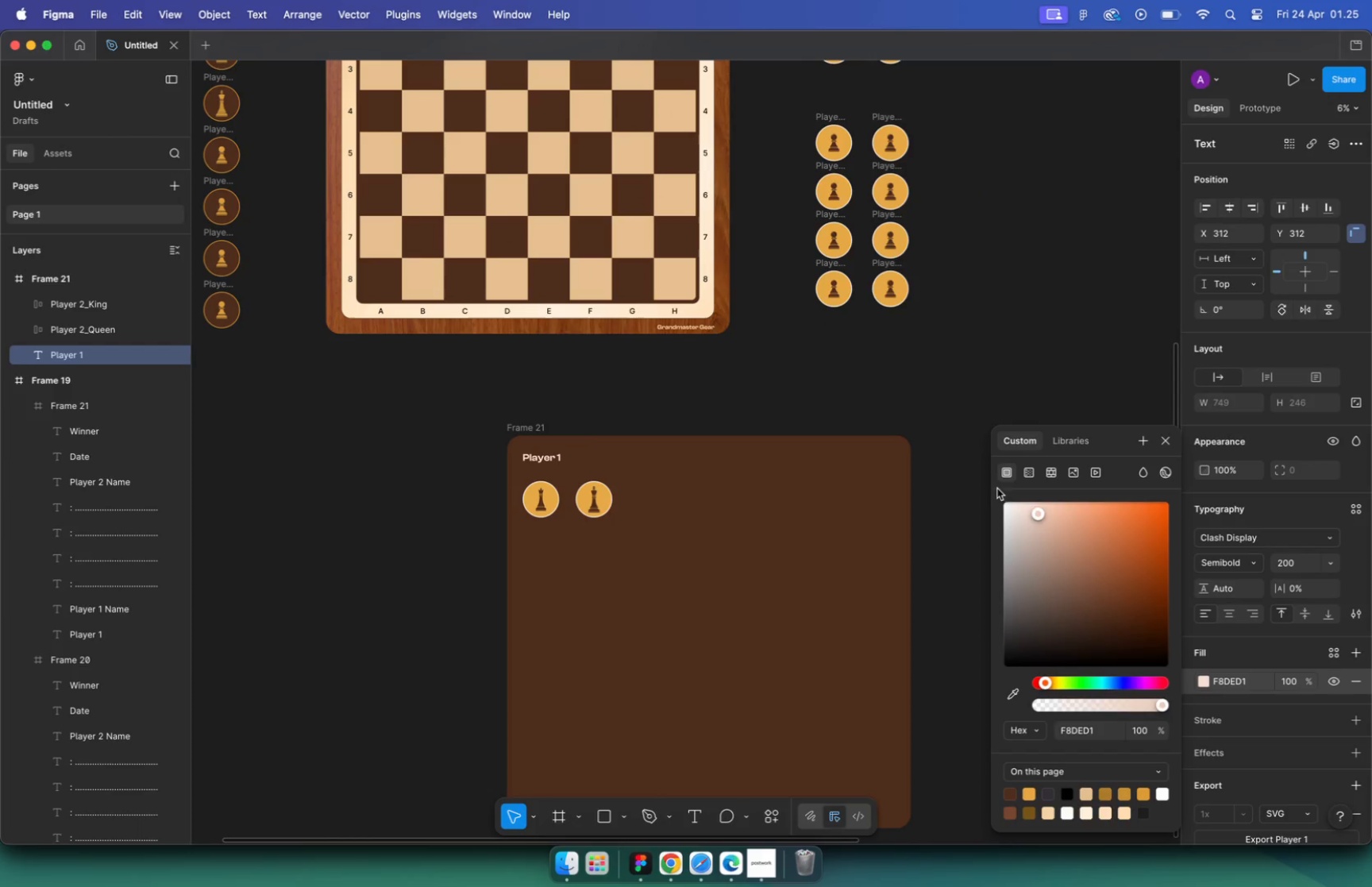 
scroll: coordinate [693, 462], scroll_direction: down, amount: 6.0
 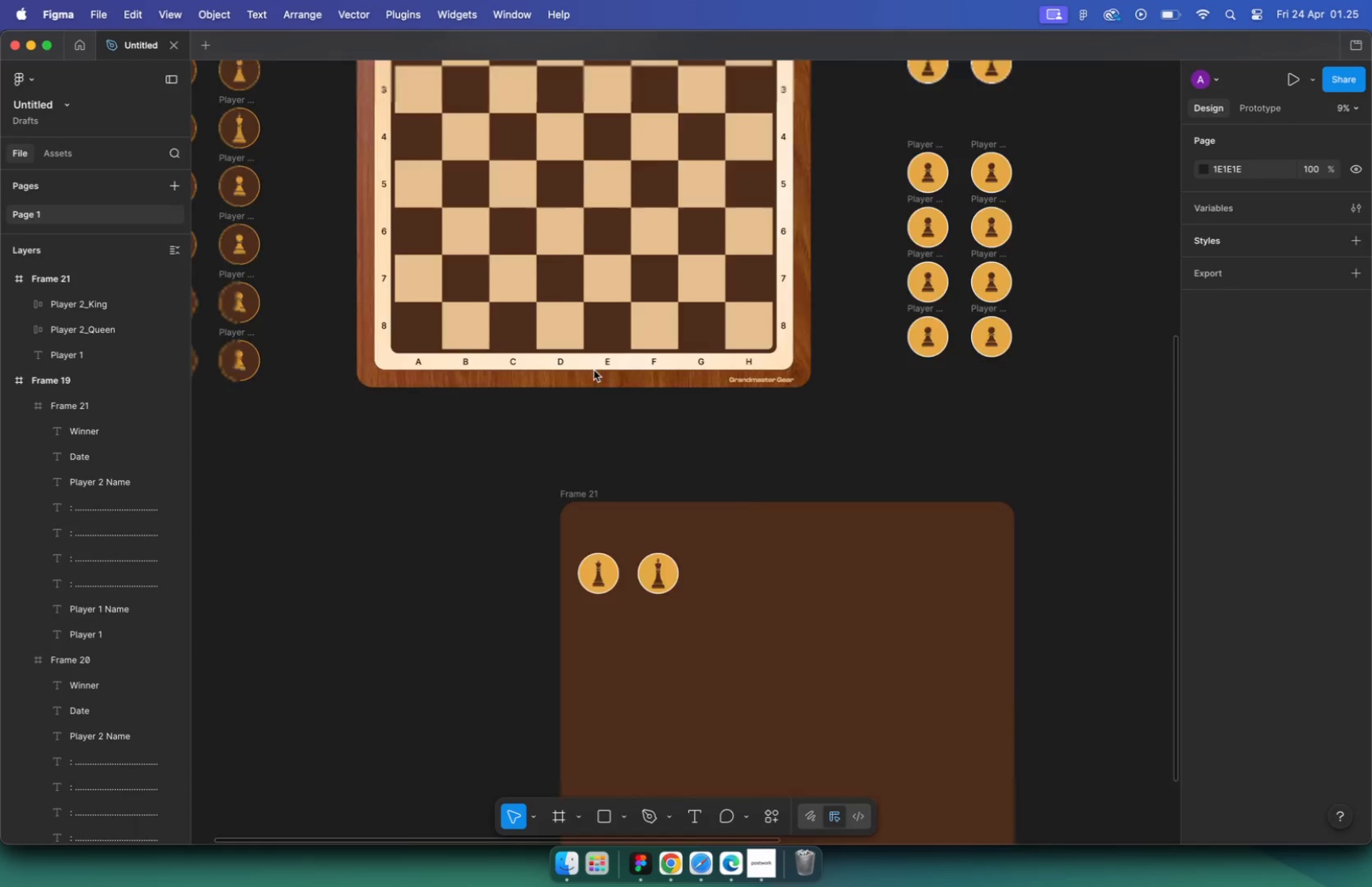 
left_click_drag(start_coordinate=[1038, 520], to_coordinate=[891, 409])
 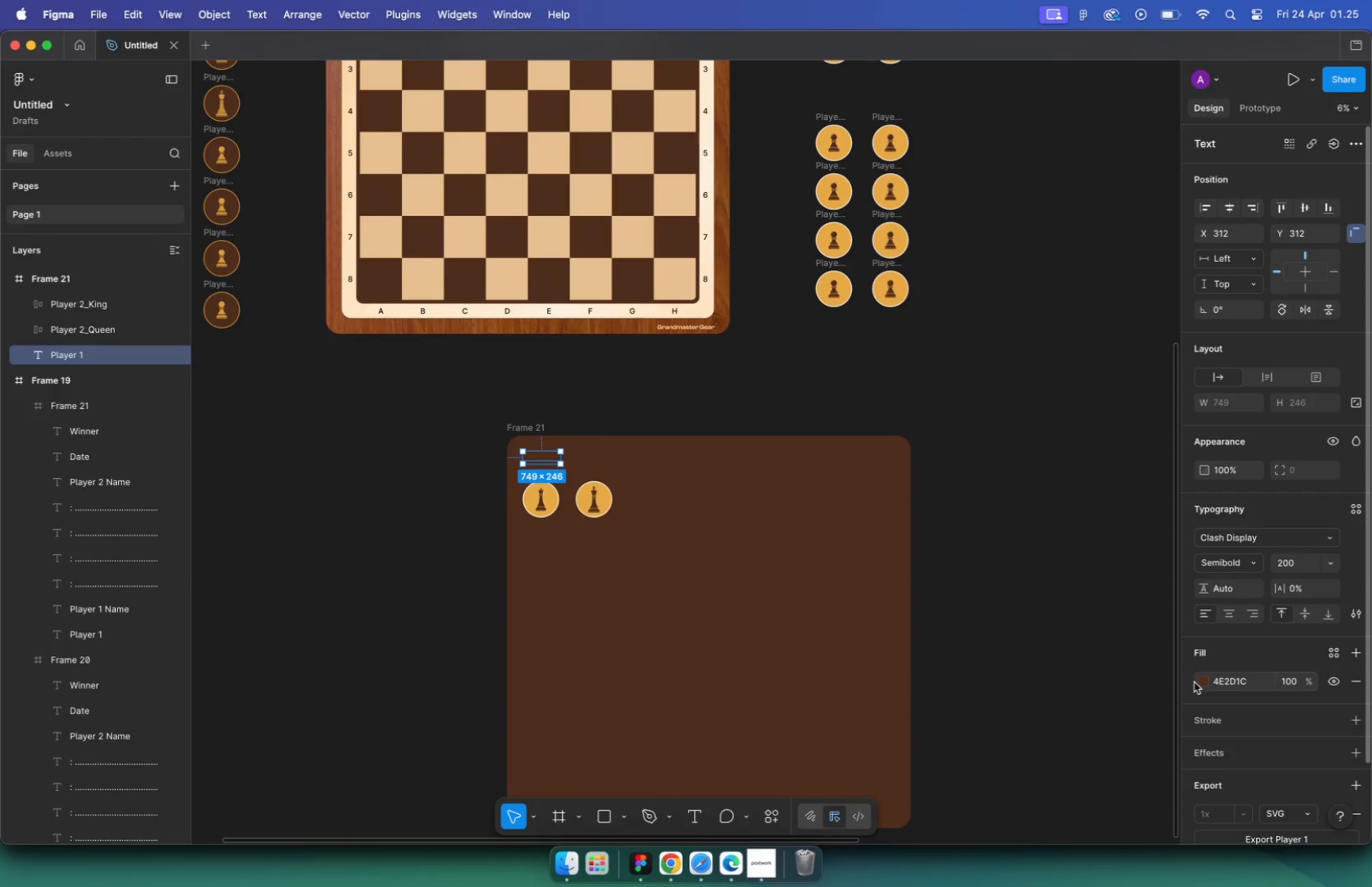 
left_click([907, 390])
 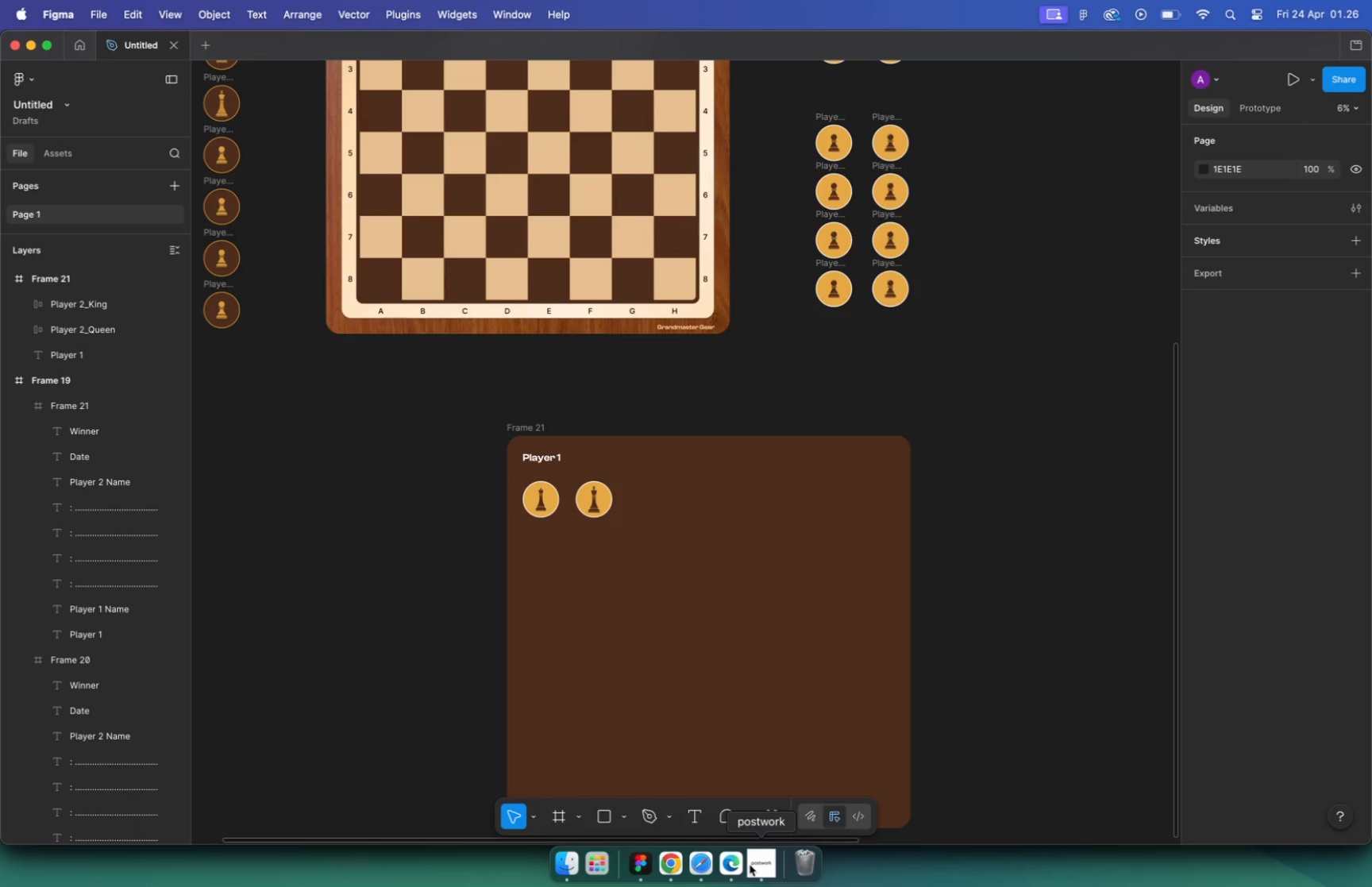 
wait(48.6)
 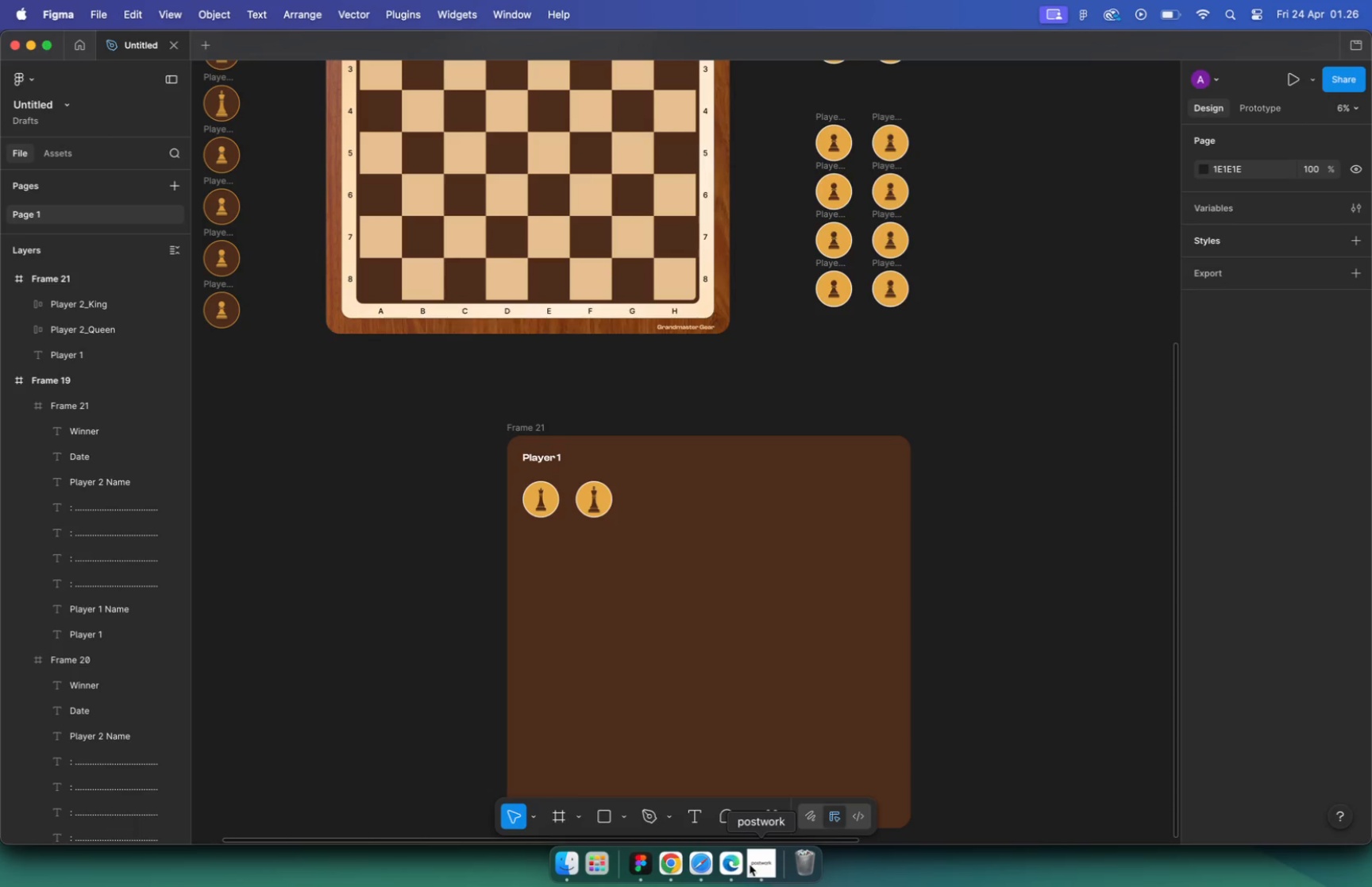 
left_click([681, 591])
 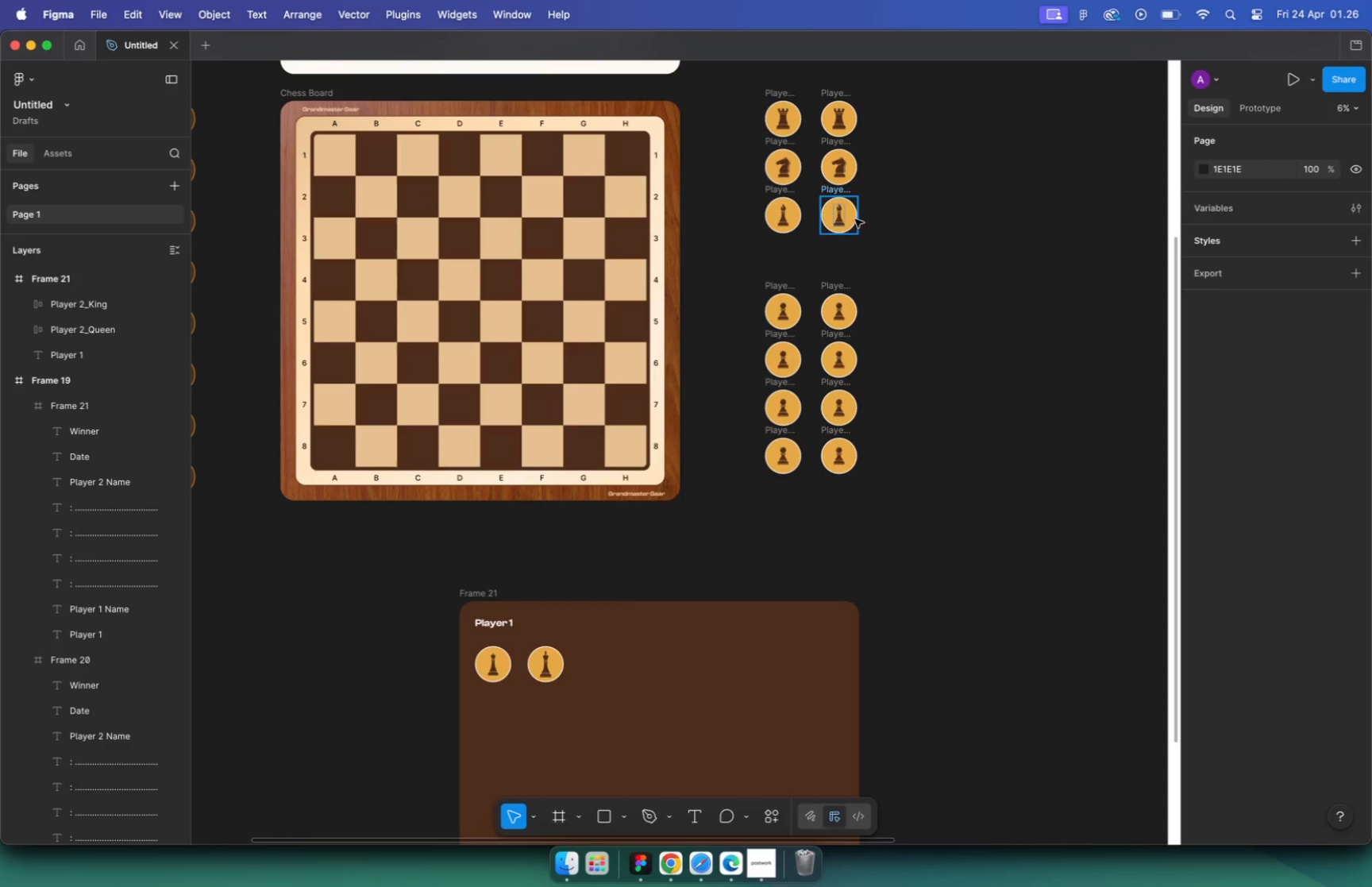 
hold_key(key=CommandLeft, duration=0.79)
scroll: coordinate [856, 218], scroll_direction: down, amount: 1.0
 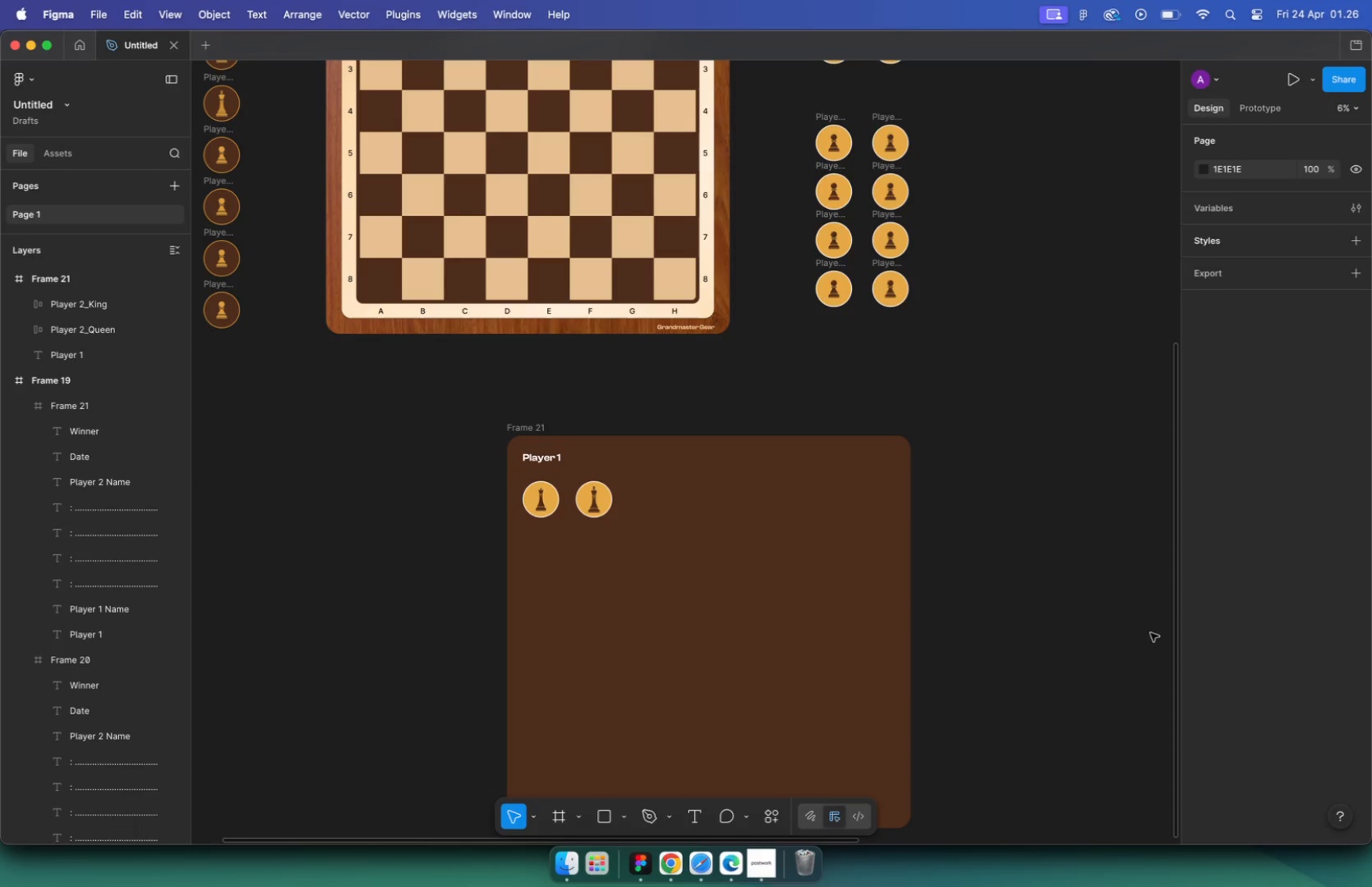 
left_click([960, 143])
 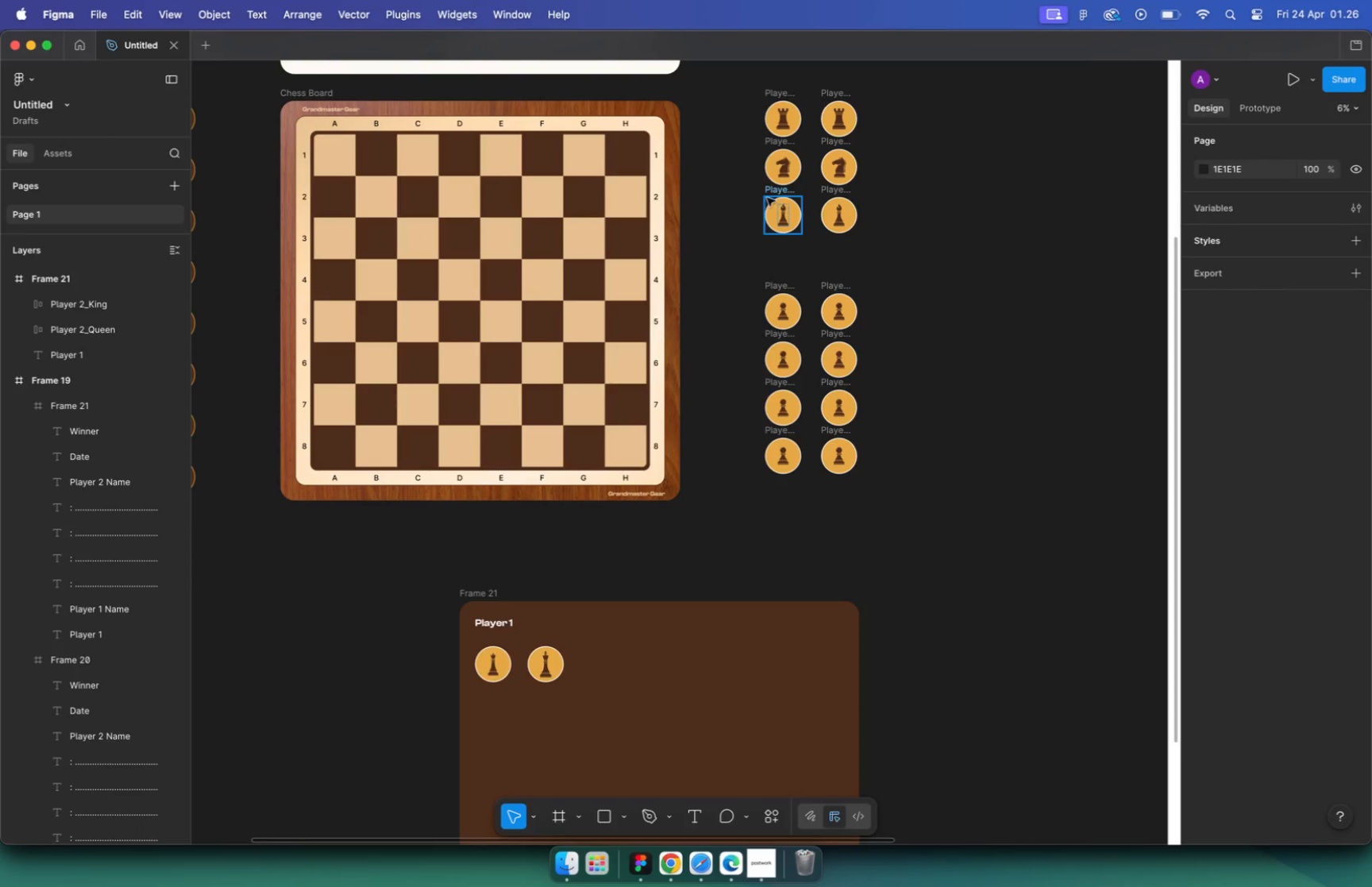 
left_click([771, 191])
 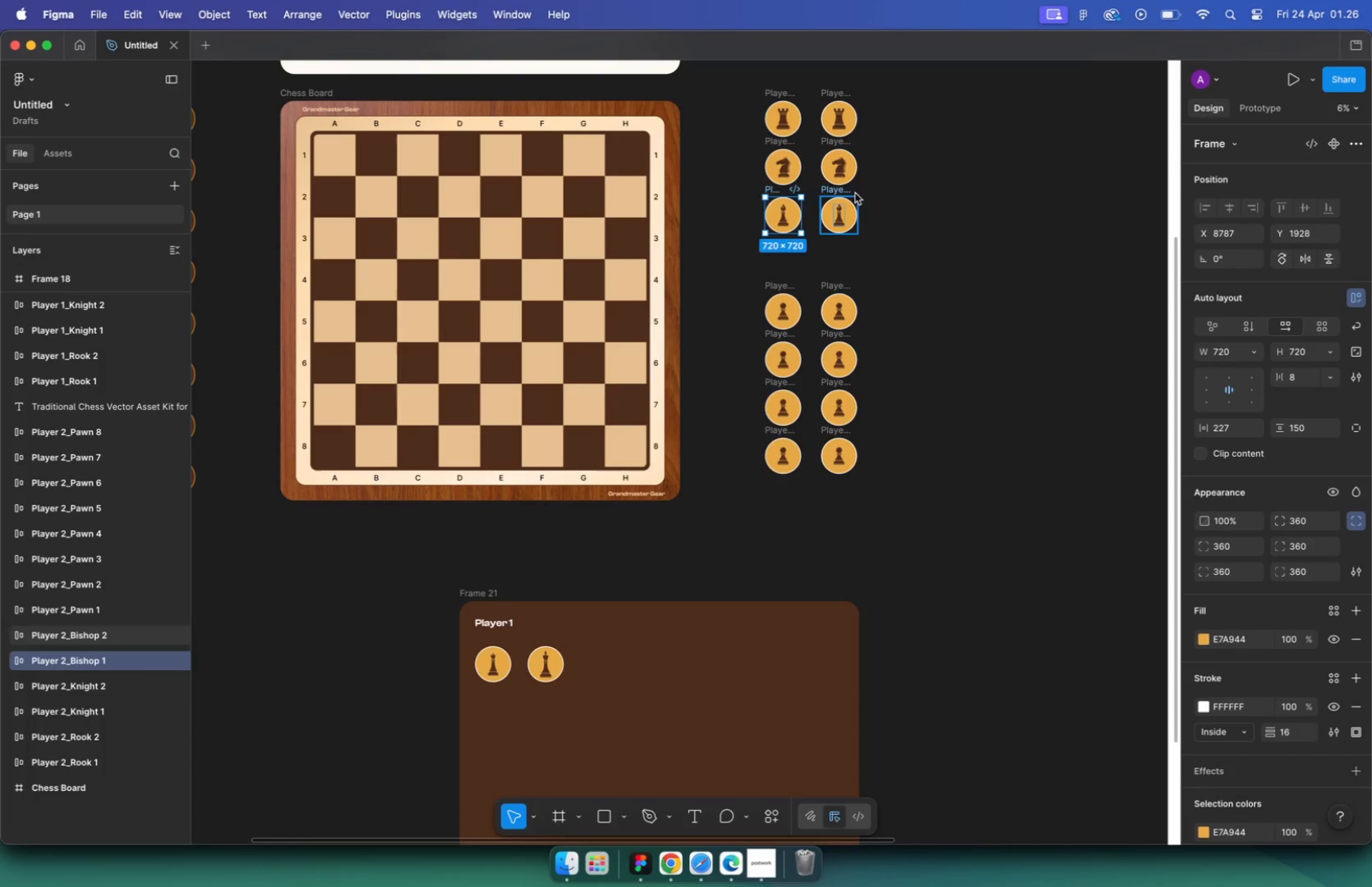 
hold_key(key=ShiftLeft, duration=0.89)
left_click([838, 191])
 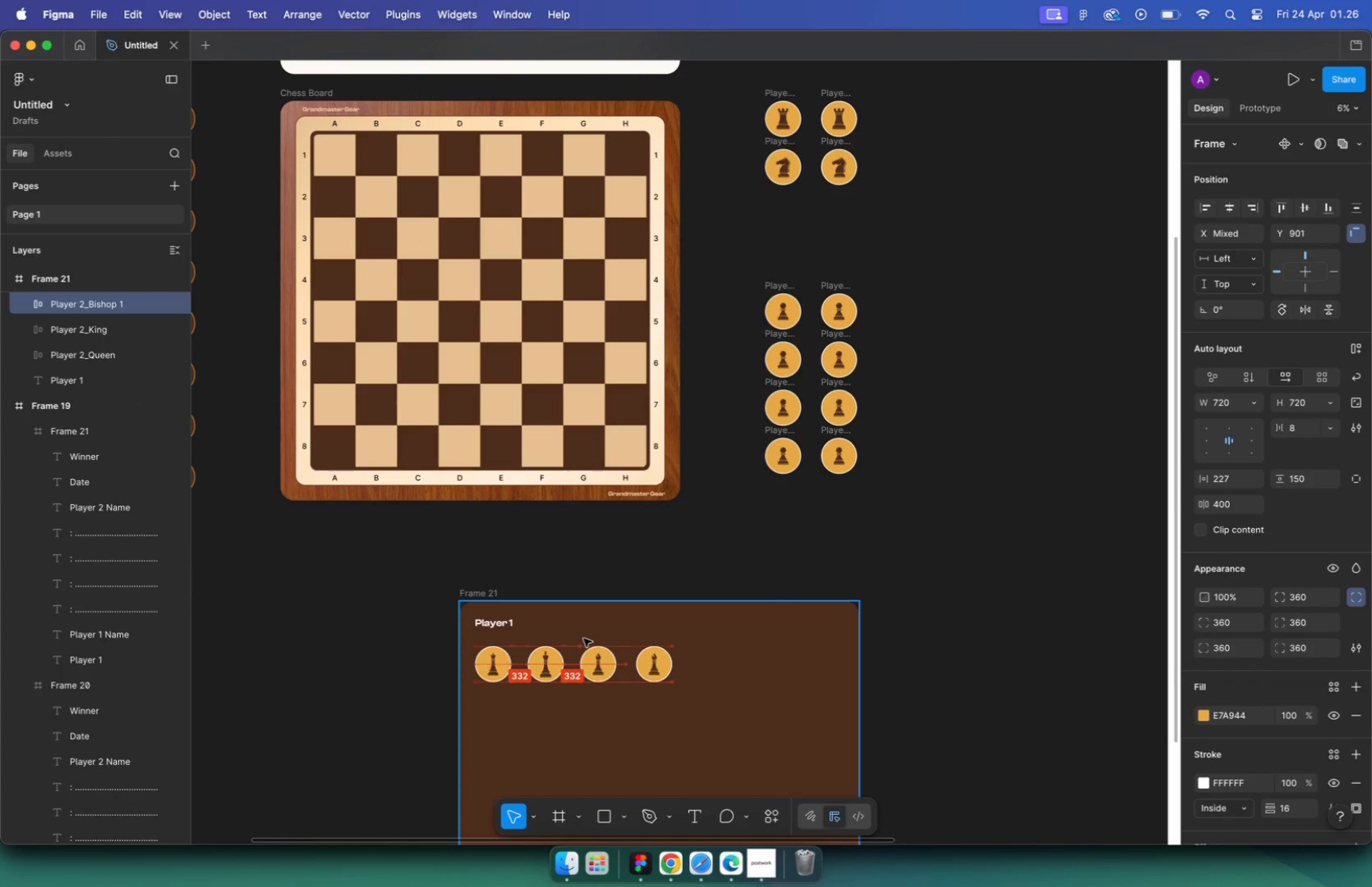 
left_click_drag(start_coordinate=[771, 190], to_coordinate=[585, 638])
 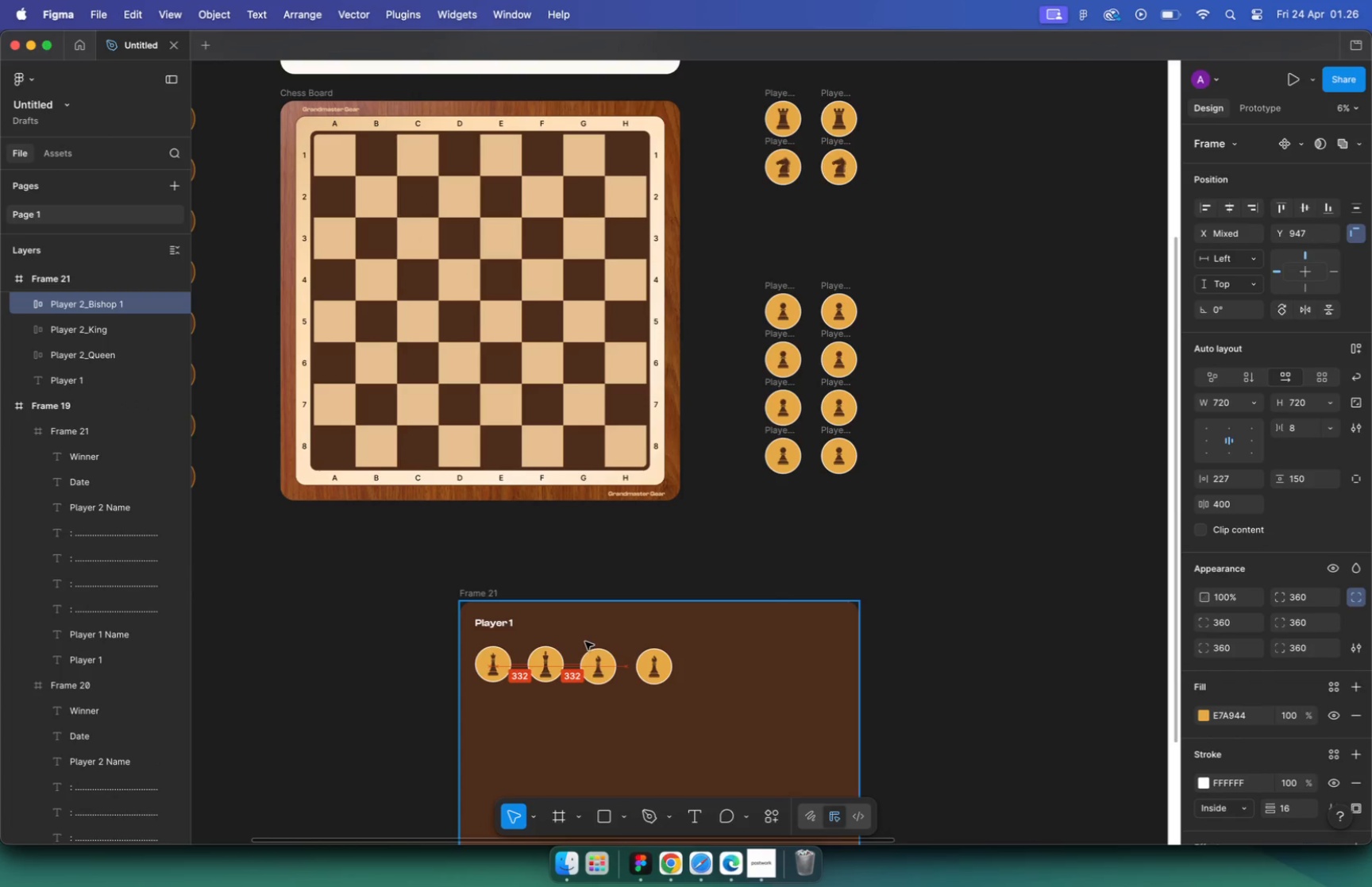 
hold_key(key=CommandLeft, duration=0.91)
scroll: coordinate [619, 611], scroll_direction: up, amount: 25.0
 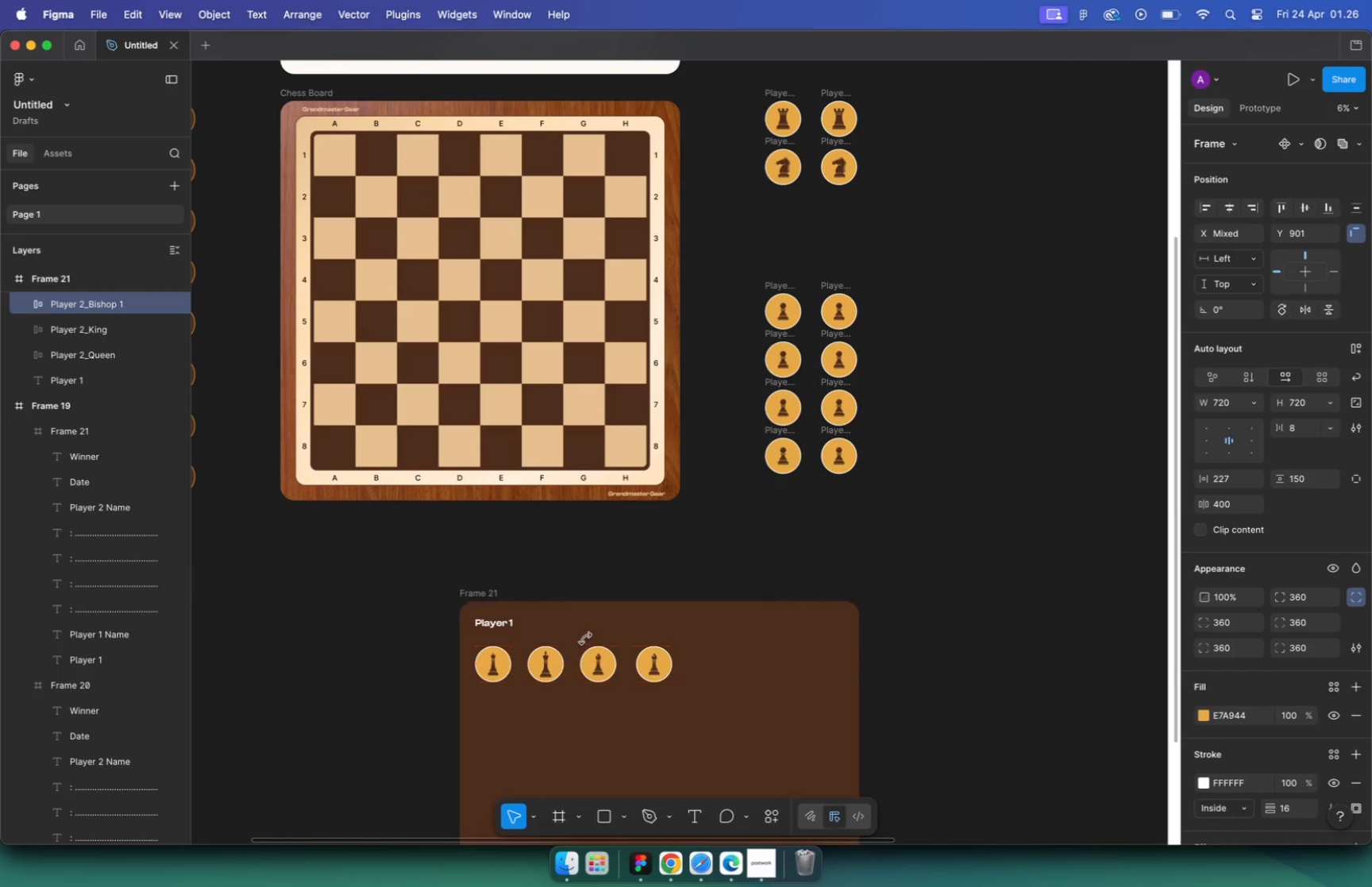 
left_click_drag(start_coordinate=[928, 588], to_coordinate=[913, 588])
 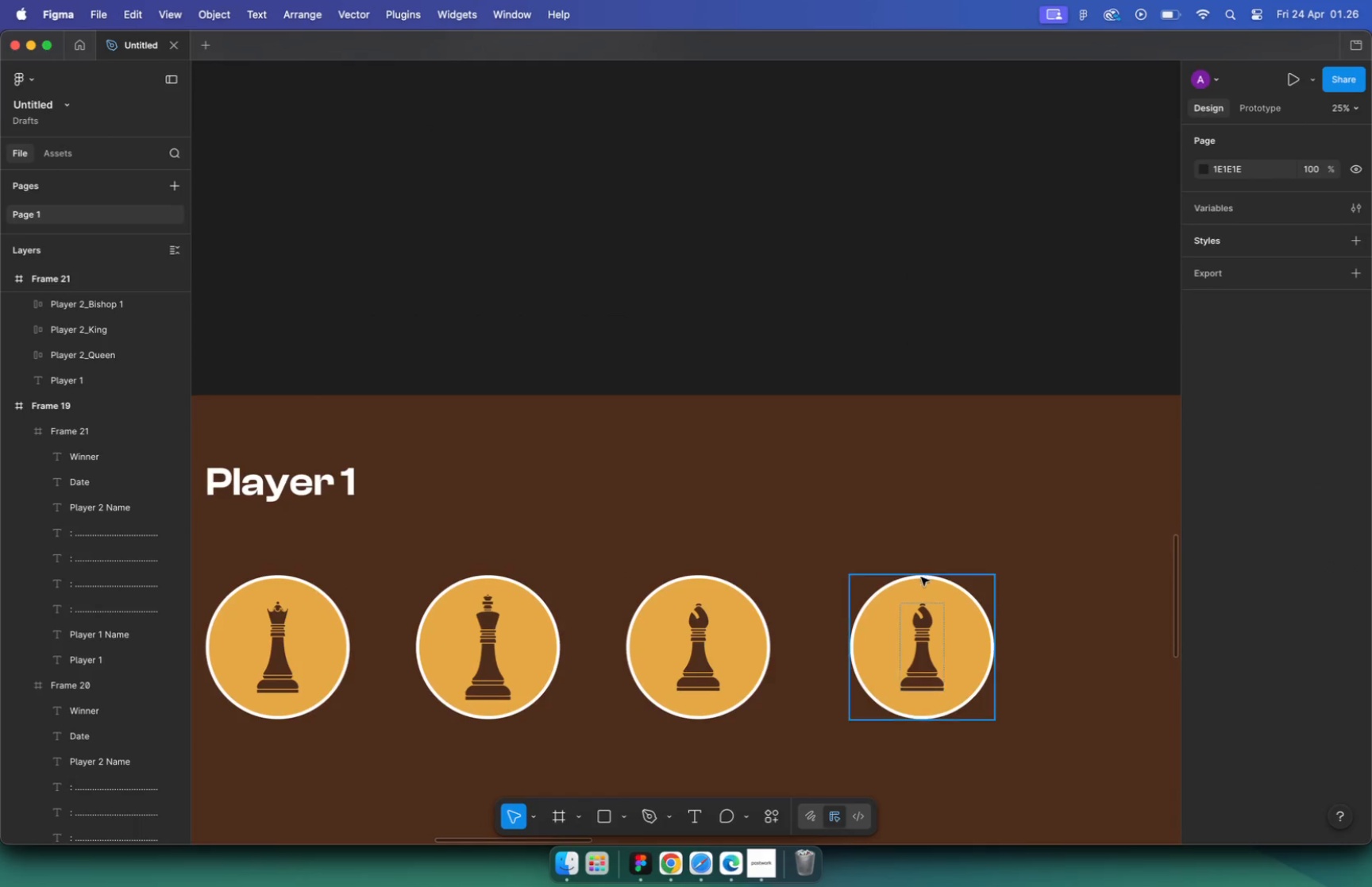 
hold_key(key=ShiftLeft, duration=1.07)
 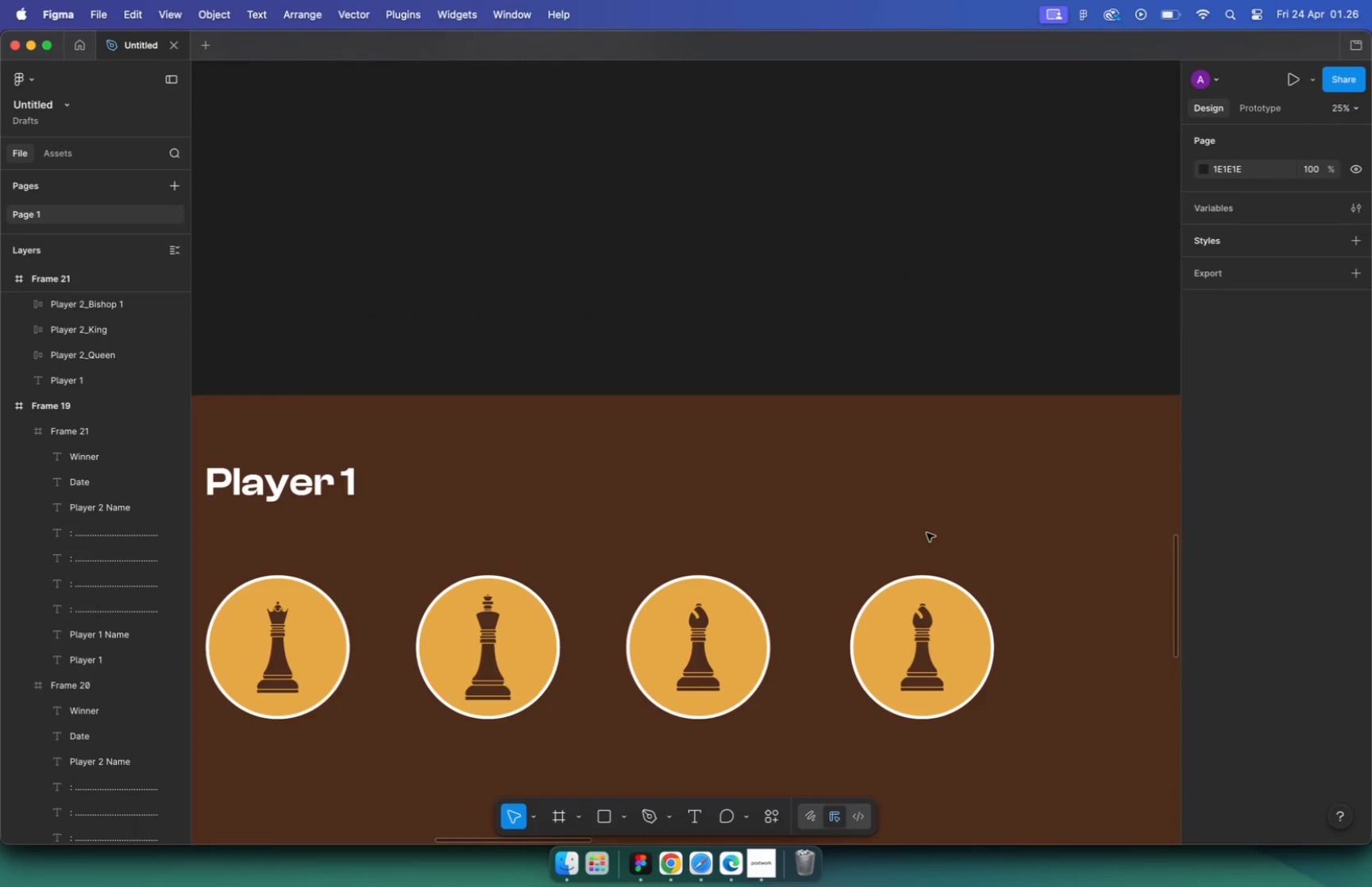 
hold_key(key=CommandLeft, duration=0.54)
scroll: coordinate [805, 507], scroll_direction: down, amount: 19.0
 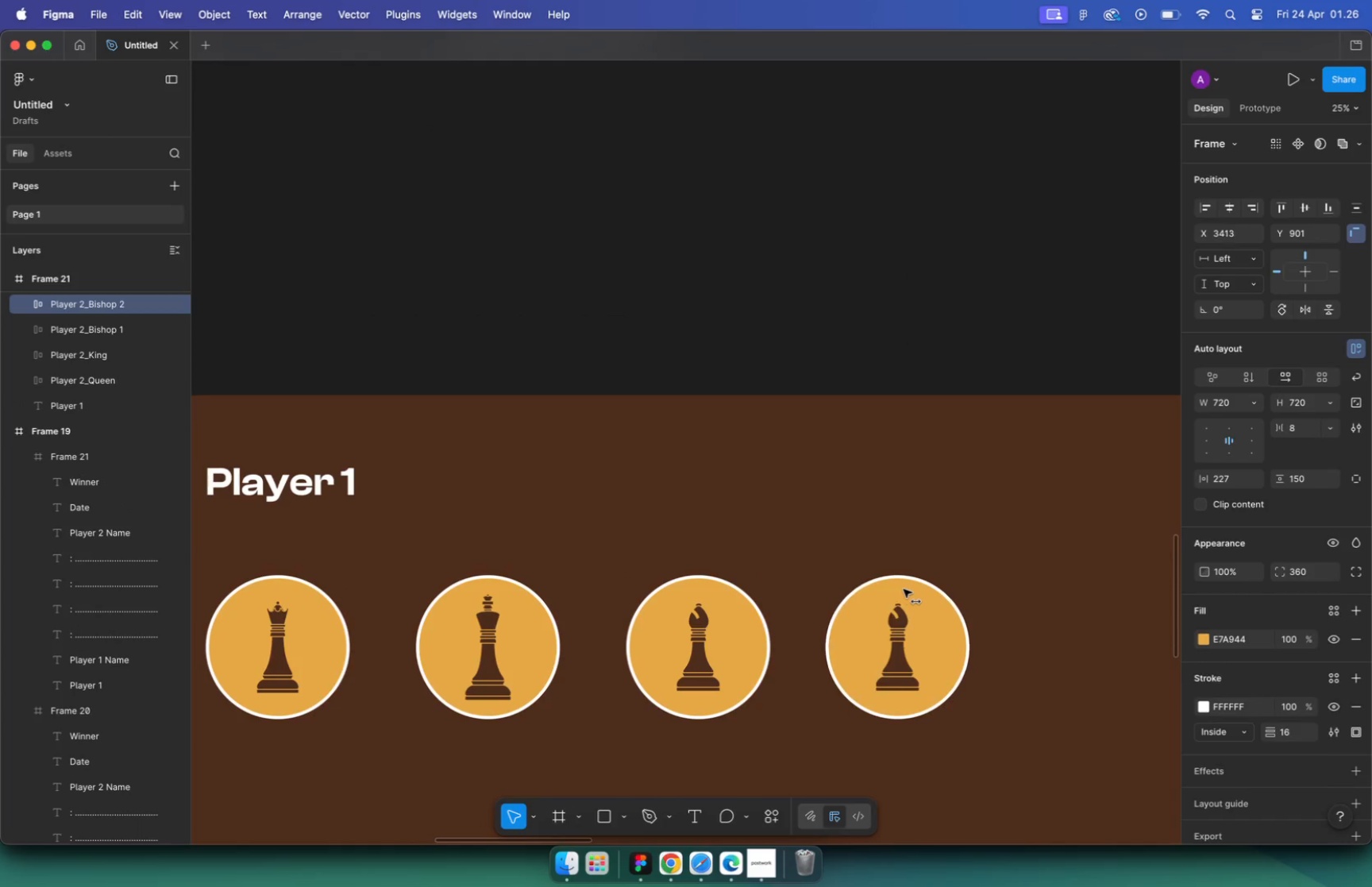 
left_click_drag(start_coordinate=[1142, 349], to_coordinate=[1140, 339])
 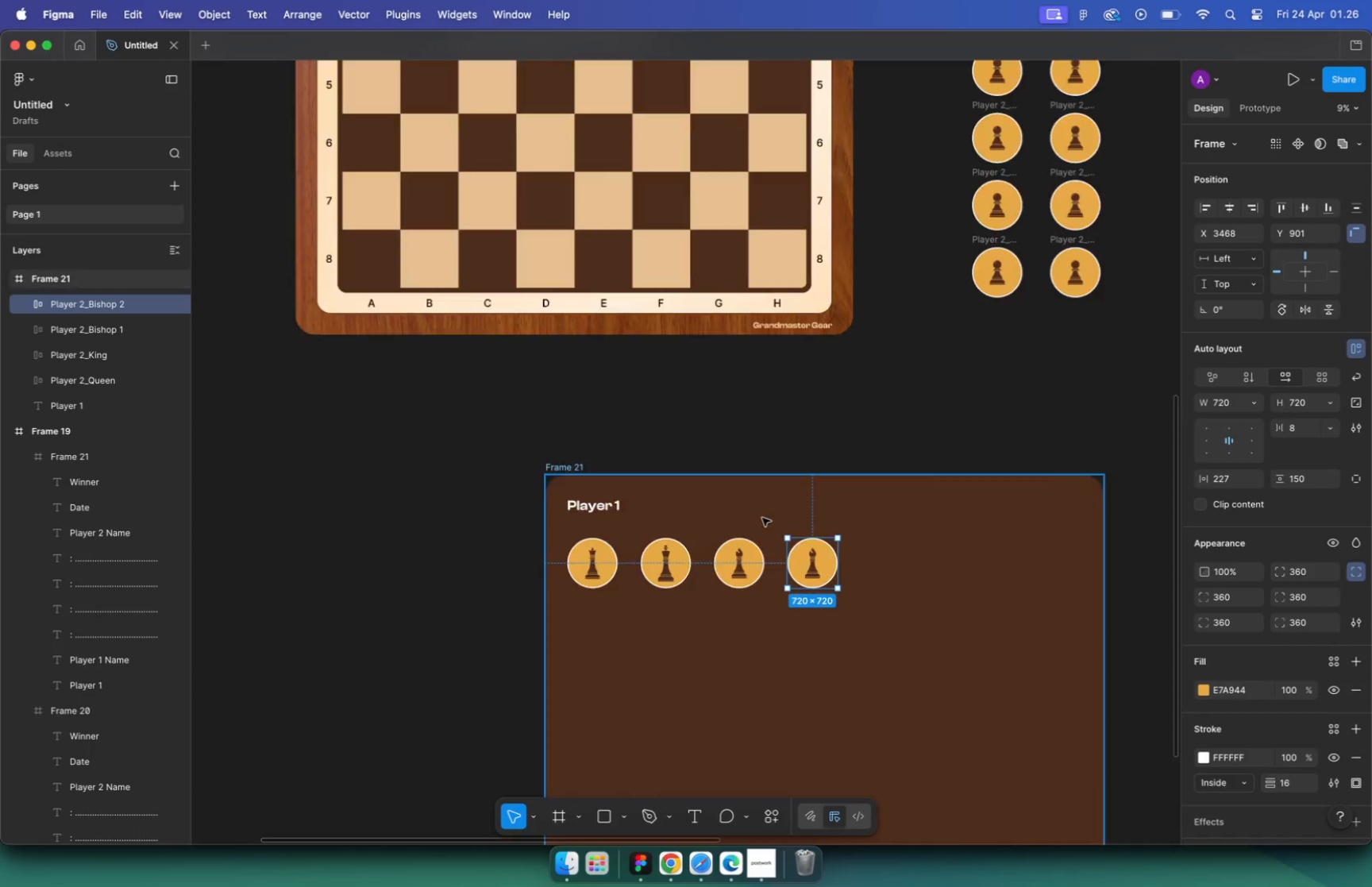 
left_click_drag(start_coordinate=[1063, 94], to_coordinate=[907, 173])
 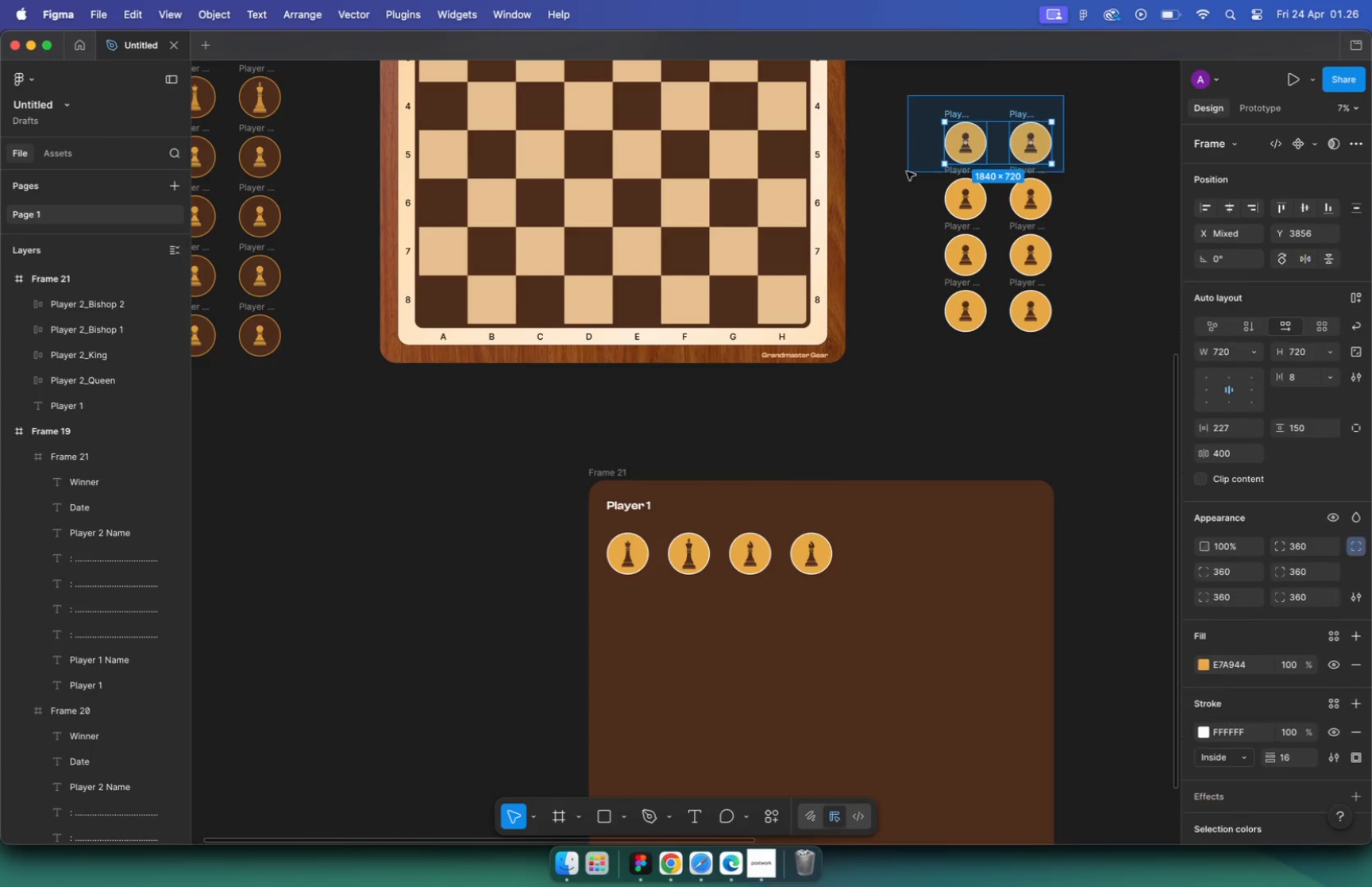 
left_click_drag(start_coordinate=[956, 114], to_coordinate=[862, 525])
 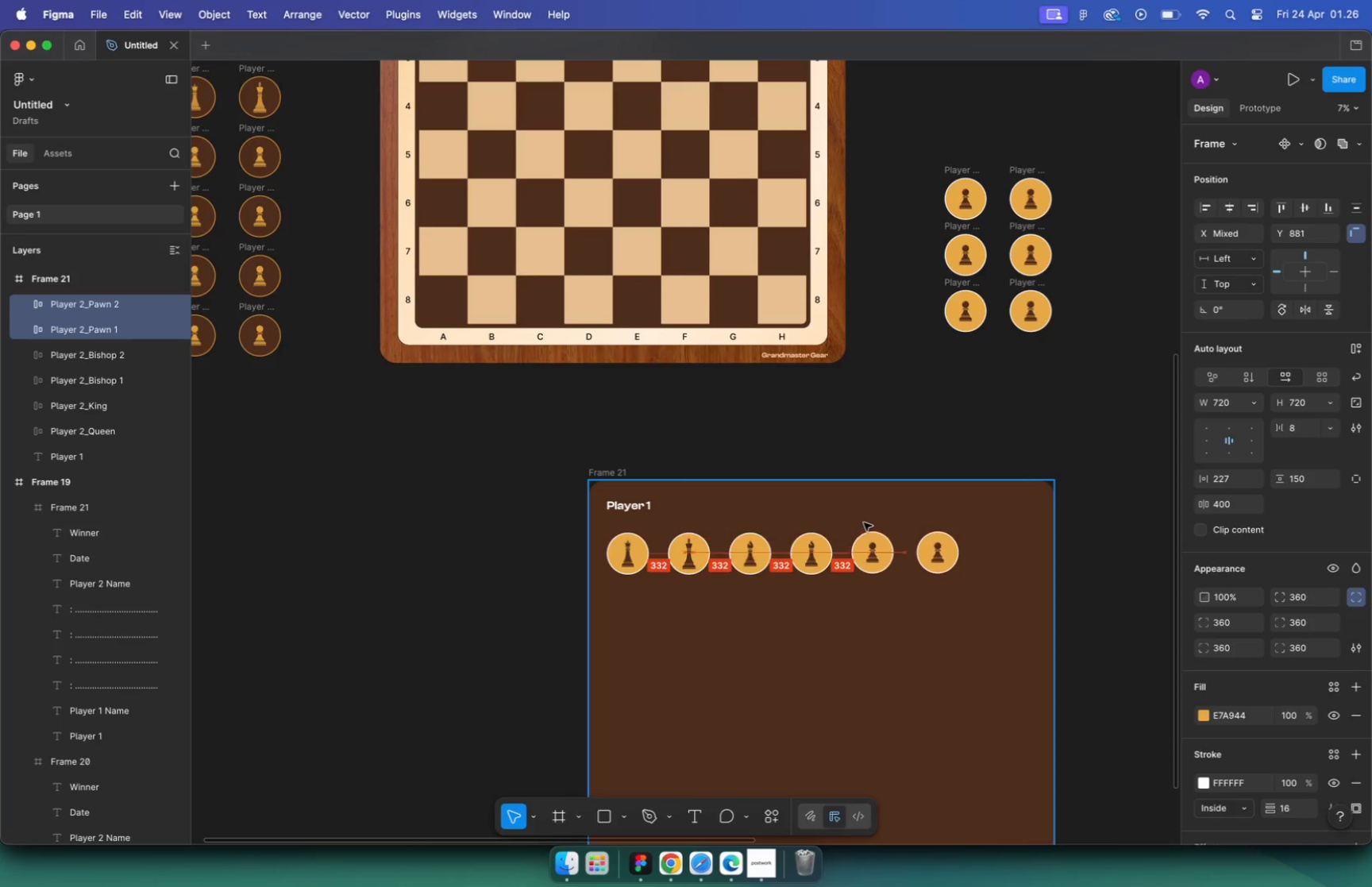 
hold_key(key=CommandLeft, duration=0.61)
scroll: coordinate [995, 536], scroll_direction: up, amount: 9.0
 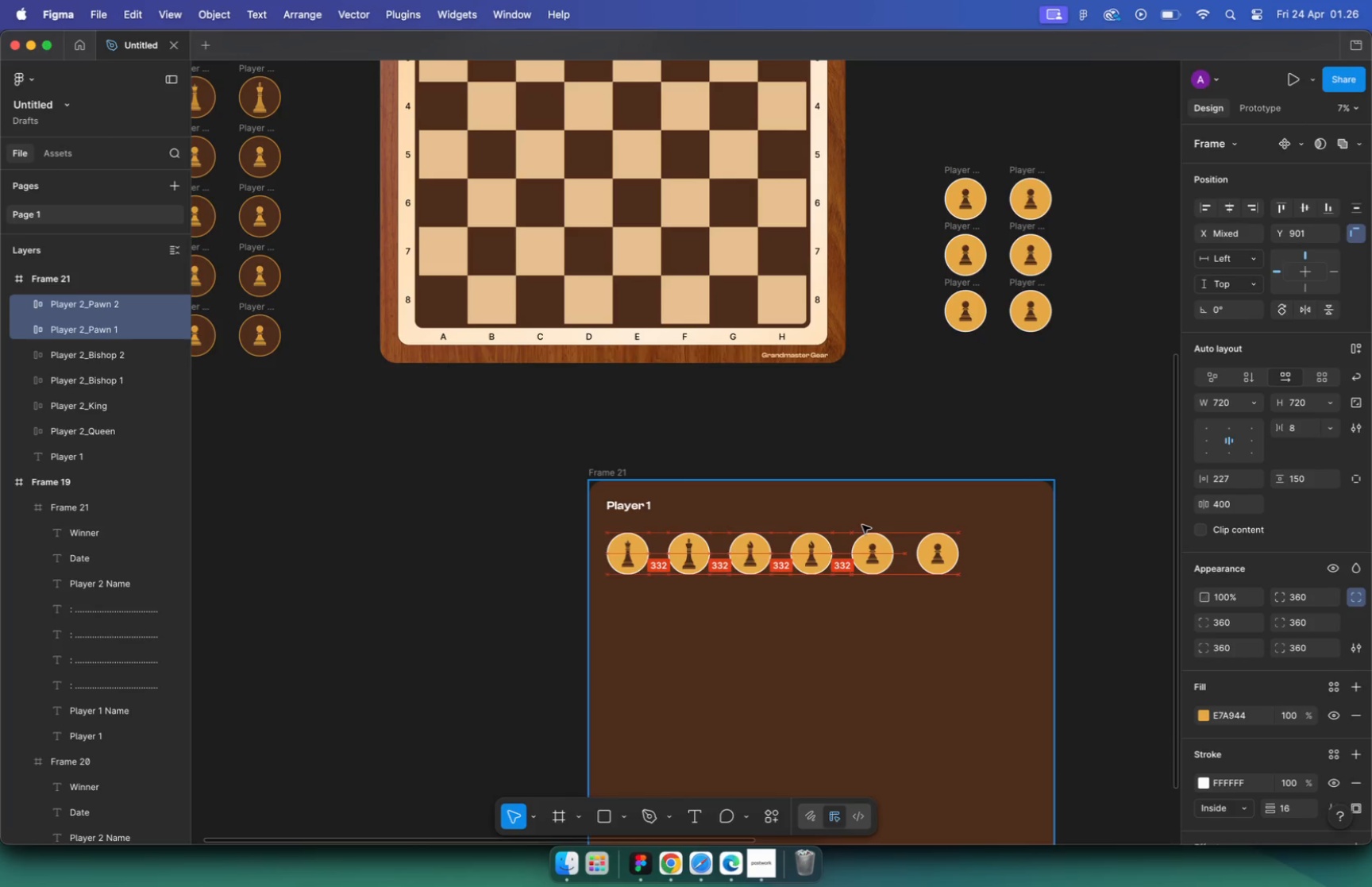 
left_click([990, 585])
 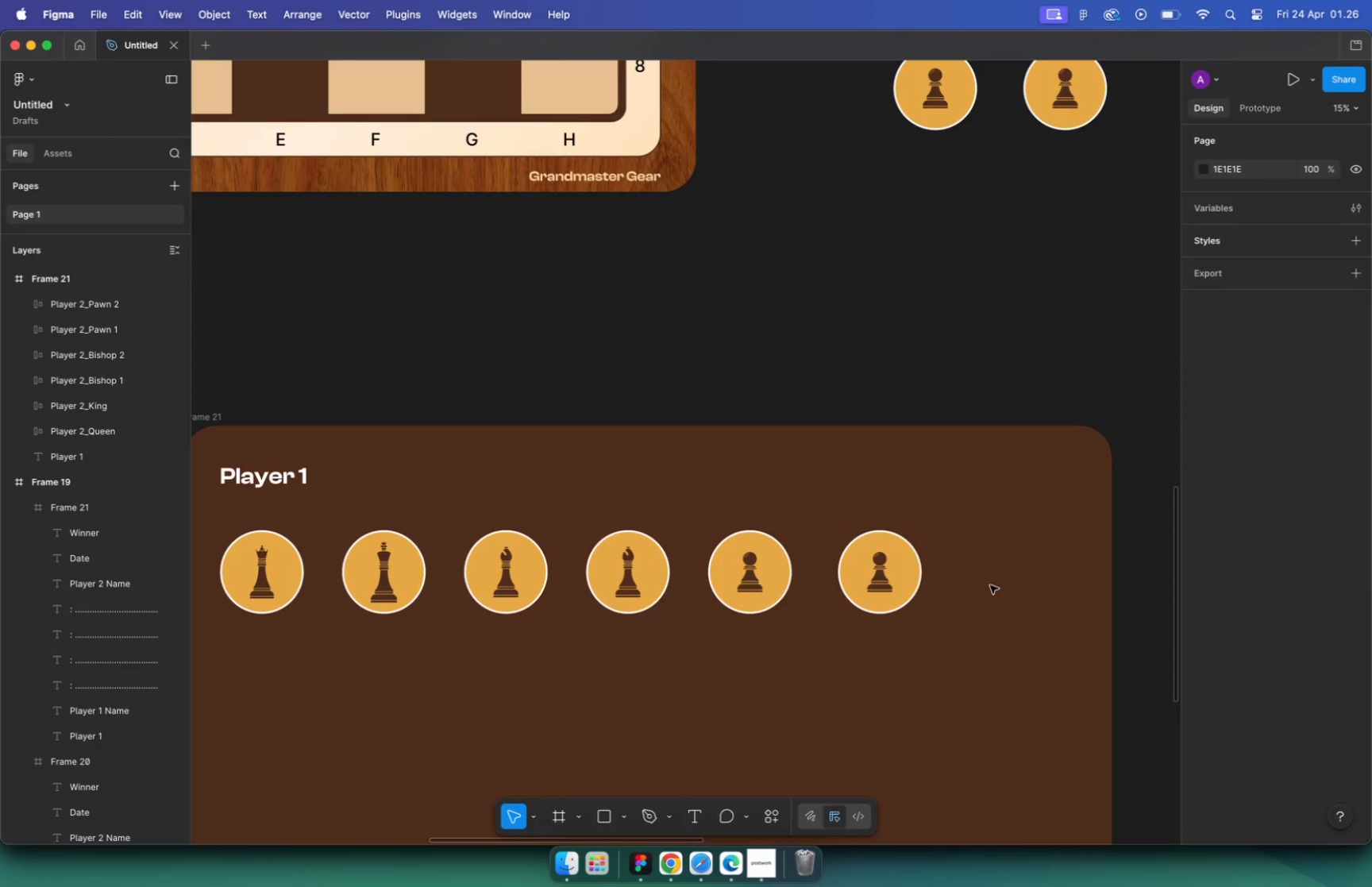 
left_click_drag(start_coordinate=[886, 577], to_coordinate=[881, 578])
 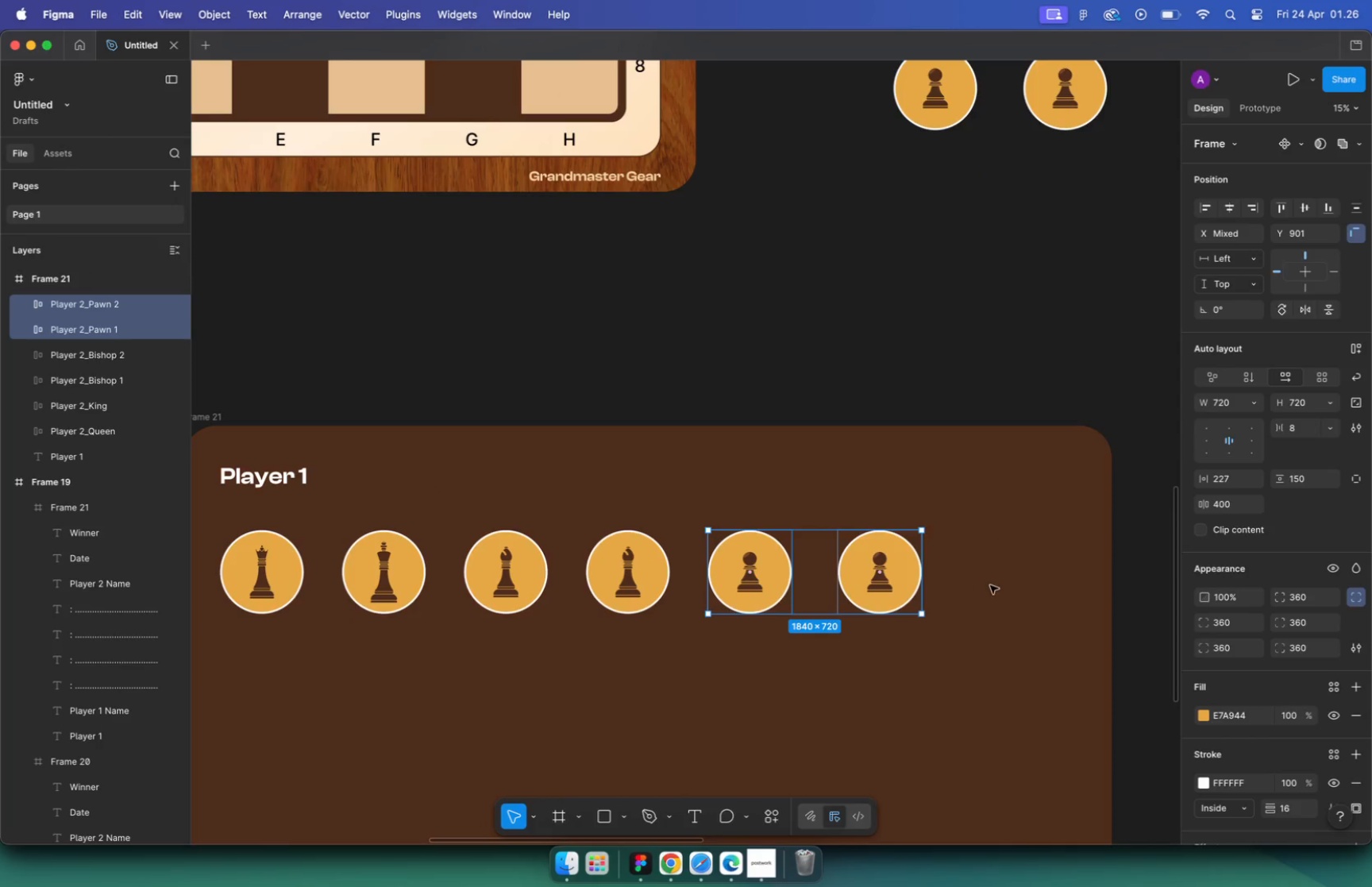 
hold_key(key=ShiftLeft, duration=0.92)
 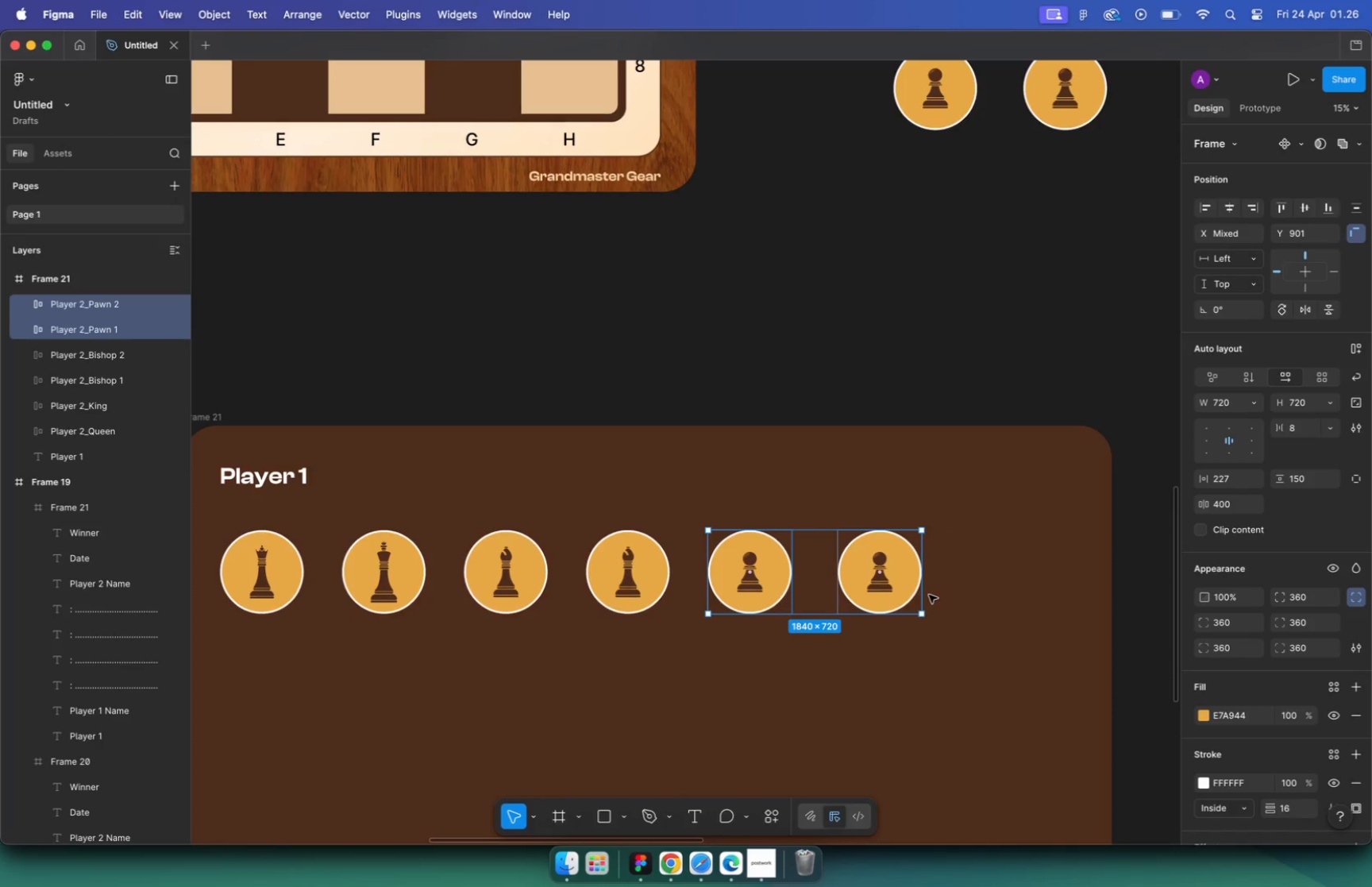 
hold_key(key=CommandLeft, duration=0.52)
hold_key(key=CommandLeft, duration=0.31)
scroll: coordinate [838, 430], scroll_direction: down, amount: 11.0
 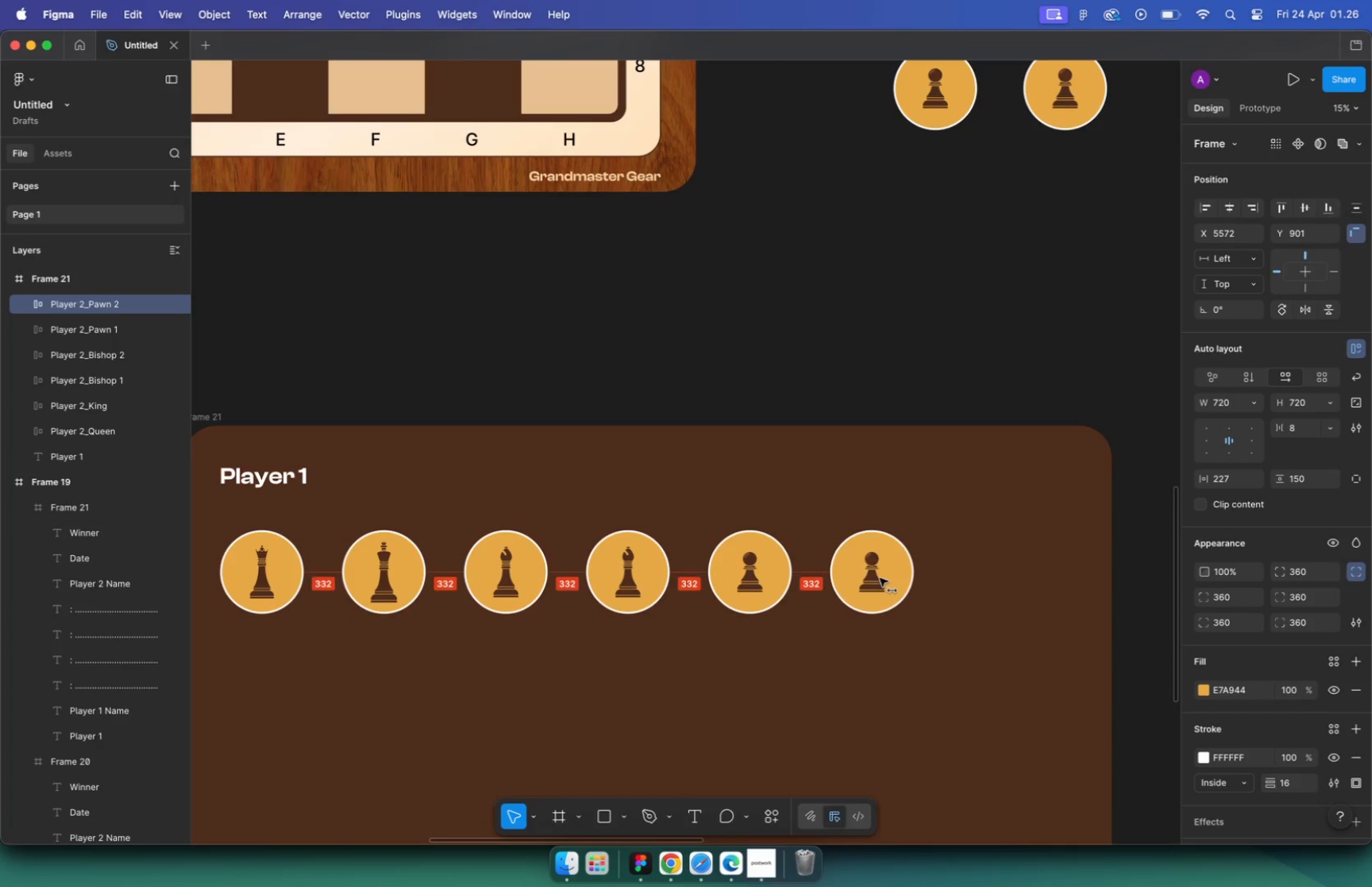 
left_click([987, 158])
 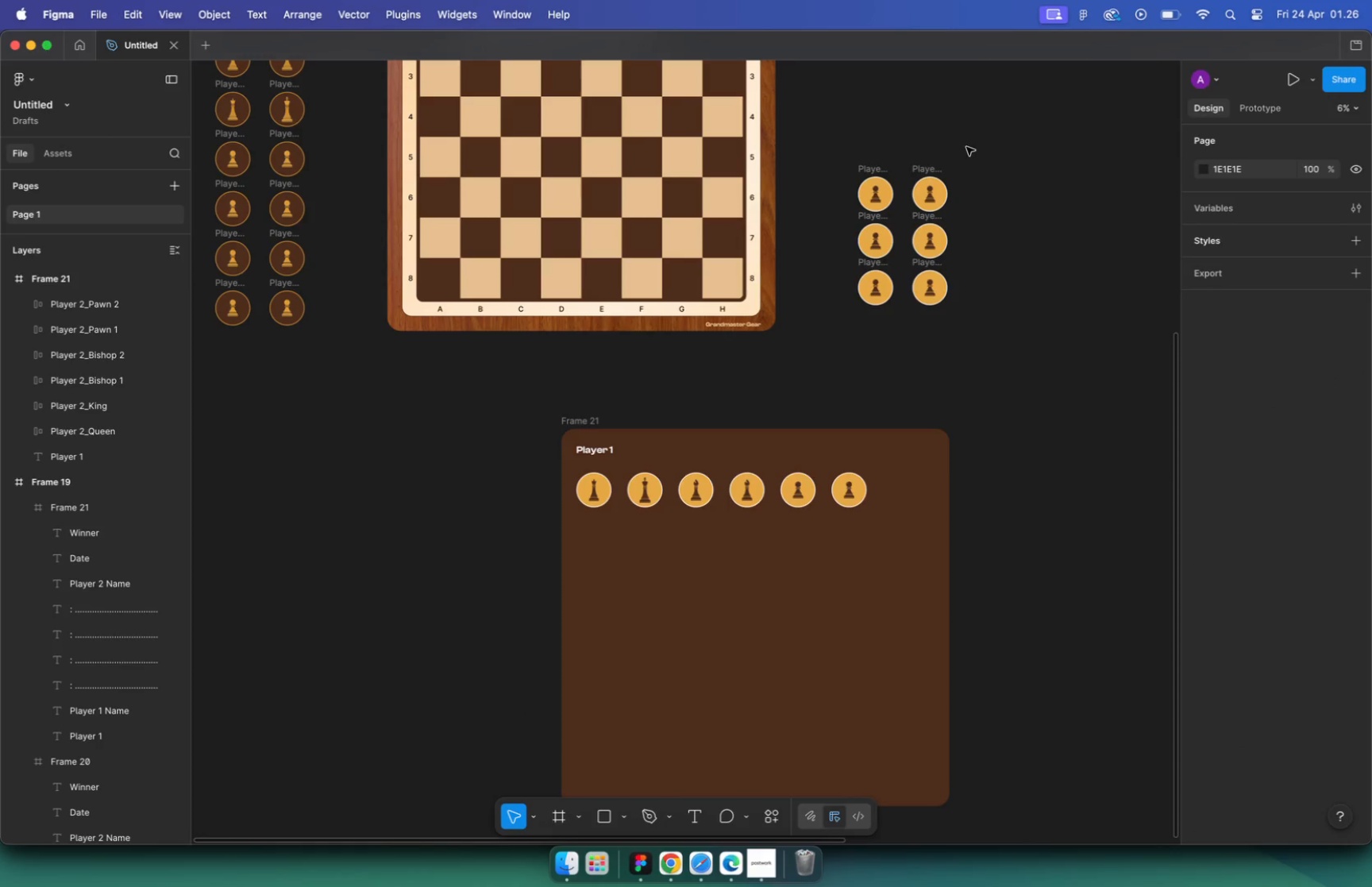 
left_click_drag(start_coordinate=[966, 147], to_coordinate=[834, 220])
 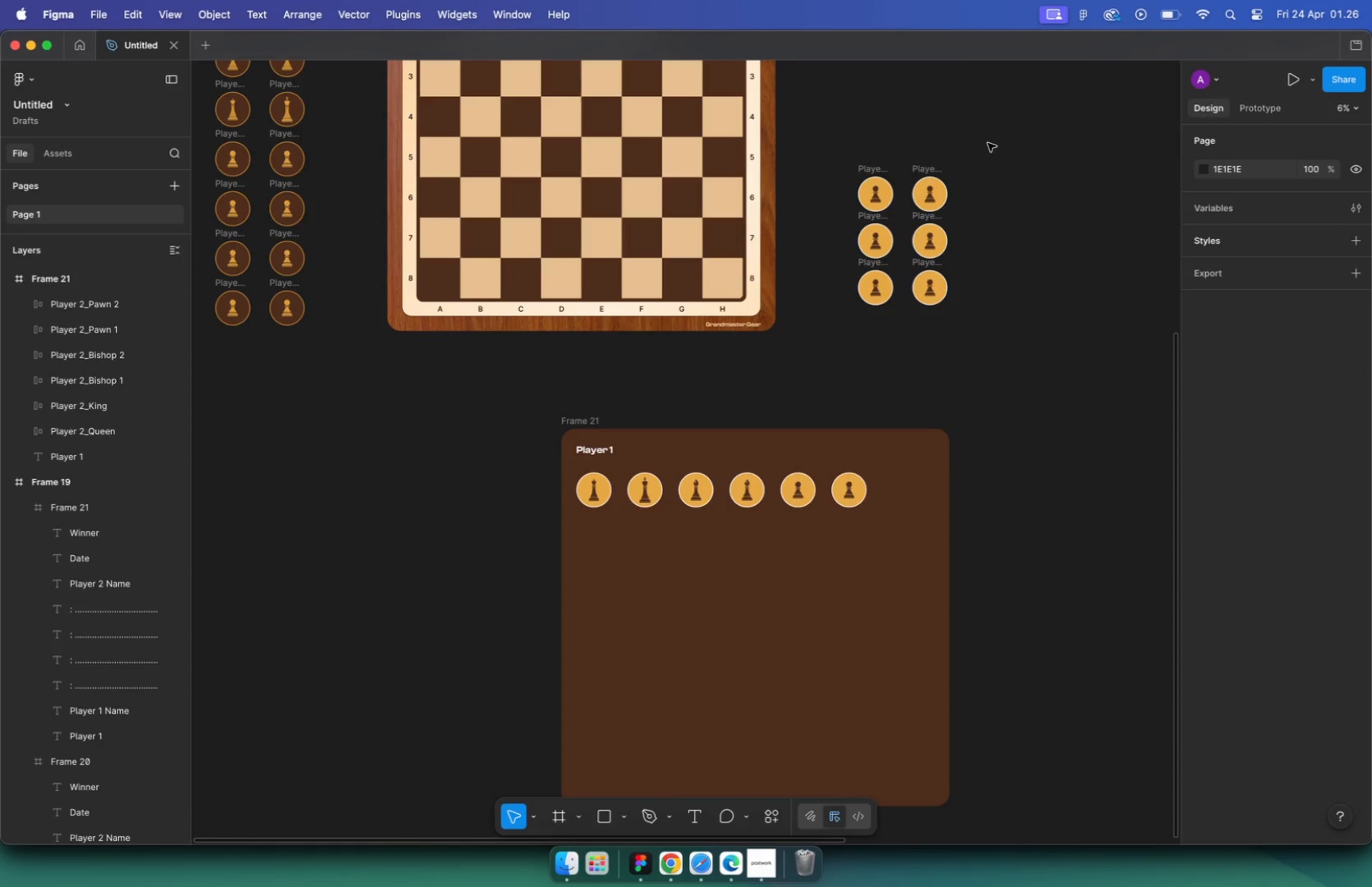 
left_click_drag(start_coordinate=[862, 168], to_coordinate=[592, 525])
 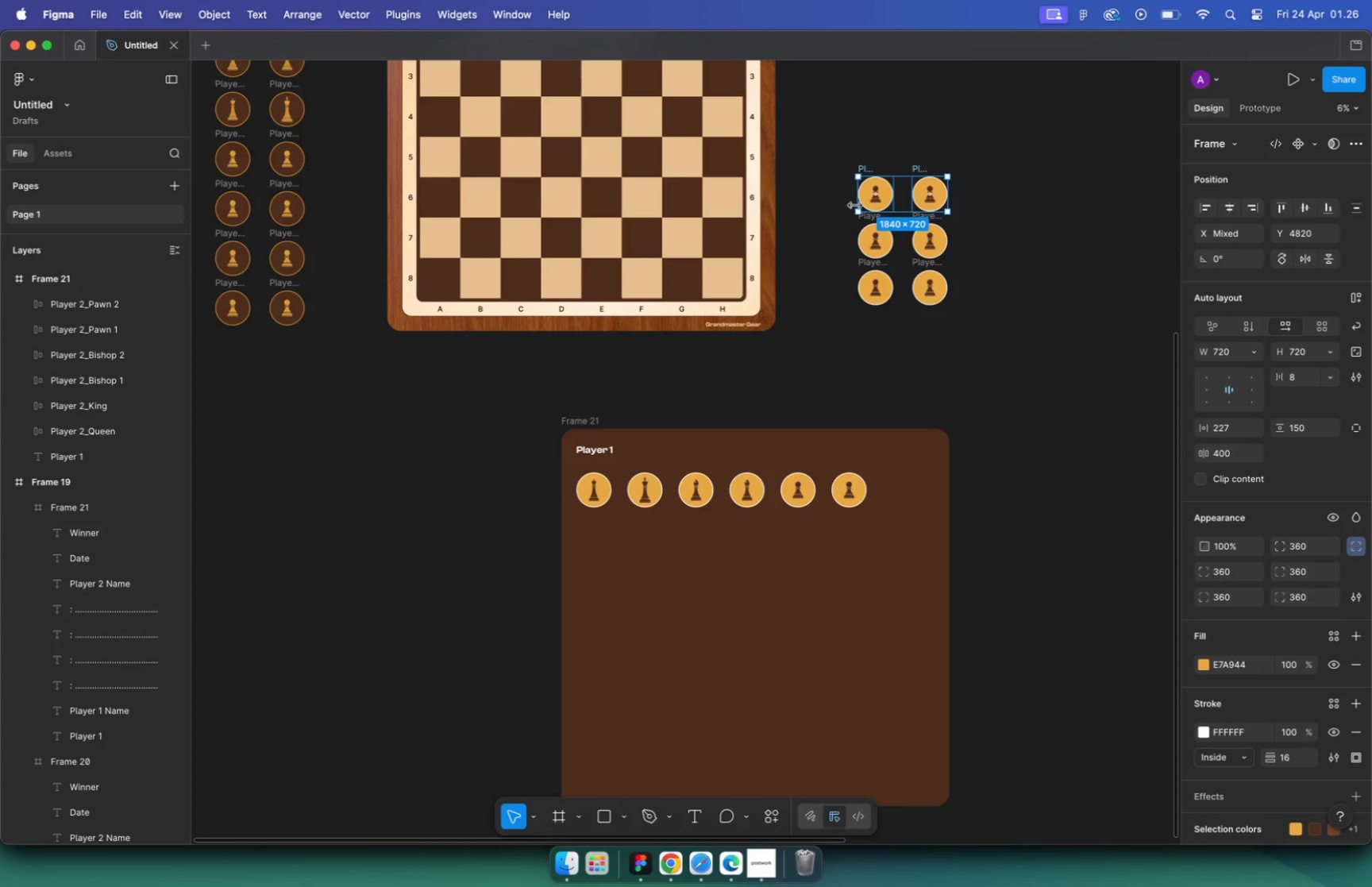 
hold_key(key=CommandLeft, duration=0.46)
scroll: coordinate [592, 528], scroll_direction: up, amount: 17.0
 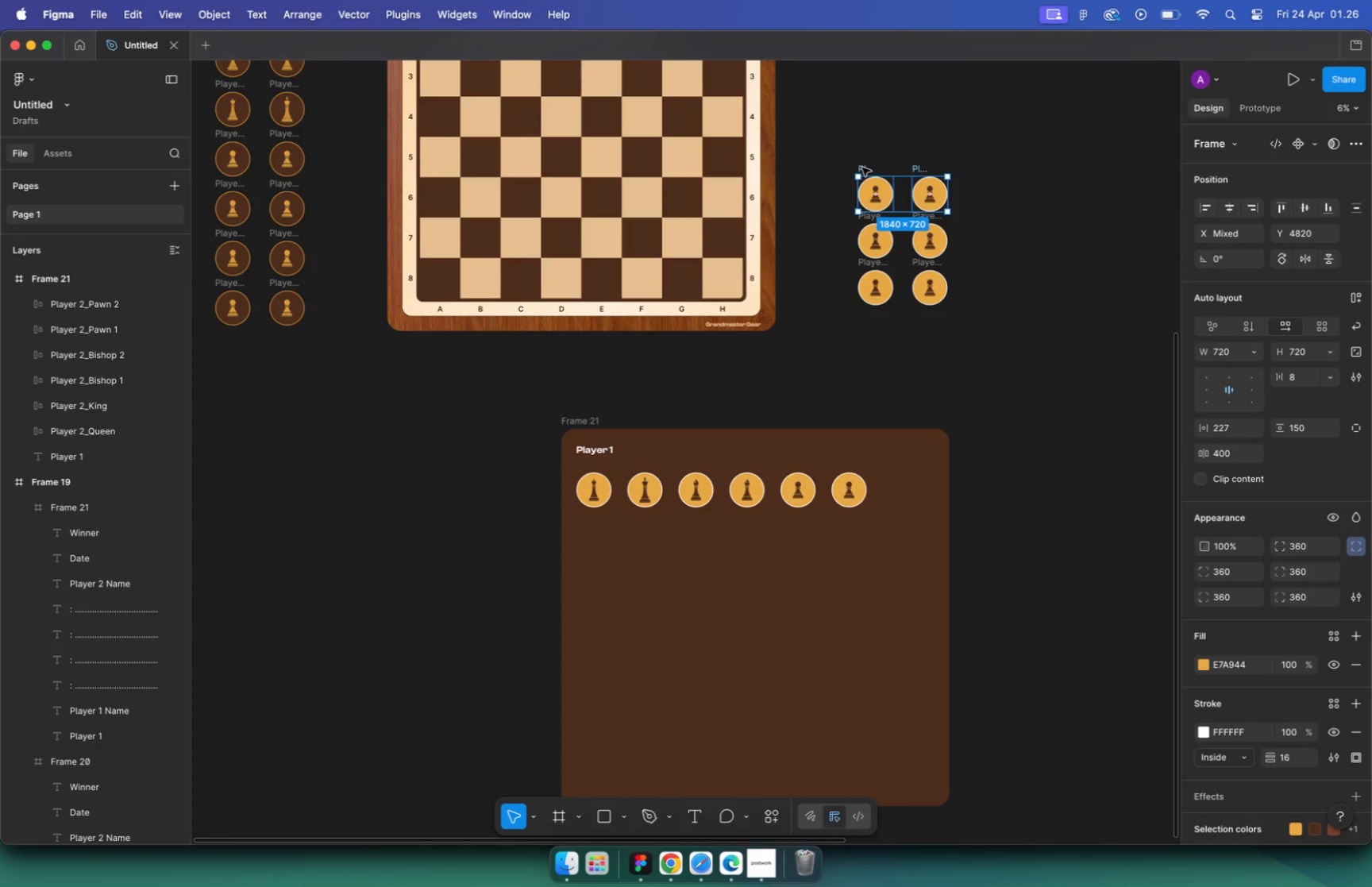 
left_click_drag(start_coordinate=[652, 589], to_coordinate=[613, 553])
 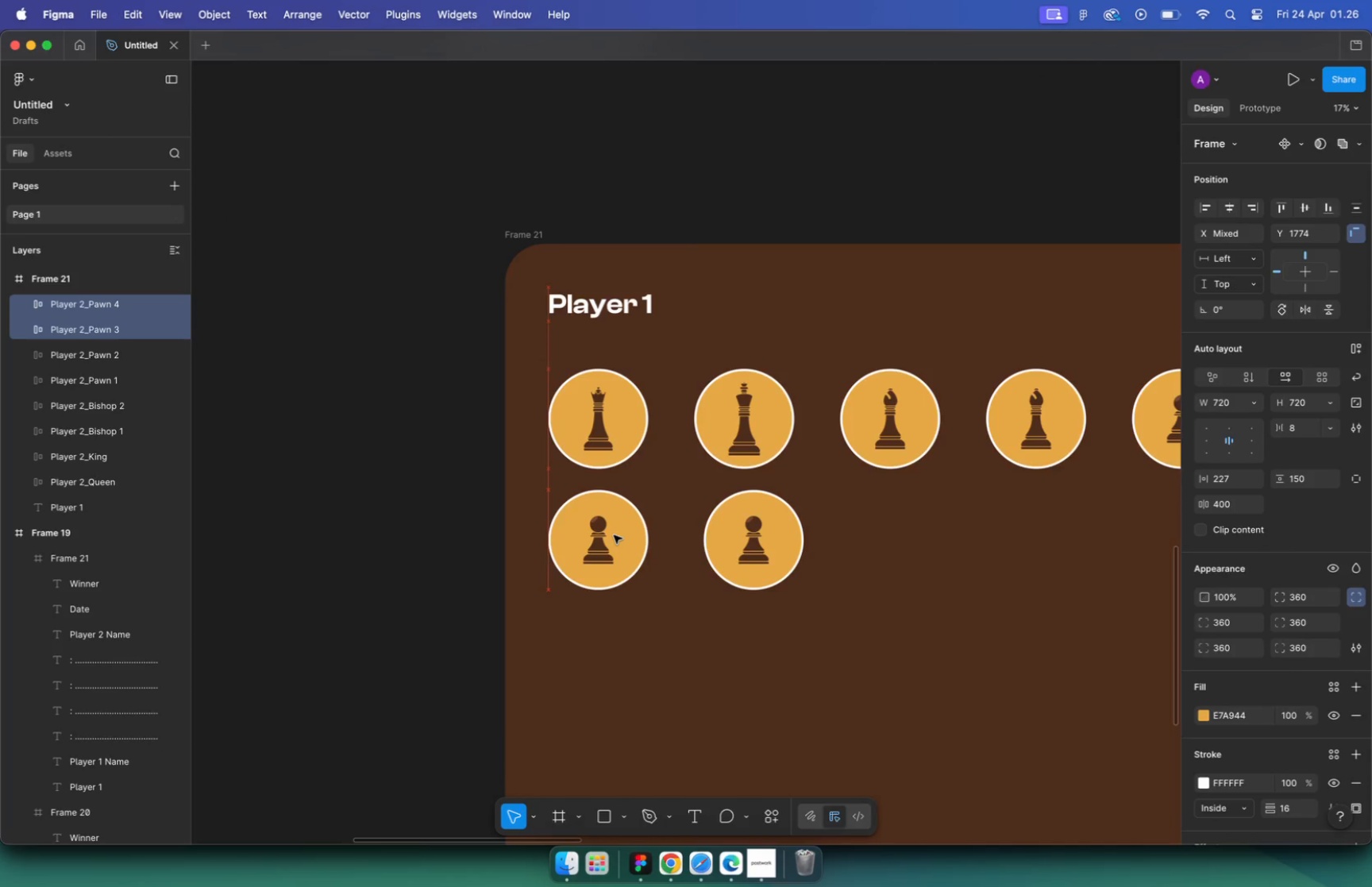 
left_click_drag(start_coordinate=[742, 555], to_coordinate=[738, 551])
 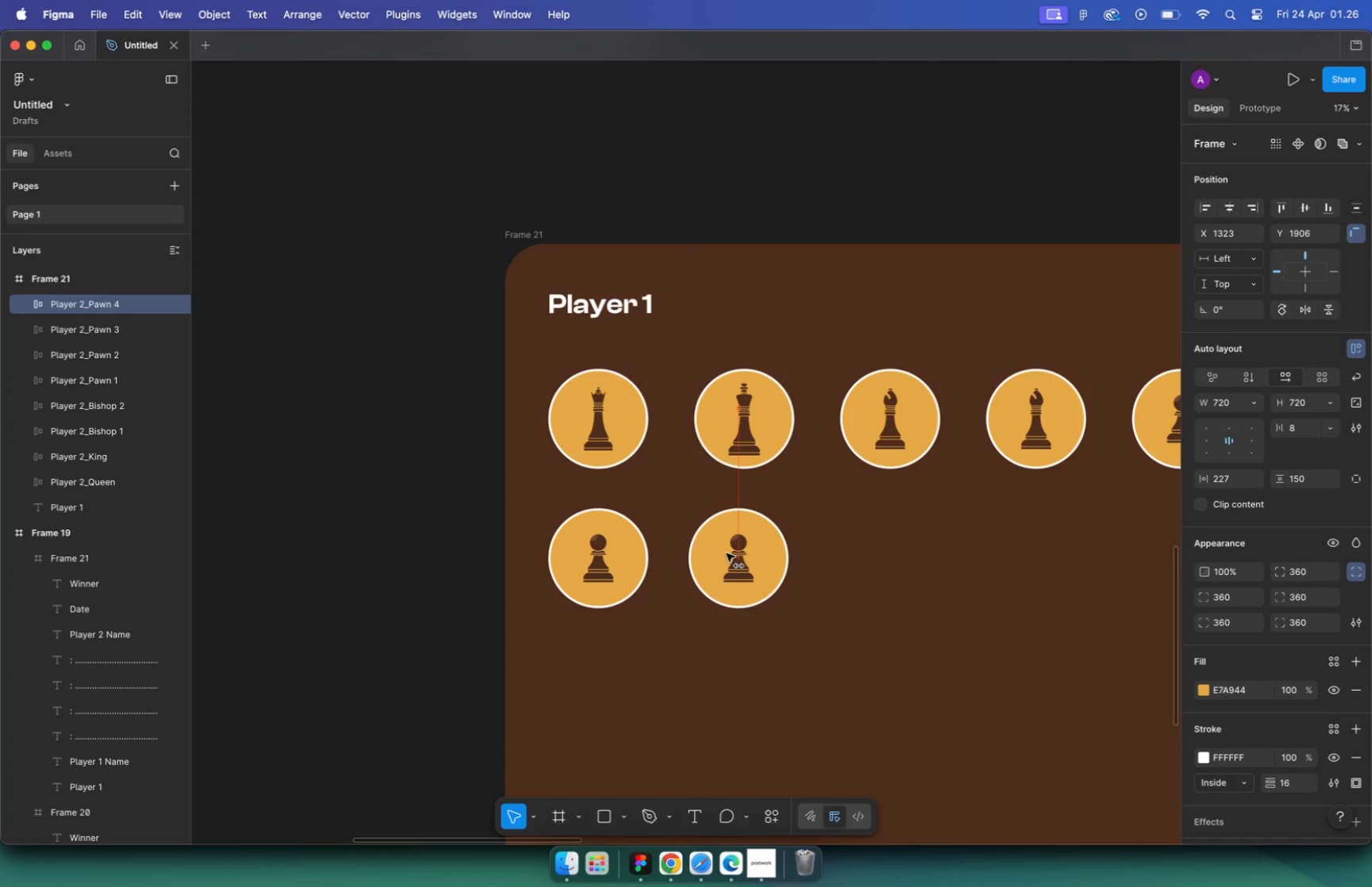 
hold_key(key=ShiftLeft, duration=2.79)
 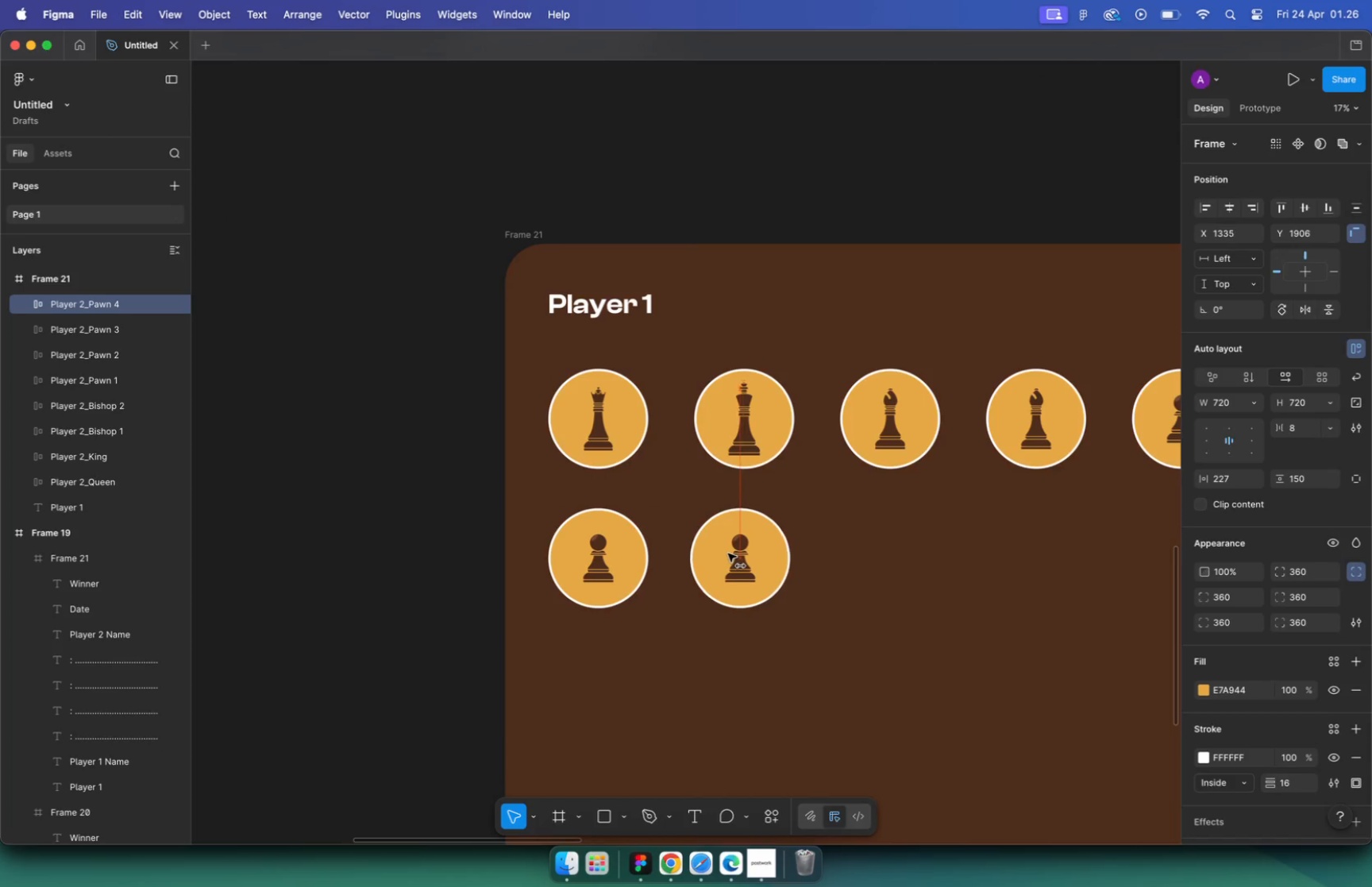 
hold_key(key=CommandLeft, duration=0.95)
 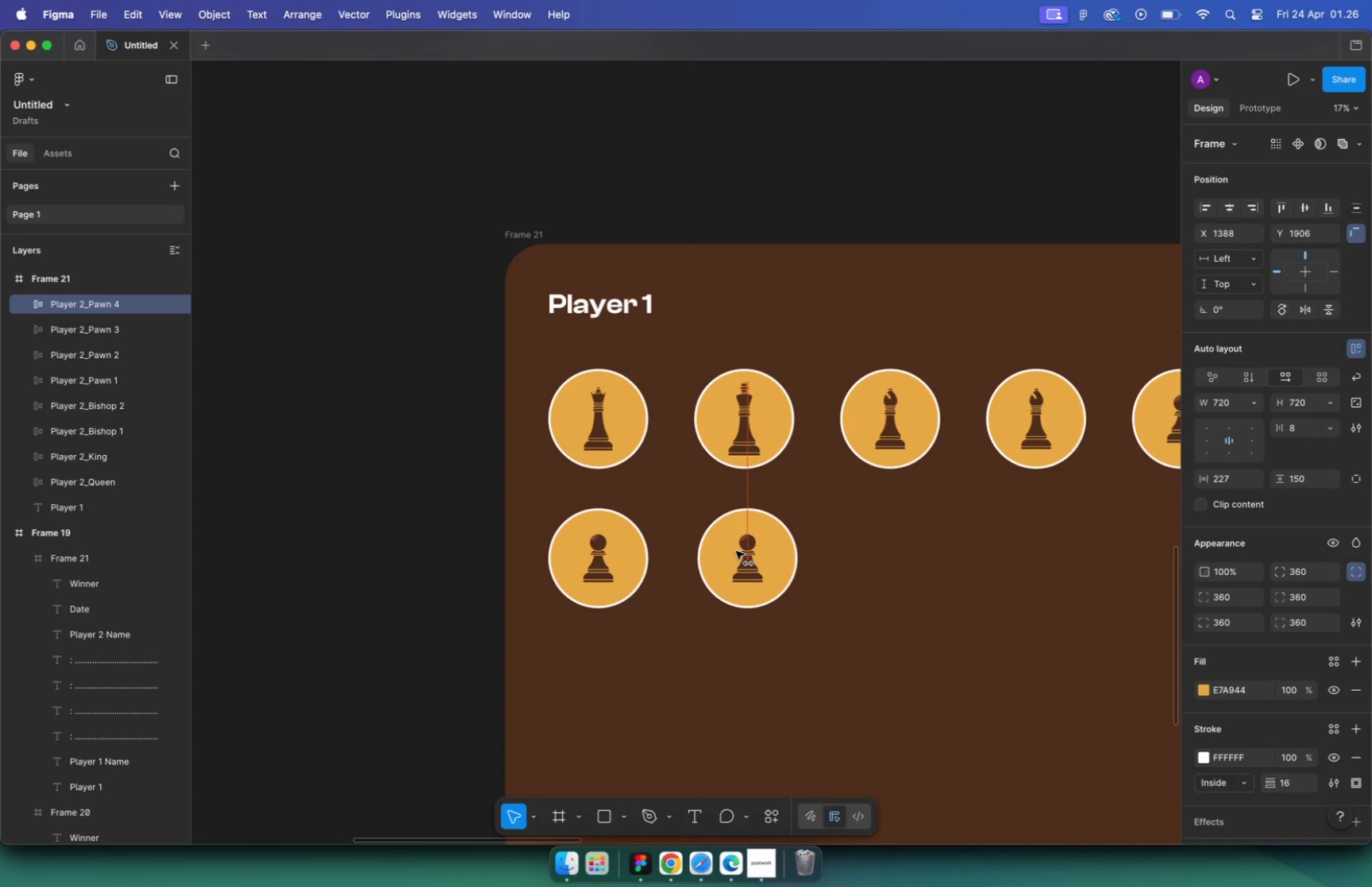 
left_click_drag(start_coordinate=[752, 571], to_coordinate=[765, 569])
 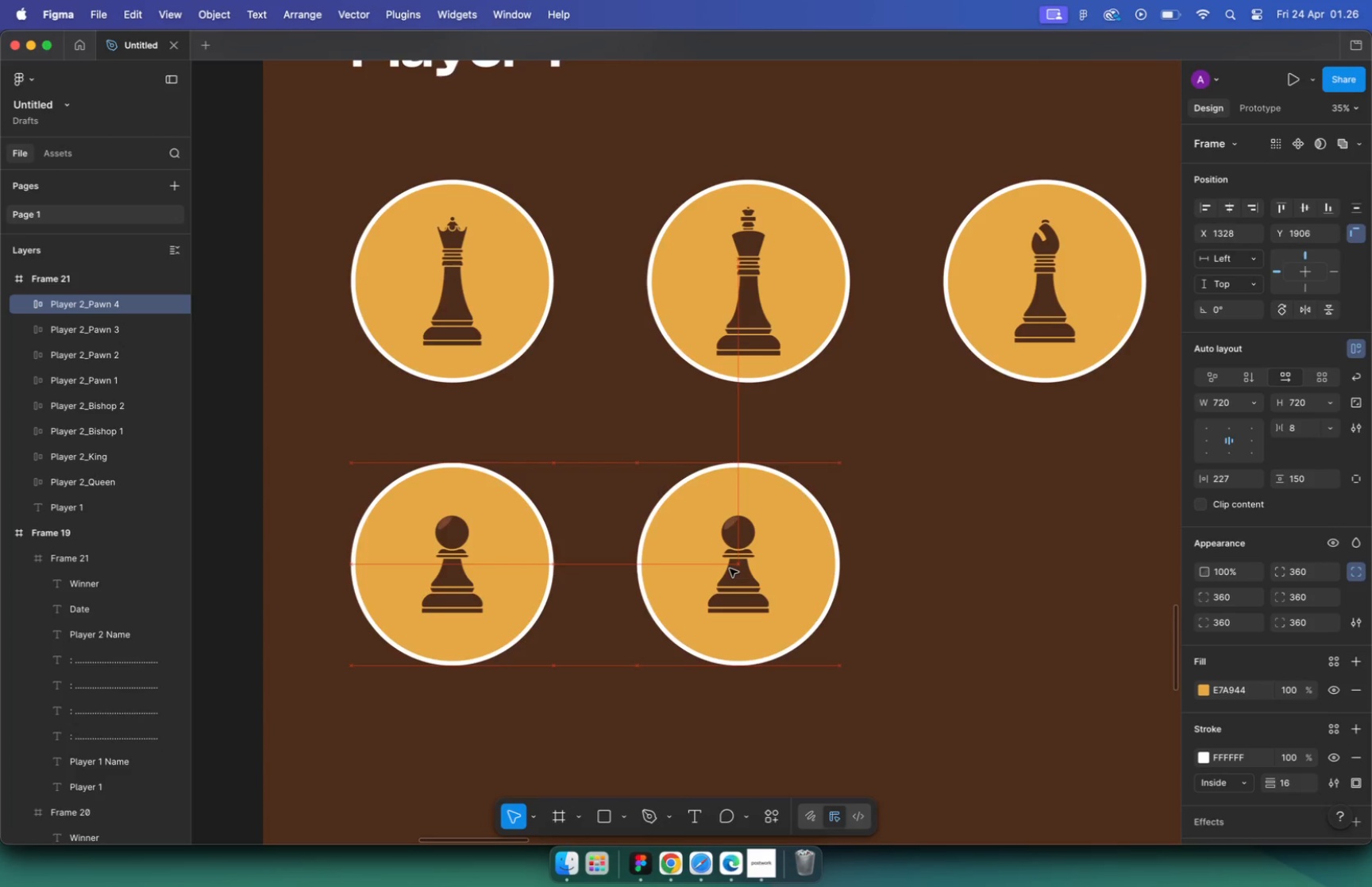 
scroll: coordinate [738, 561], scroll_direction: up, amount: 11.0
 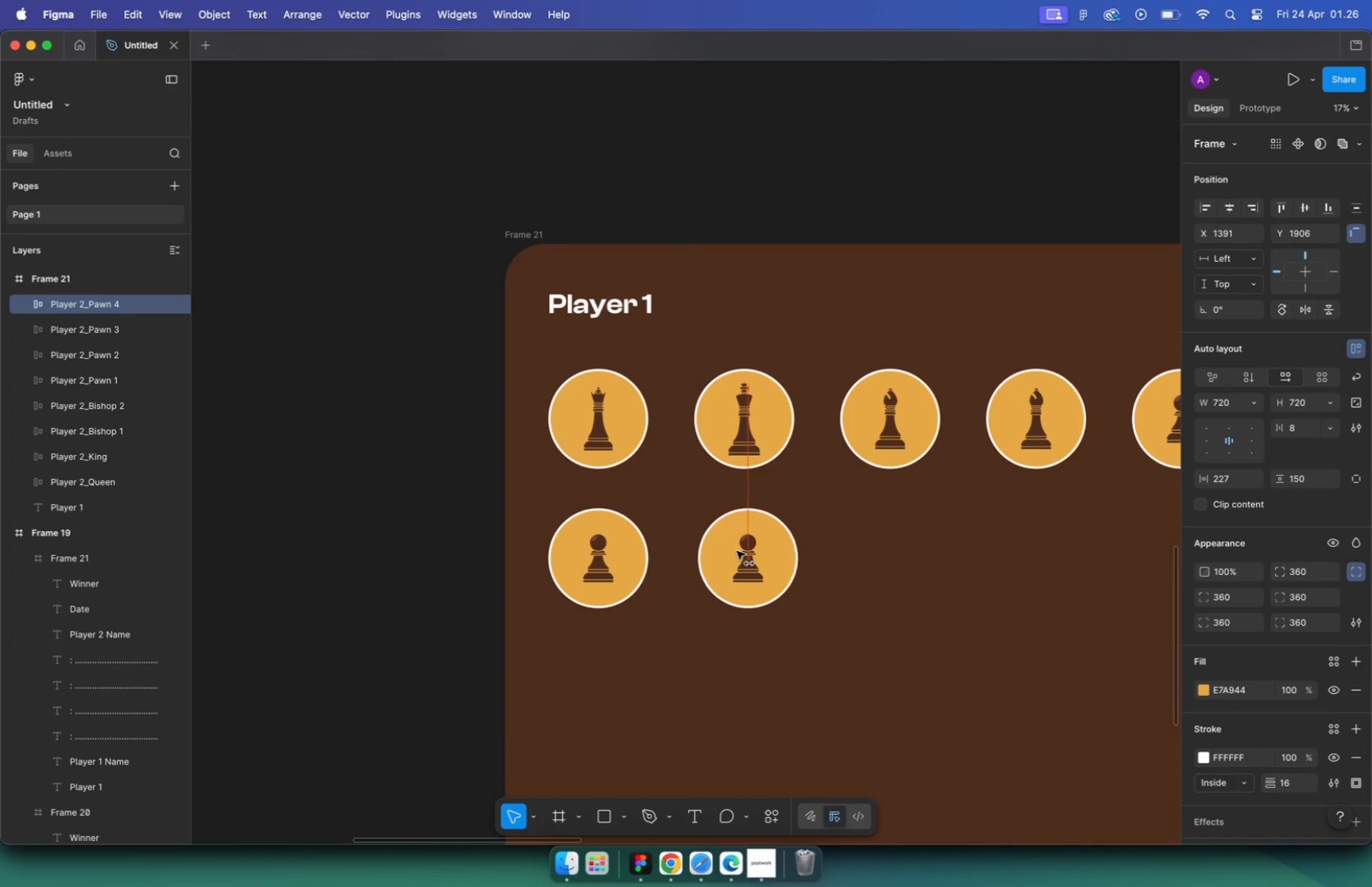 
hold_key(key=ShiftLeft, duration=0.55)
left_click([723, 371])
 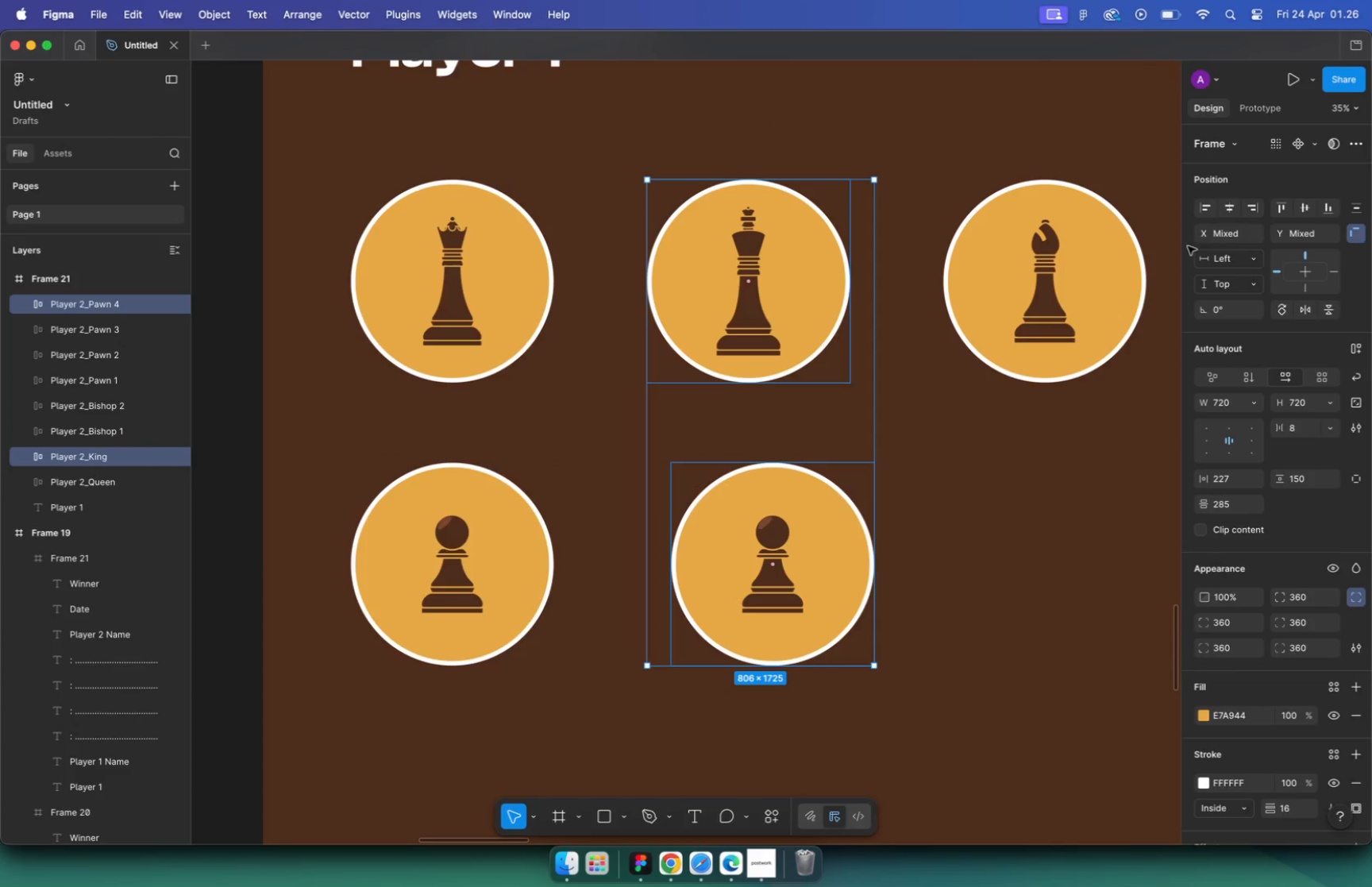 
left_click([1199, 210])
 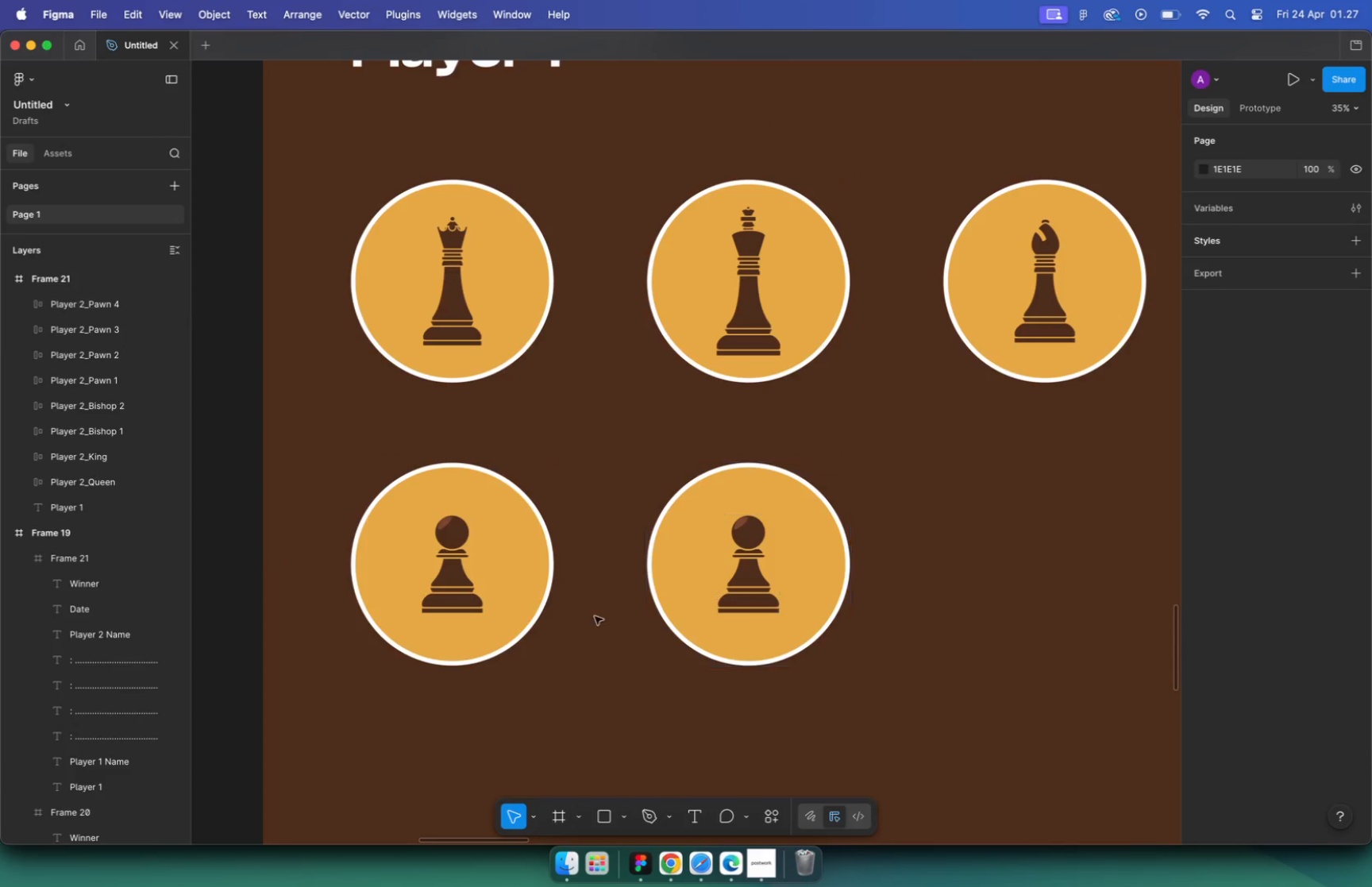 
left_click([490, 600])
 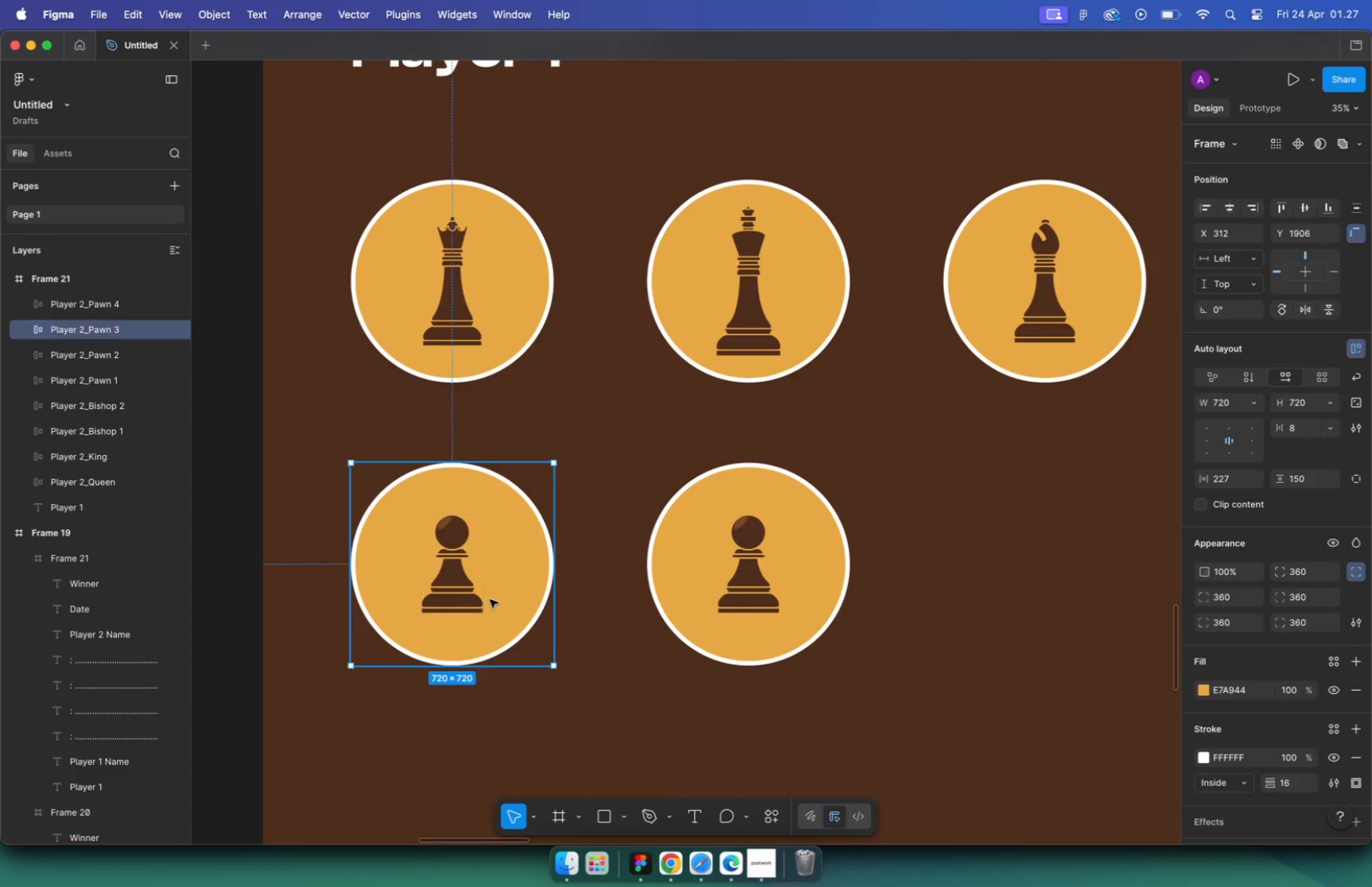 
hold_key(key=ShiftLeft, duration=0.54)
left_click([406, 341])
 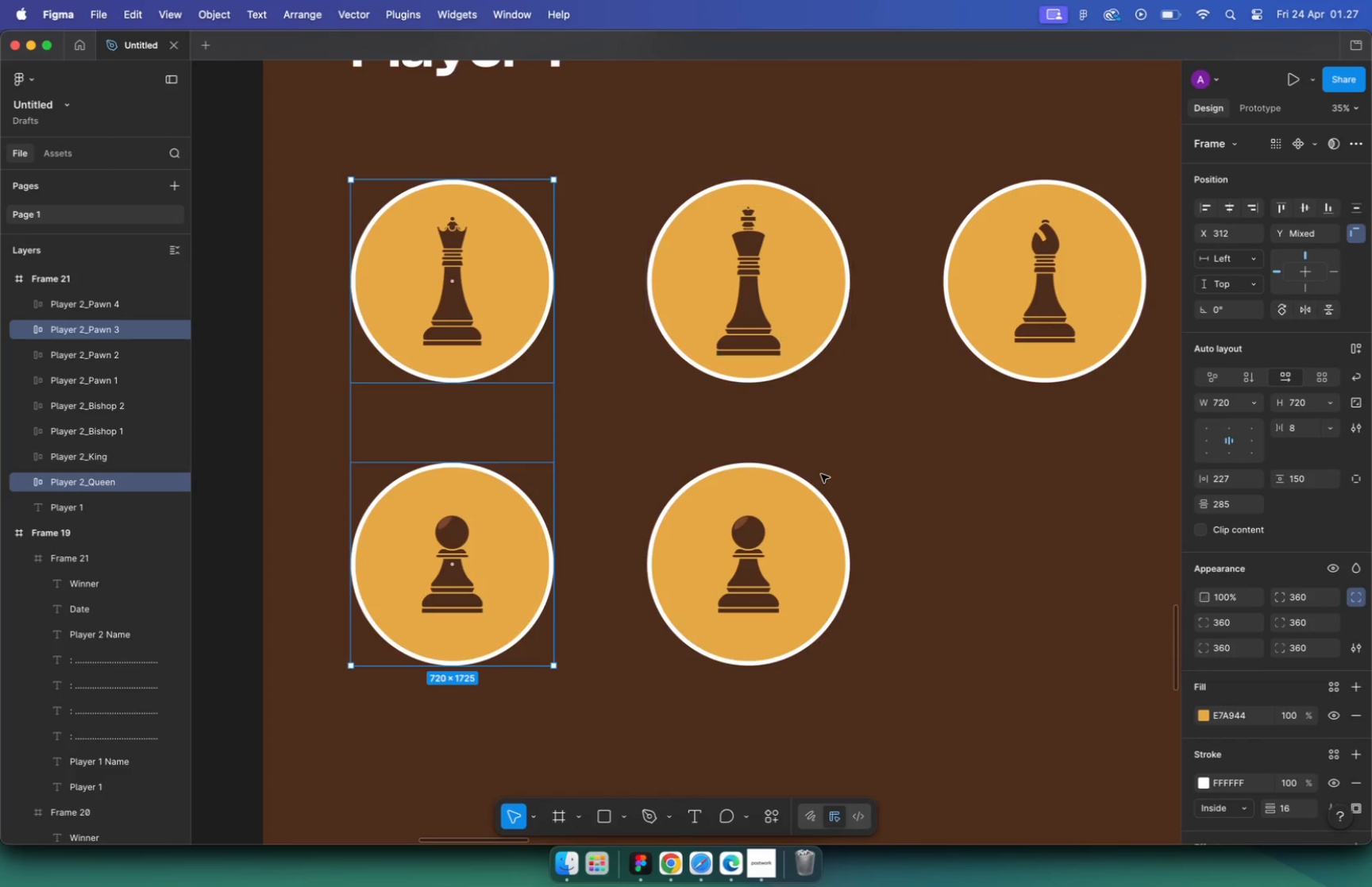 
left_click([896, 498])
 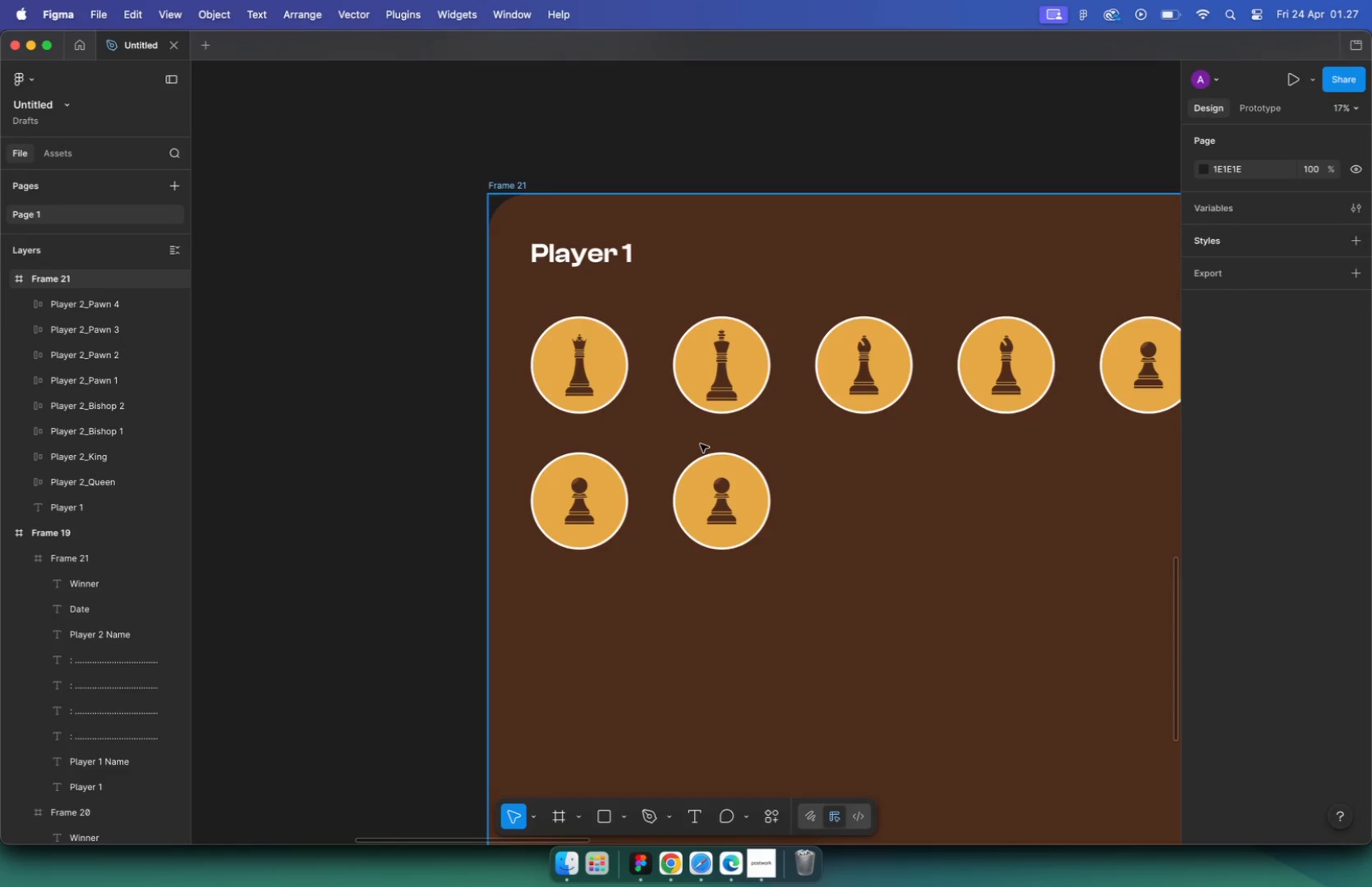 
hold_key(key=CommandLeft, duration=1.03)
scroll: coordinate [711, 447], scroll_direction: down, amount: 26.0
 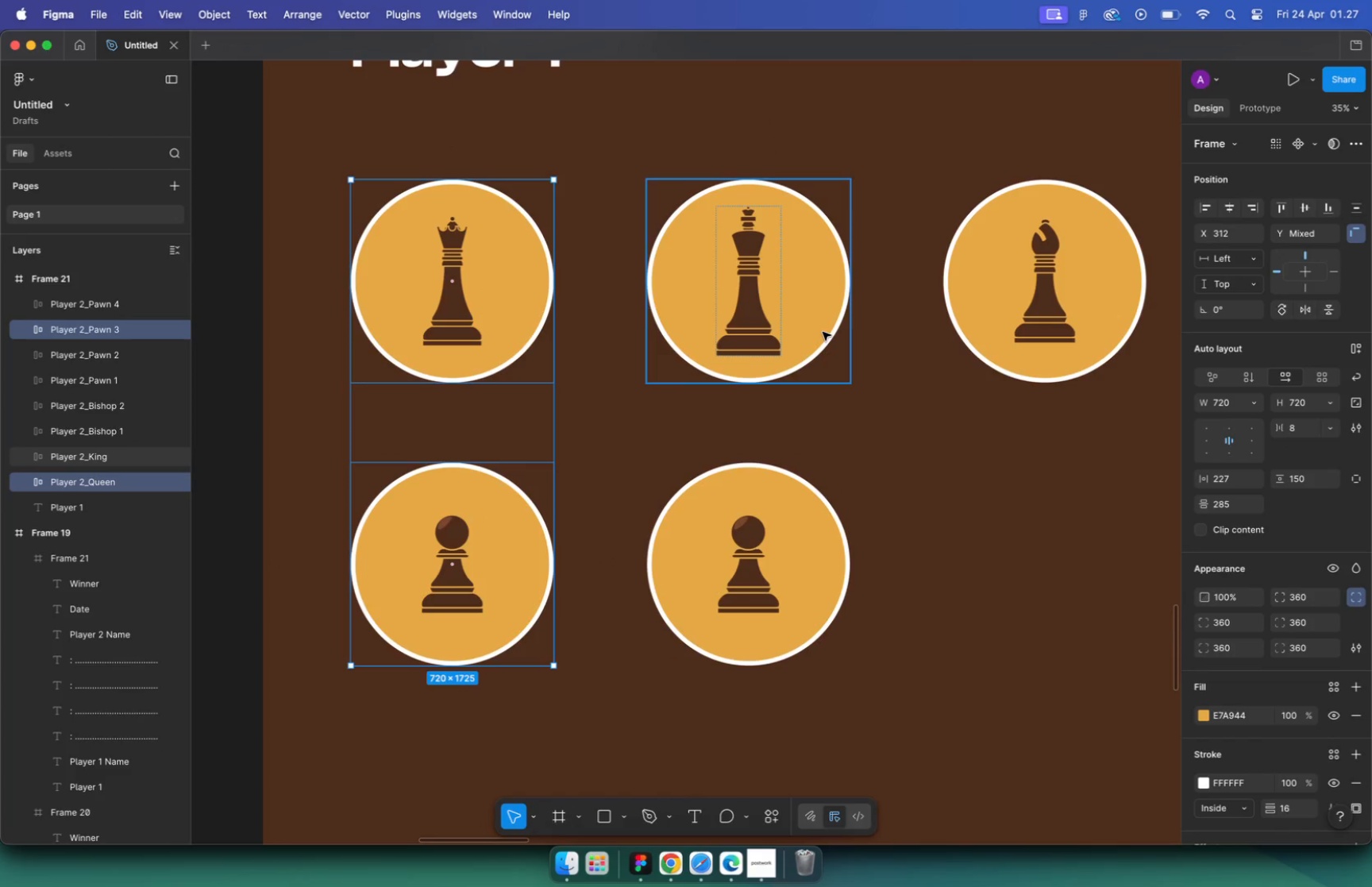 
left_click([931, 145])
 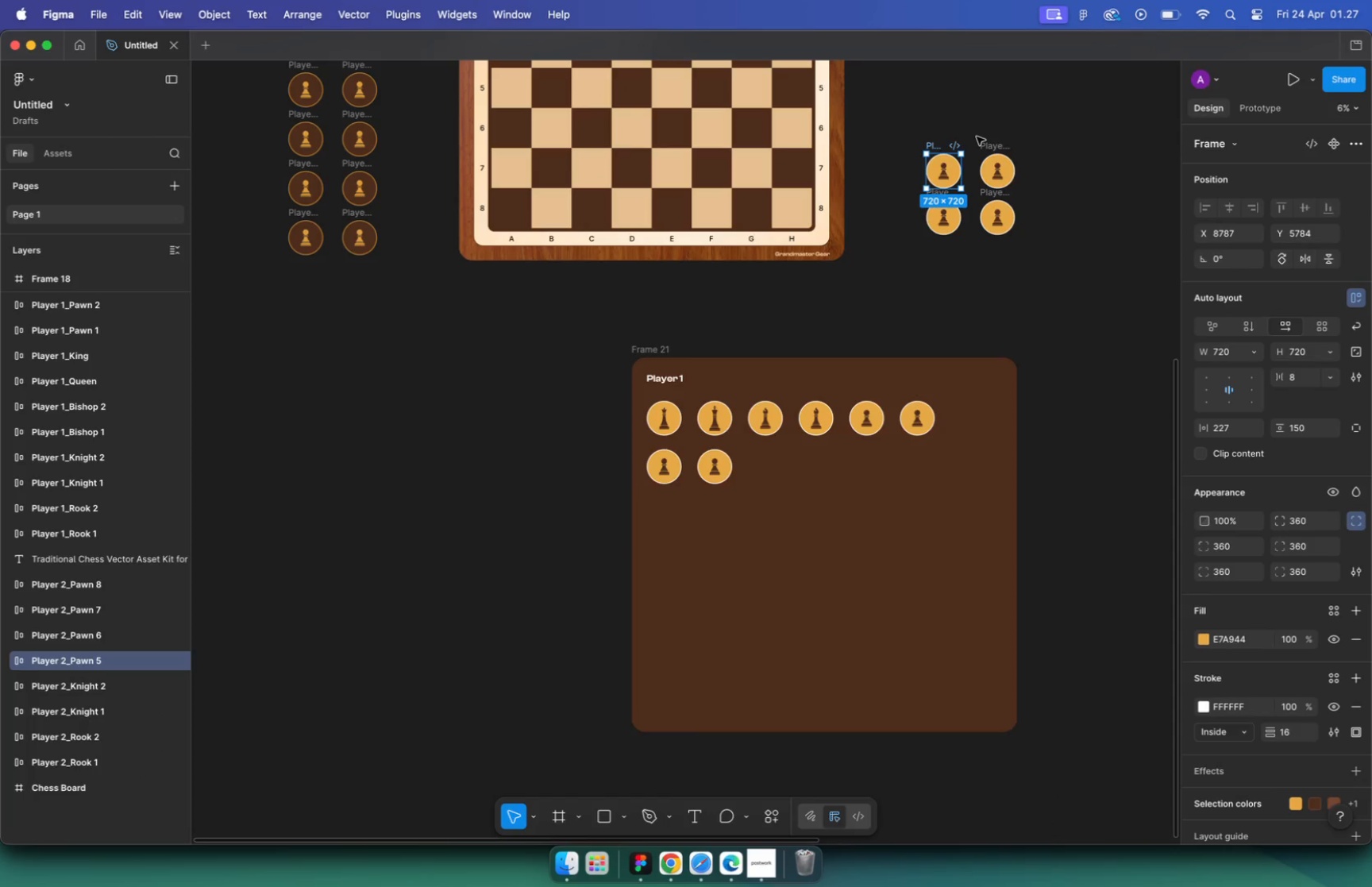 
hold_key(key=ShiftLeft, duration=0.63)
 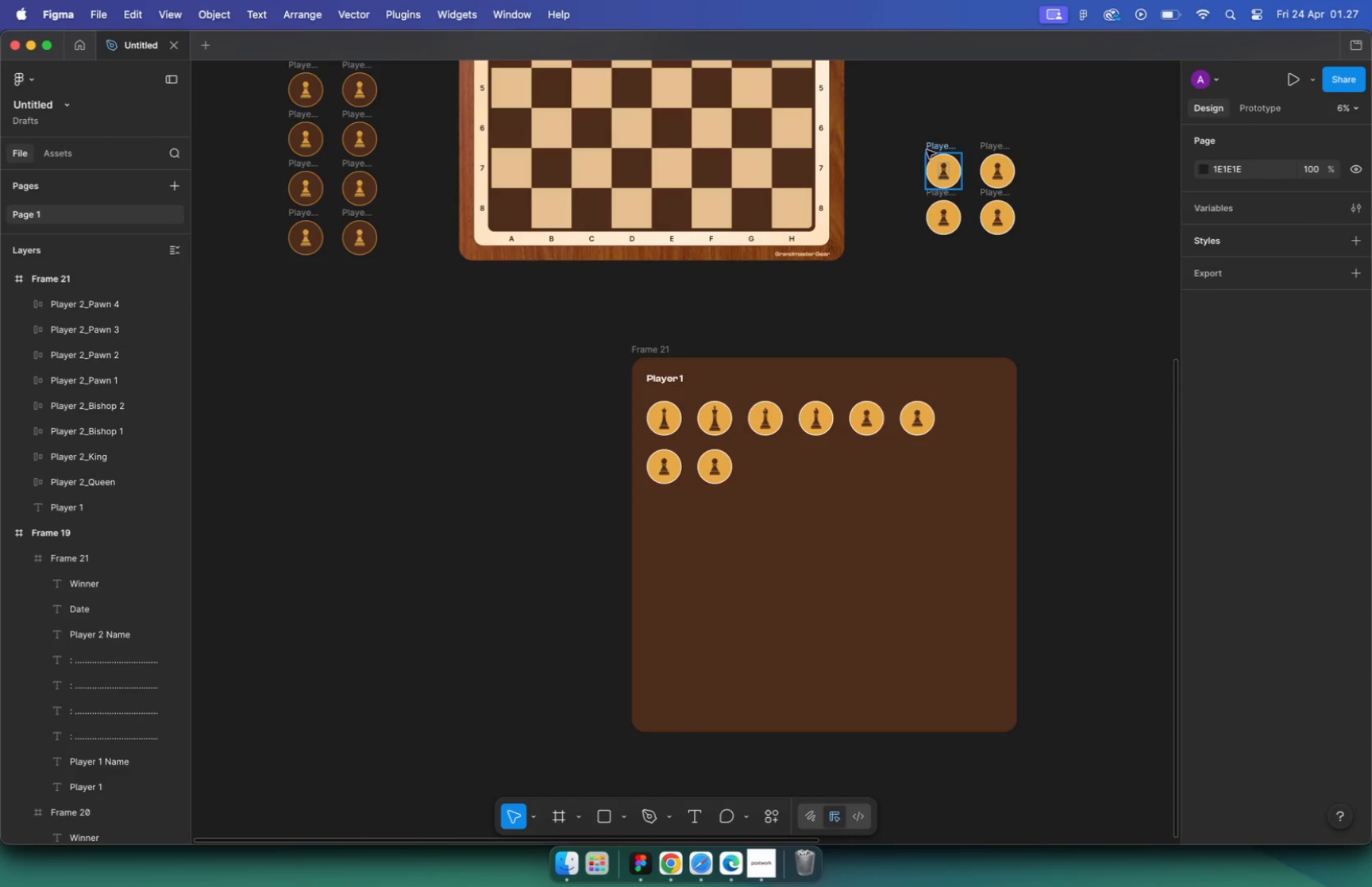 
left_click_drag(start_coordinate=[932, 146], to_coordinate=[768, 454])
 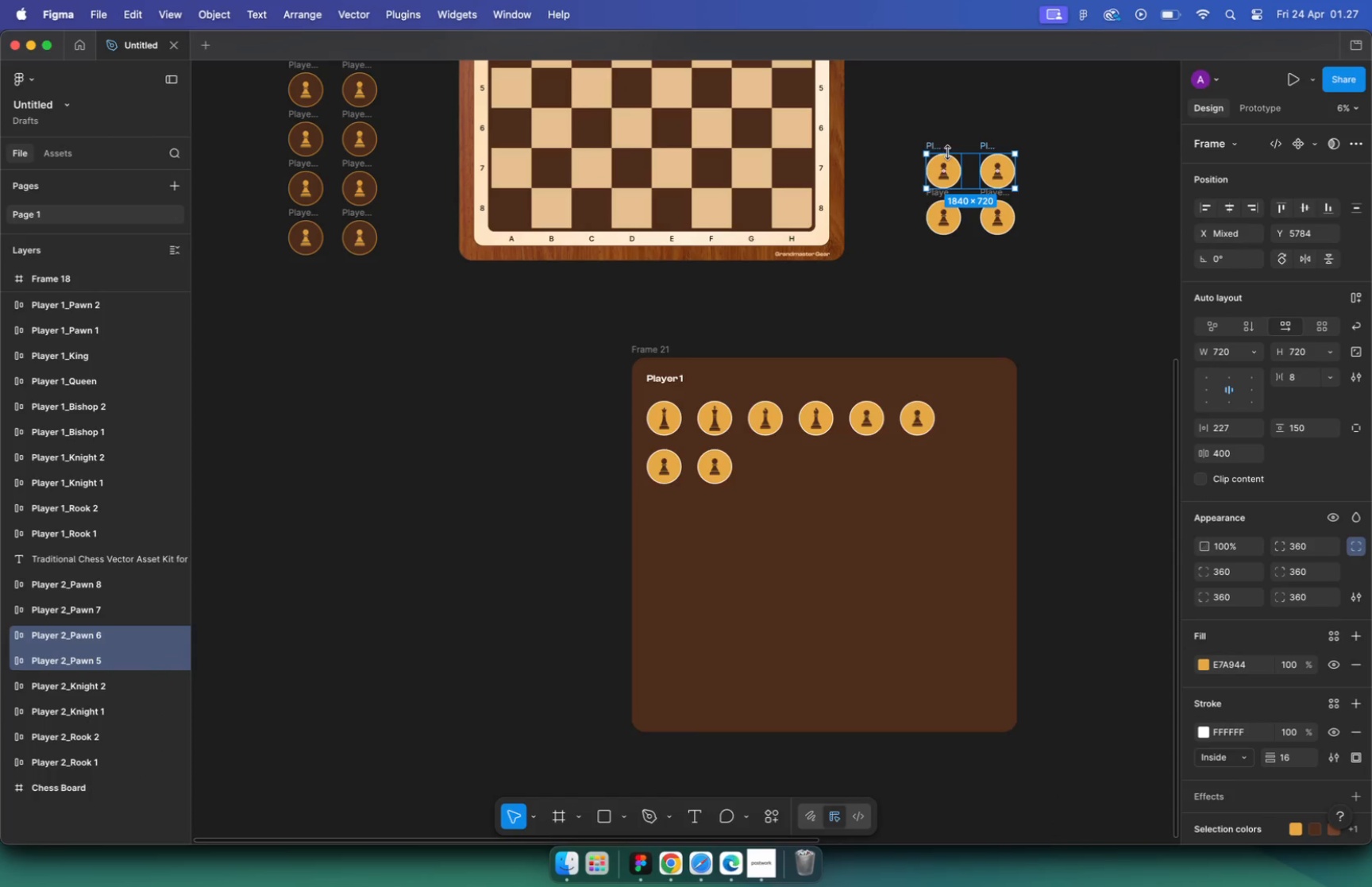 
hold_key(key=CommandLeft, duration=0.45)
scroll: coordinate [780, 472], scroll_direction: up, amount: 17.0
 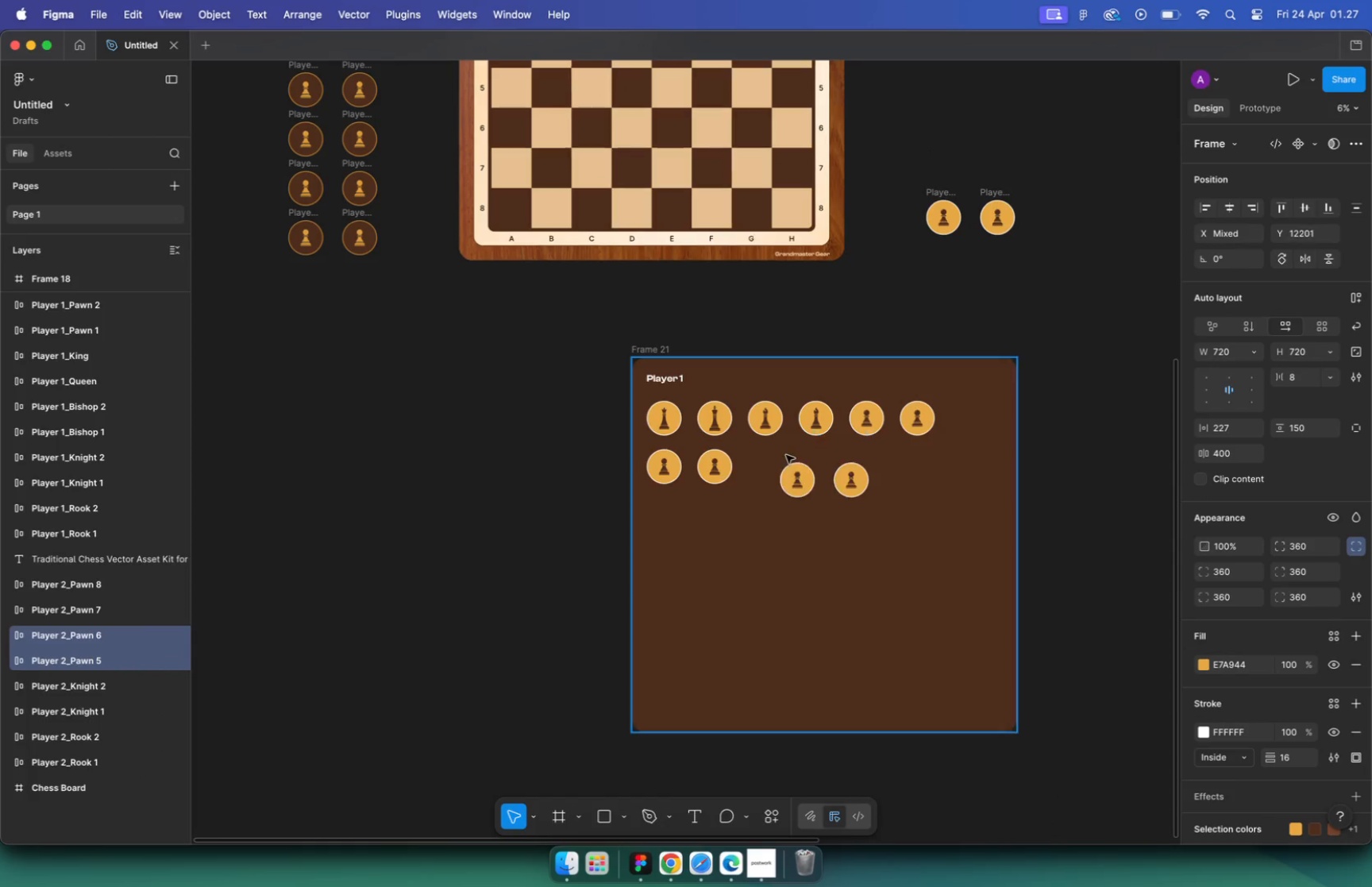 
left_click_drag(start_coordinate=[806, 493], to_coordinate=[764, 457])
 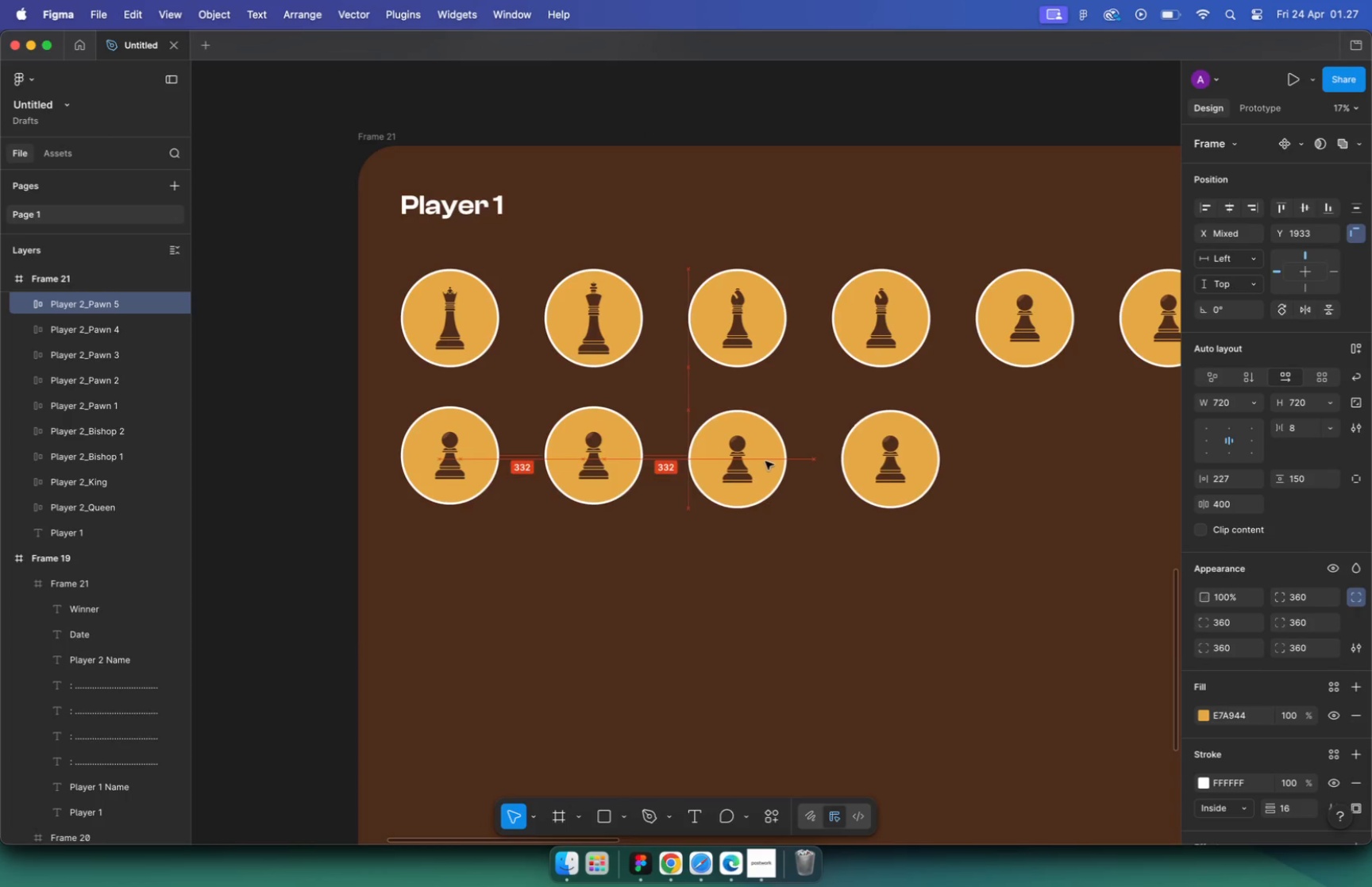 
left_click_drag(start_coordinate=[909, 453], to_coordinate=[900, 452])
 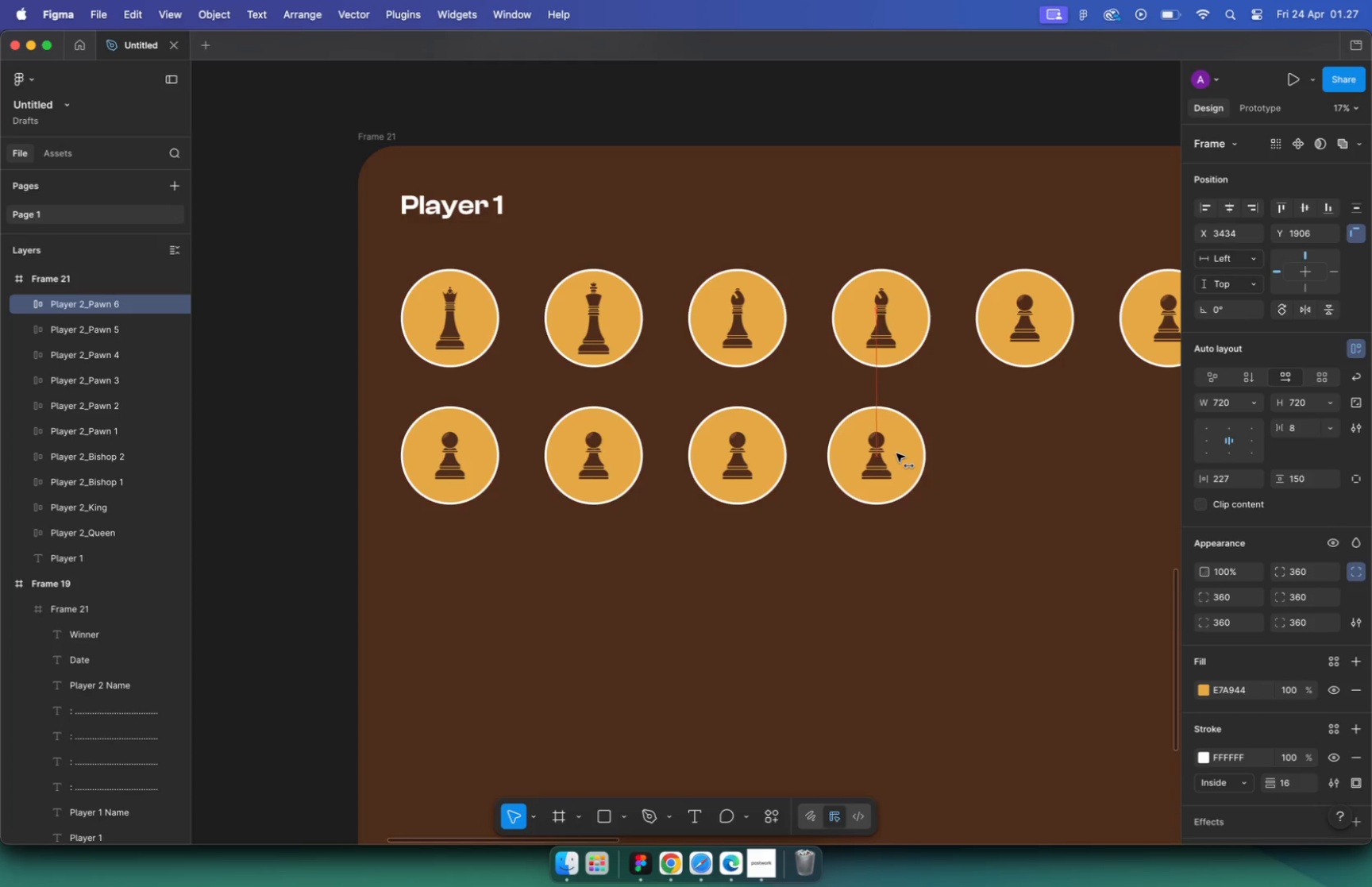 
hold_key(key=ShiftLeft, duration=2.62)
 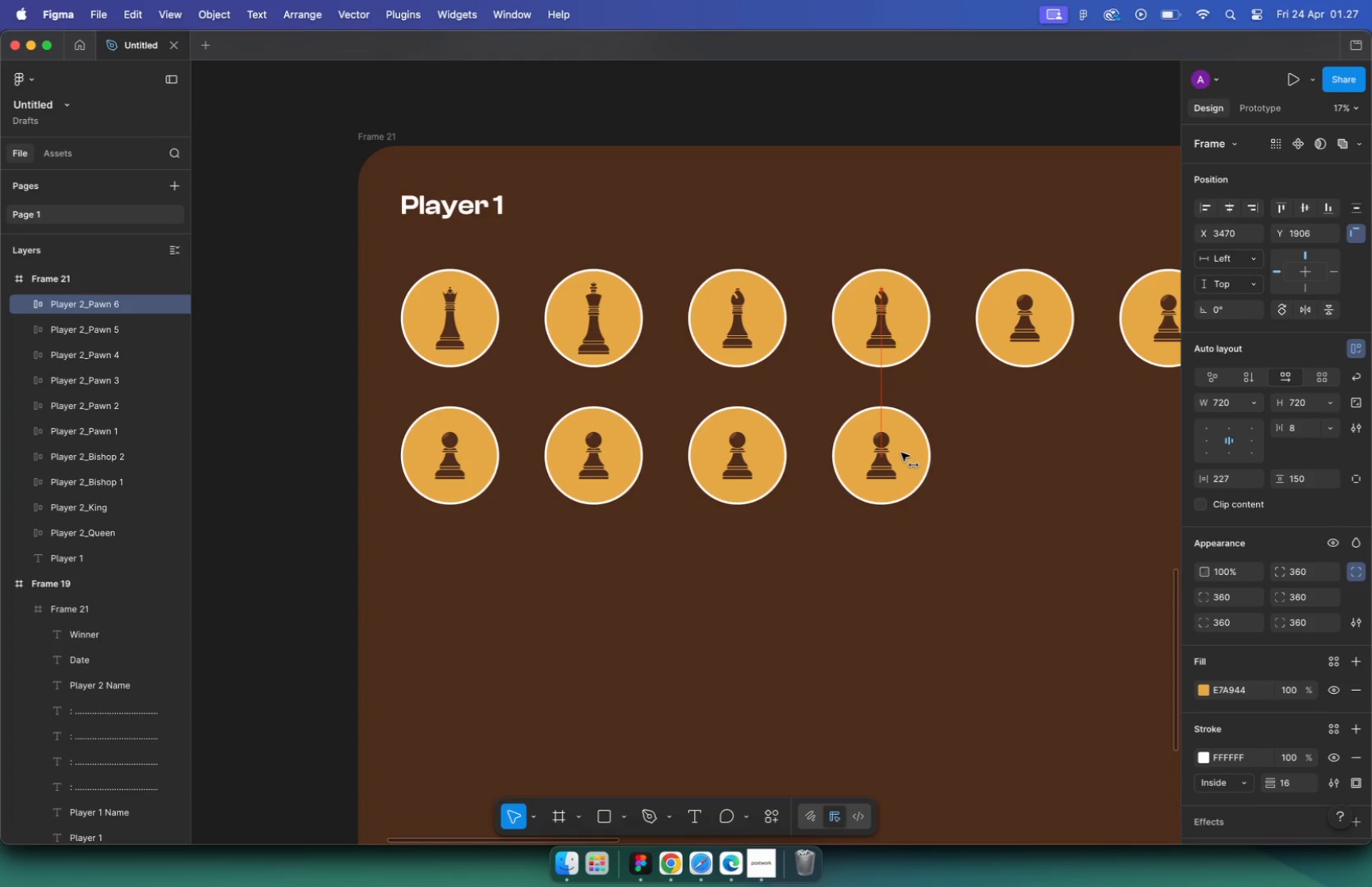 
left_click([981, 450])
 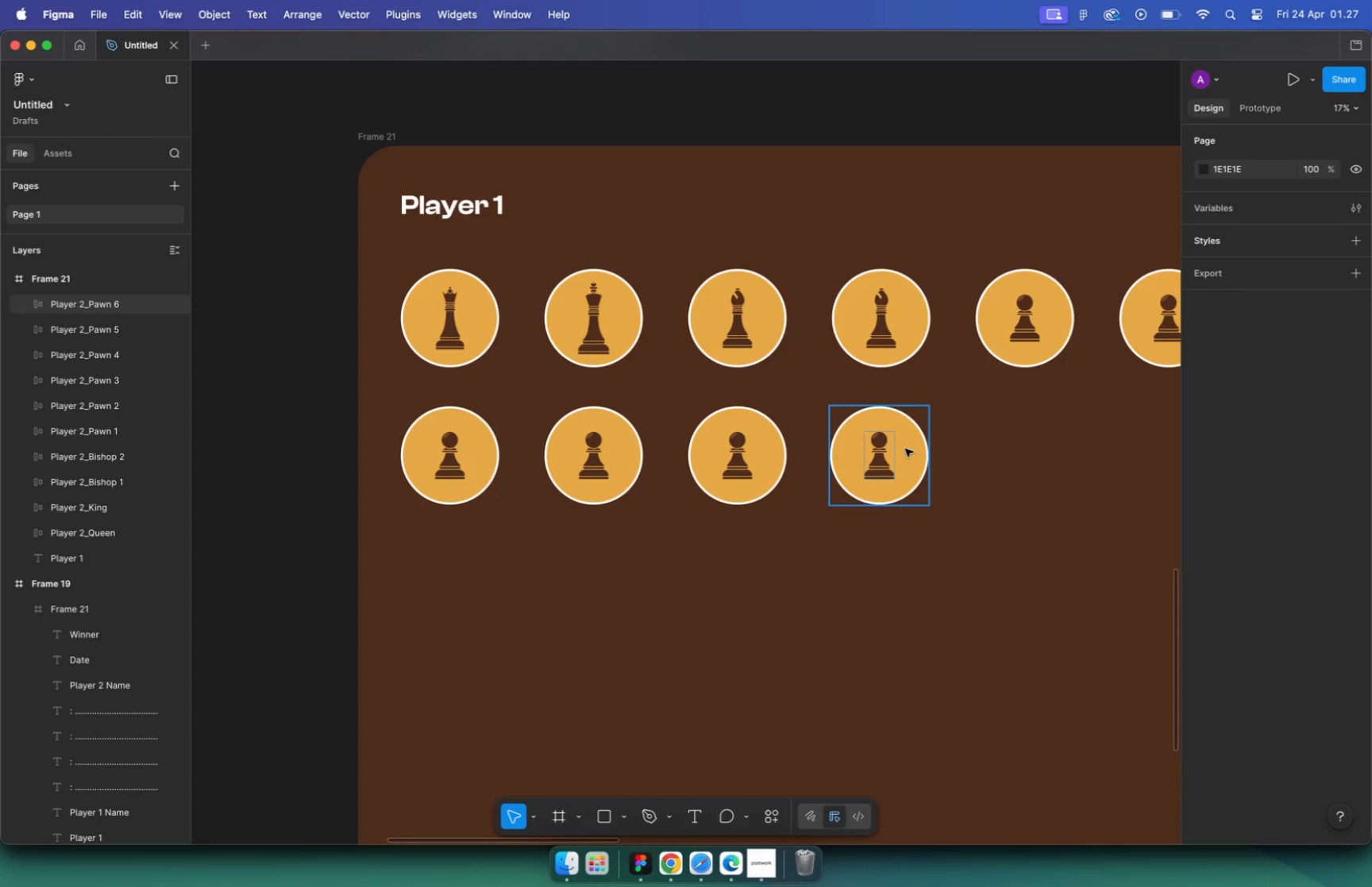 
hold_key(key=ShiftLeft, duration=1.76)
 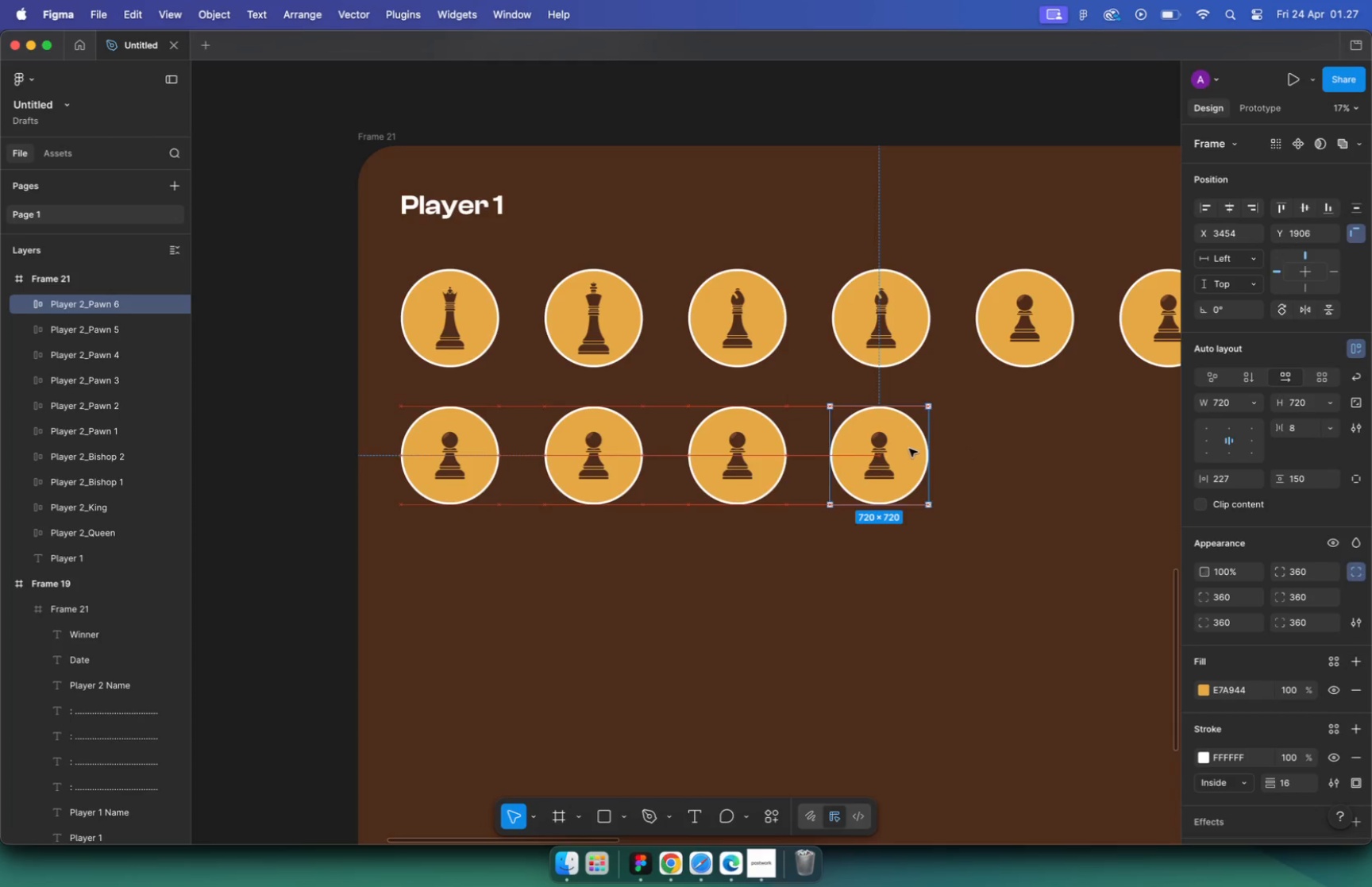 
hold_key(key=CommandLeft, duration=0.73)
scroll: coordinate [773, 486], scroll_direction: down, amount: 16.0
 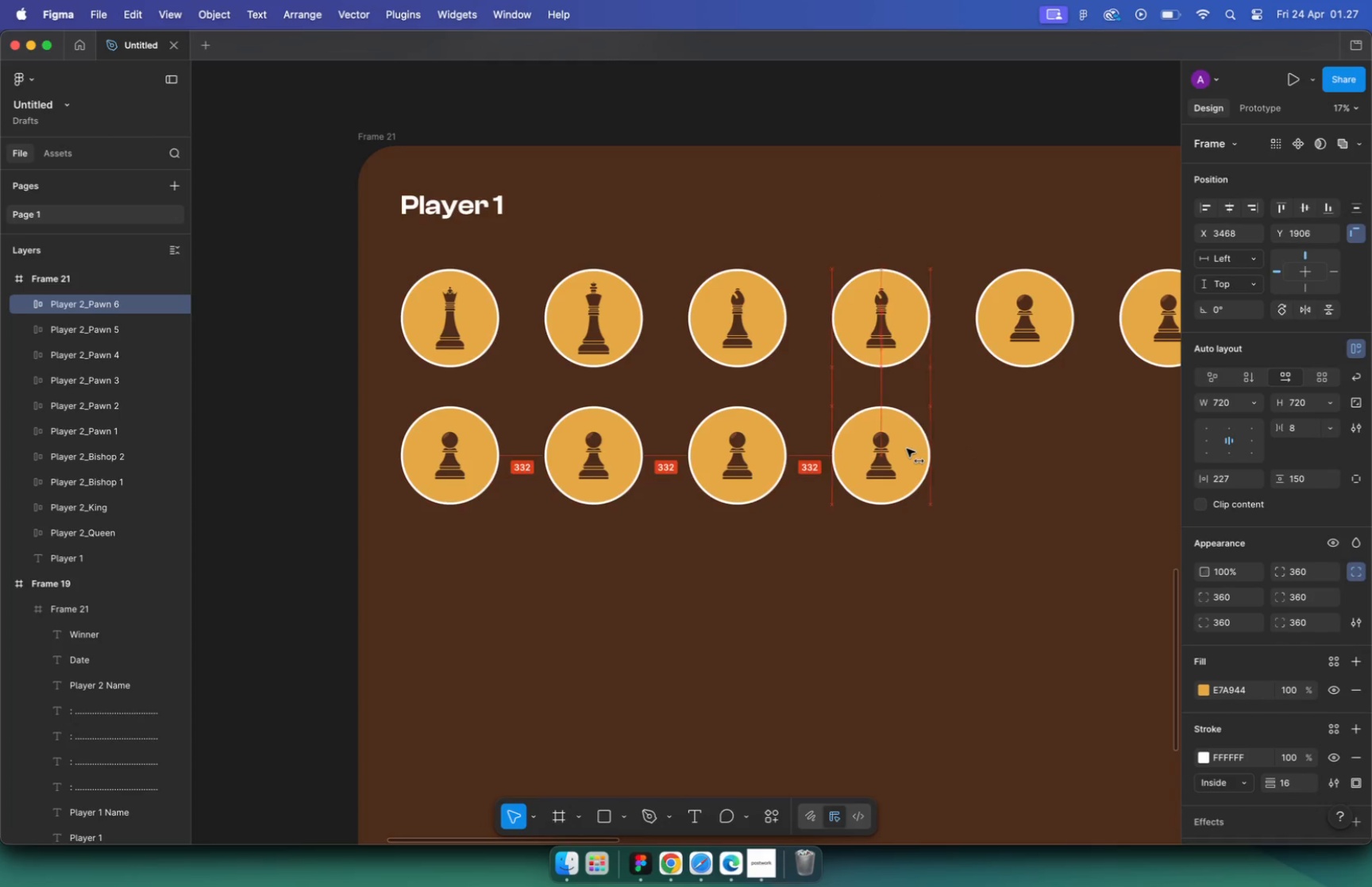 
left_click_drag(start_coordinate=[1016, 188], to_coordinate=[900, 279])
 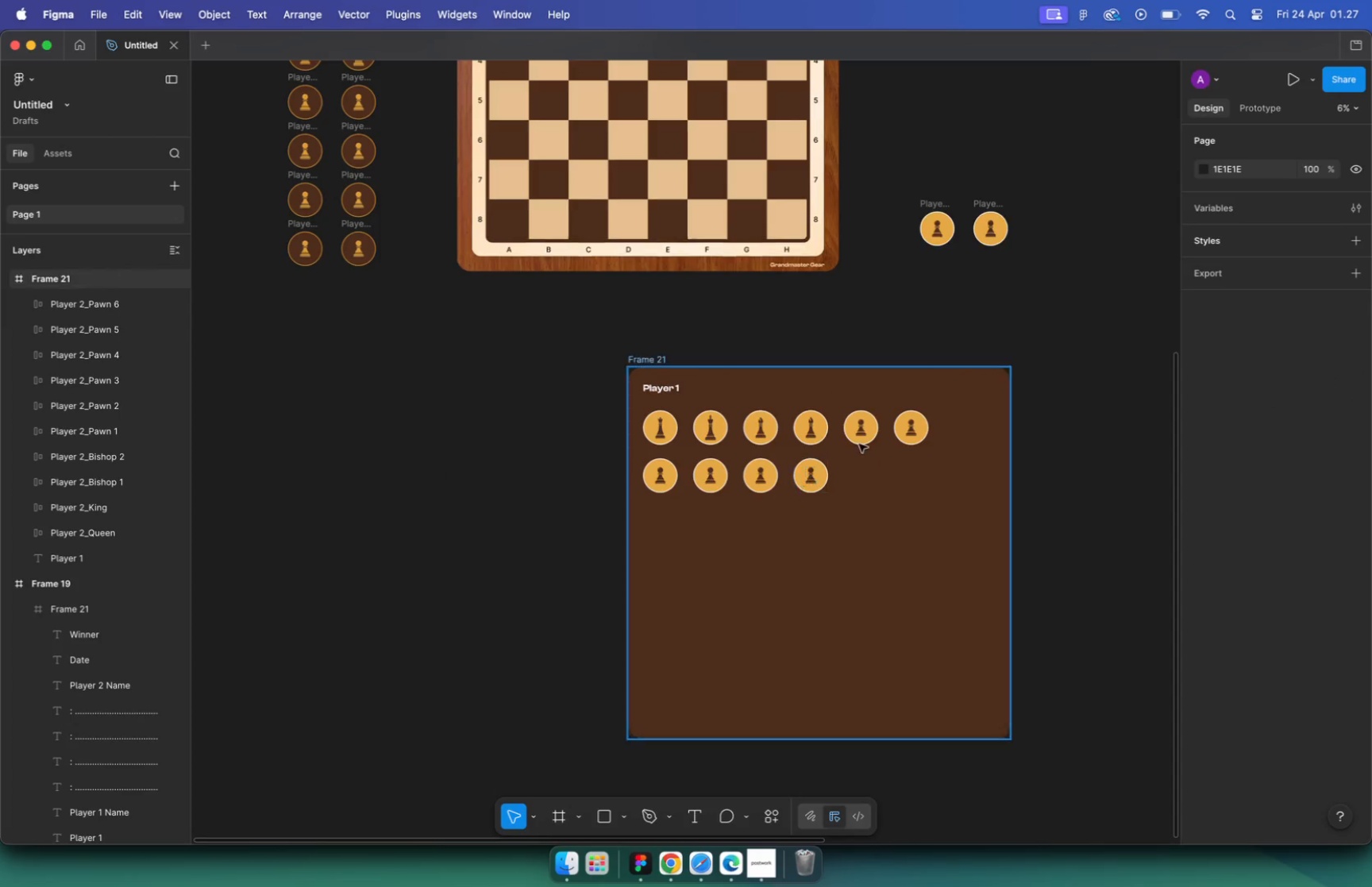 
left_click_drag(start_coordinate=[927, 203], to_coordinate=[855, 469])
 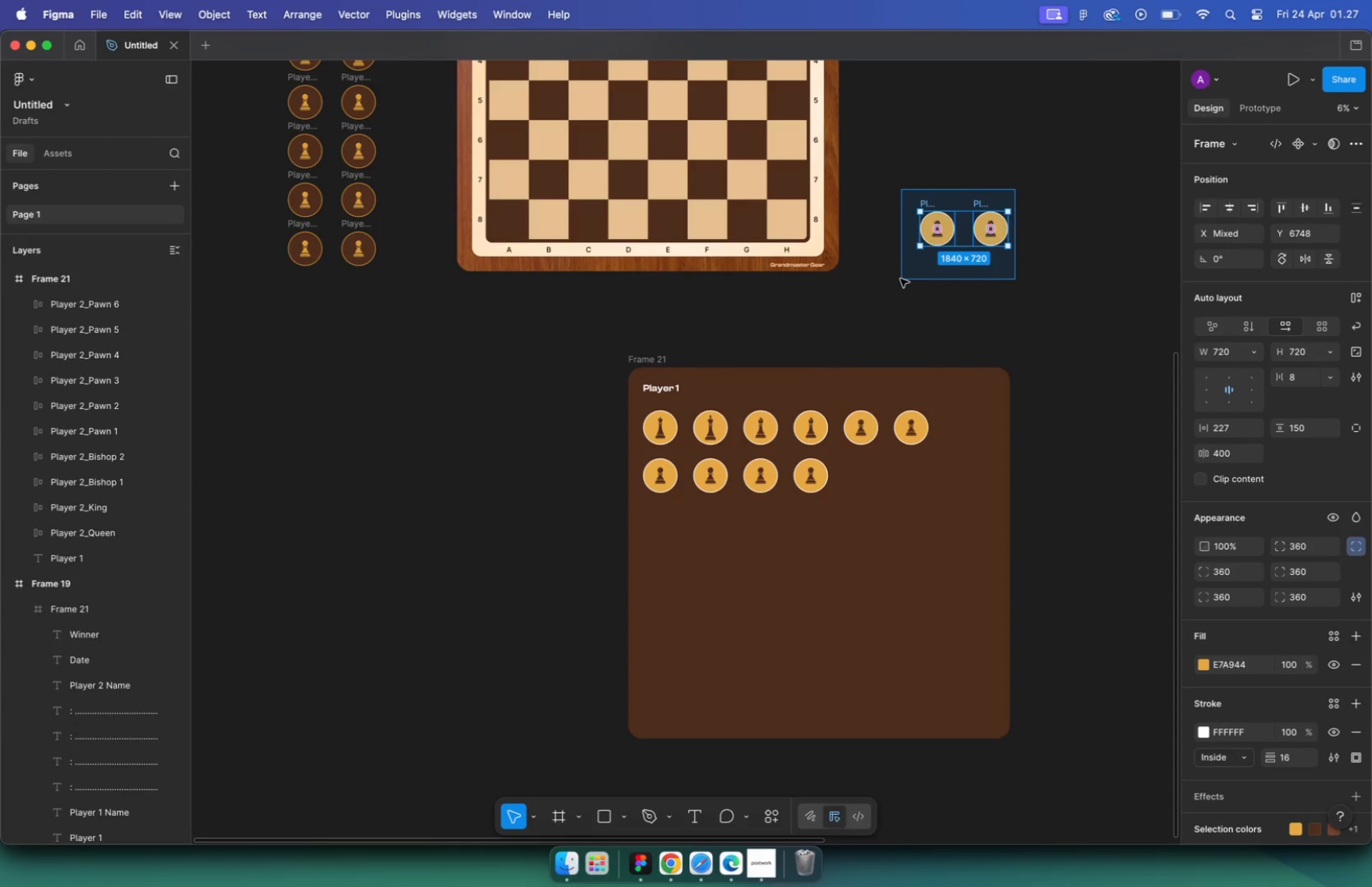 
hold_key(key=CommandLeft, duration=0.44)
scroll: coordinate [860, 473], scroll_direction: up, amount: 17.0
 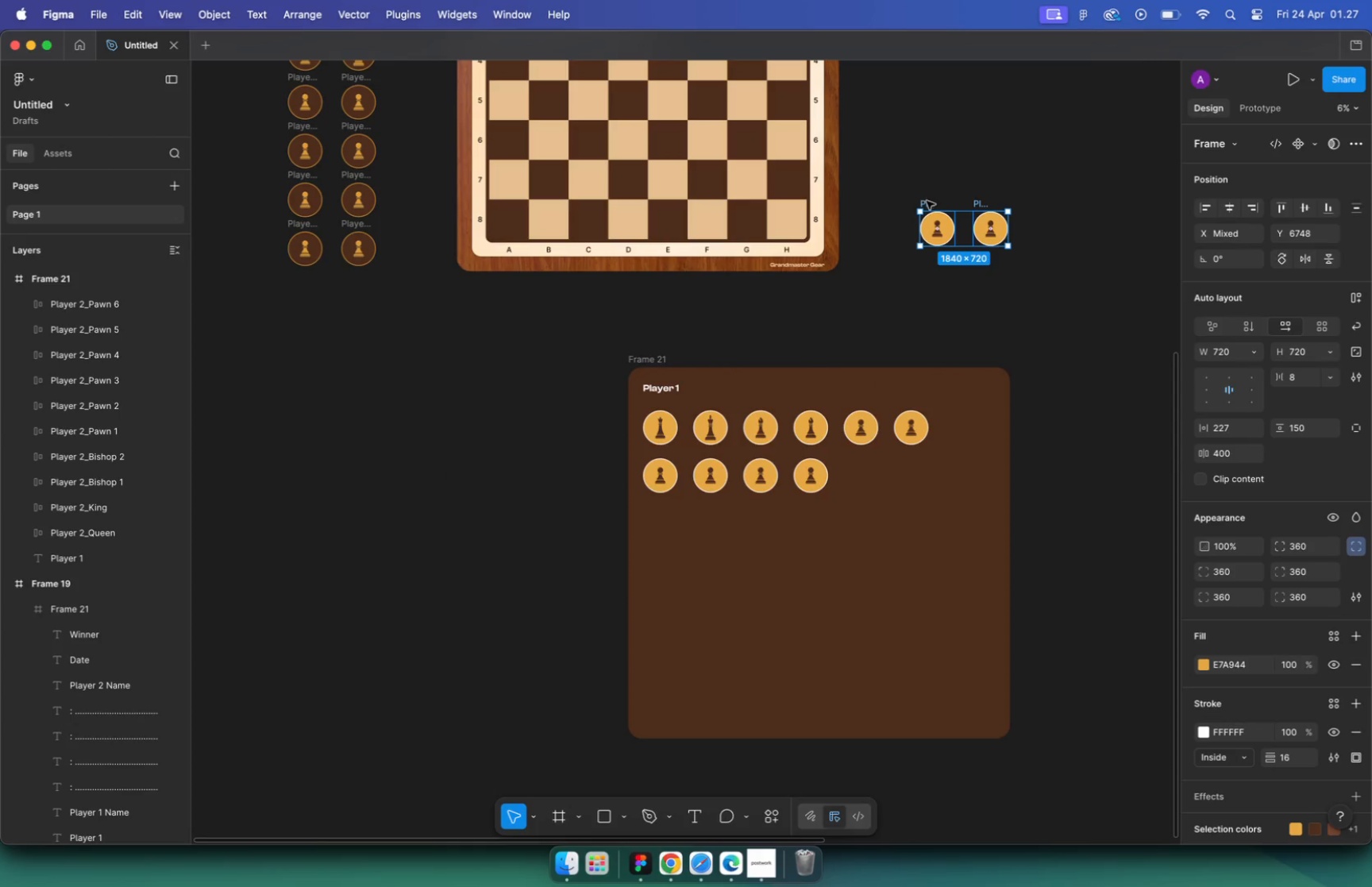 
left_click_drag(start_coordinate=[902, 521], to_coordinate=[884, 468])
 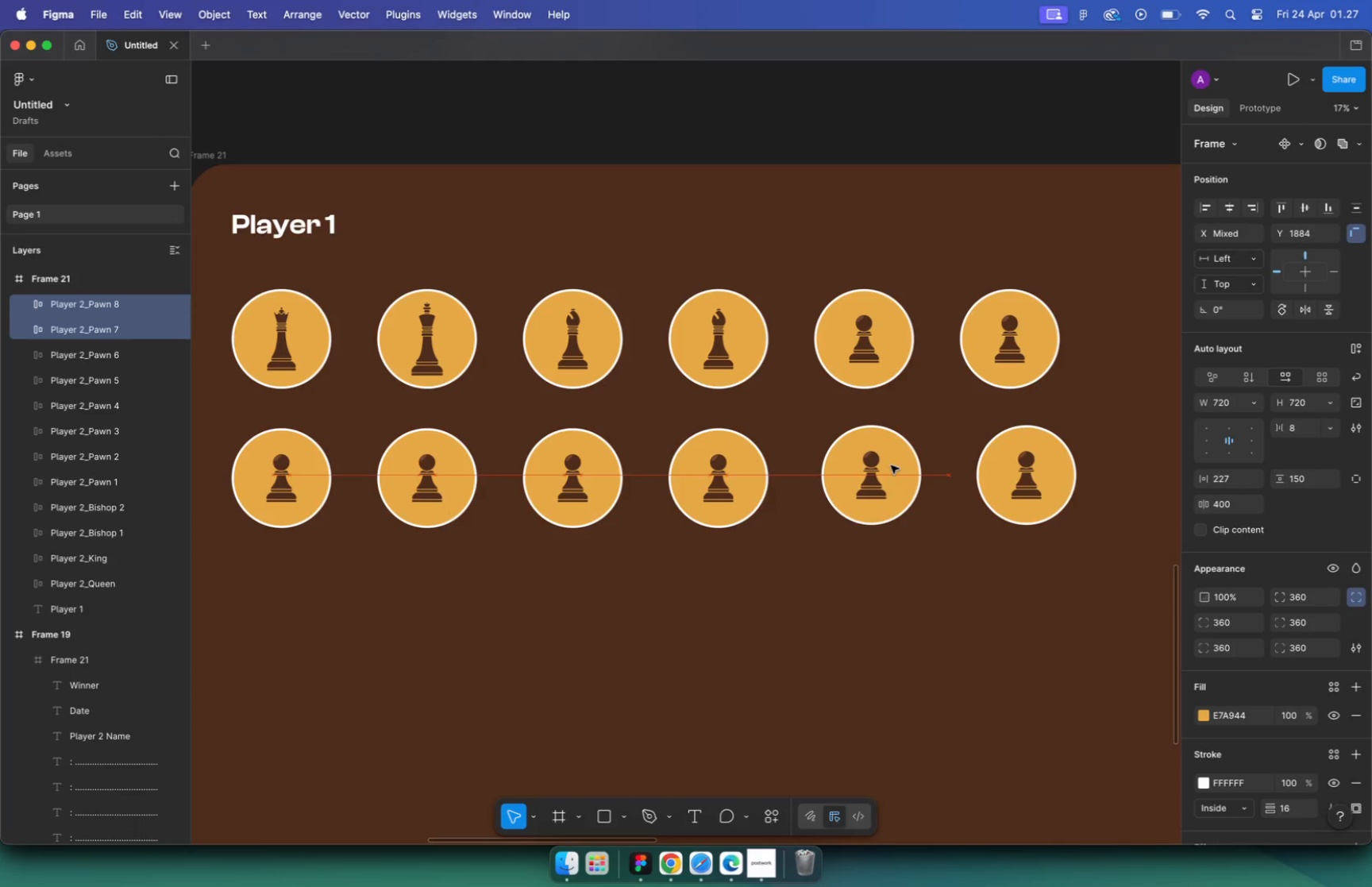 
left_click([1018, 465])
 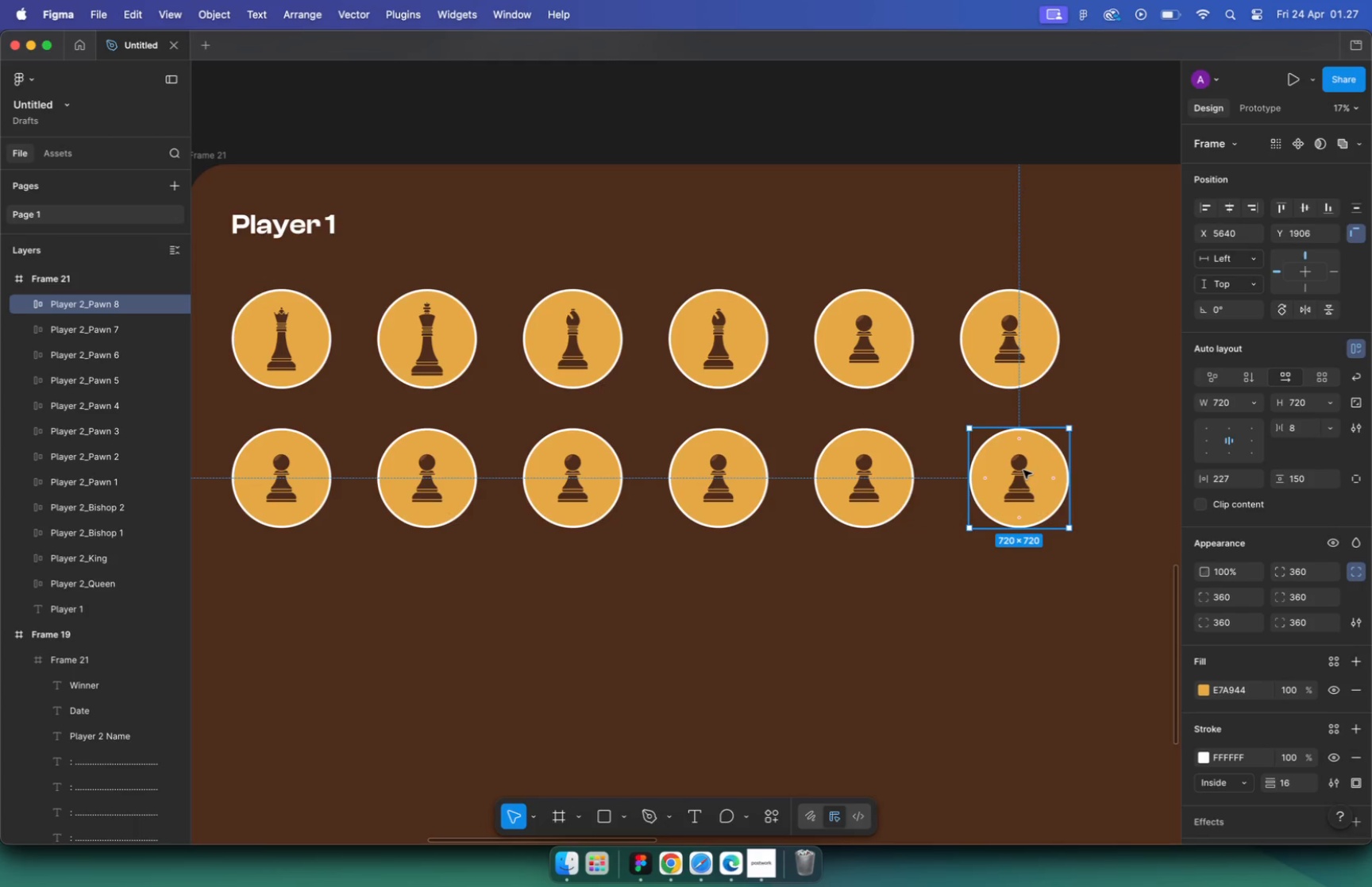 
left_click_drag(start_coordinate=[1023, 470], to_coordinate=[1016, 471])
 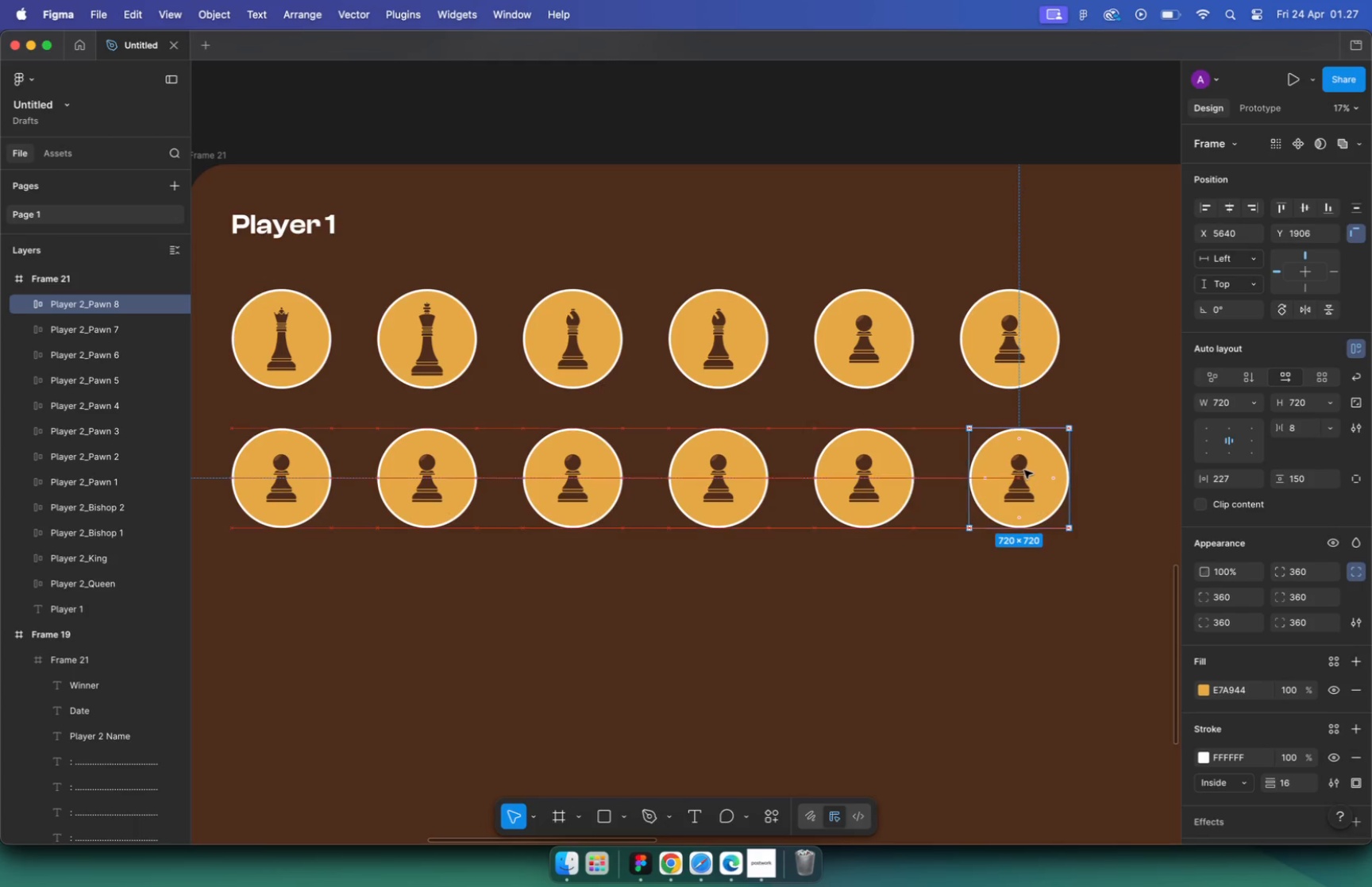 
hold_key(key=ShiftLeft, duration=1.7)
 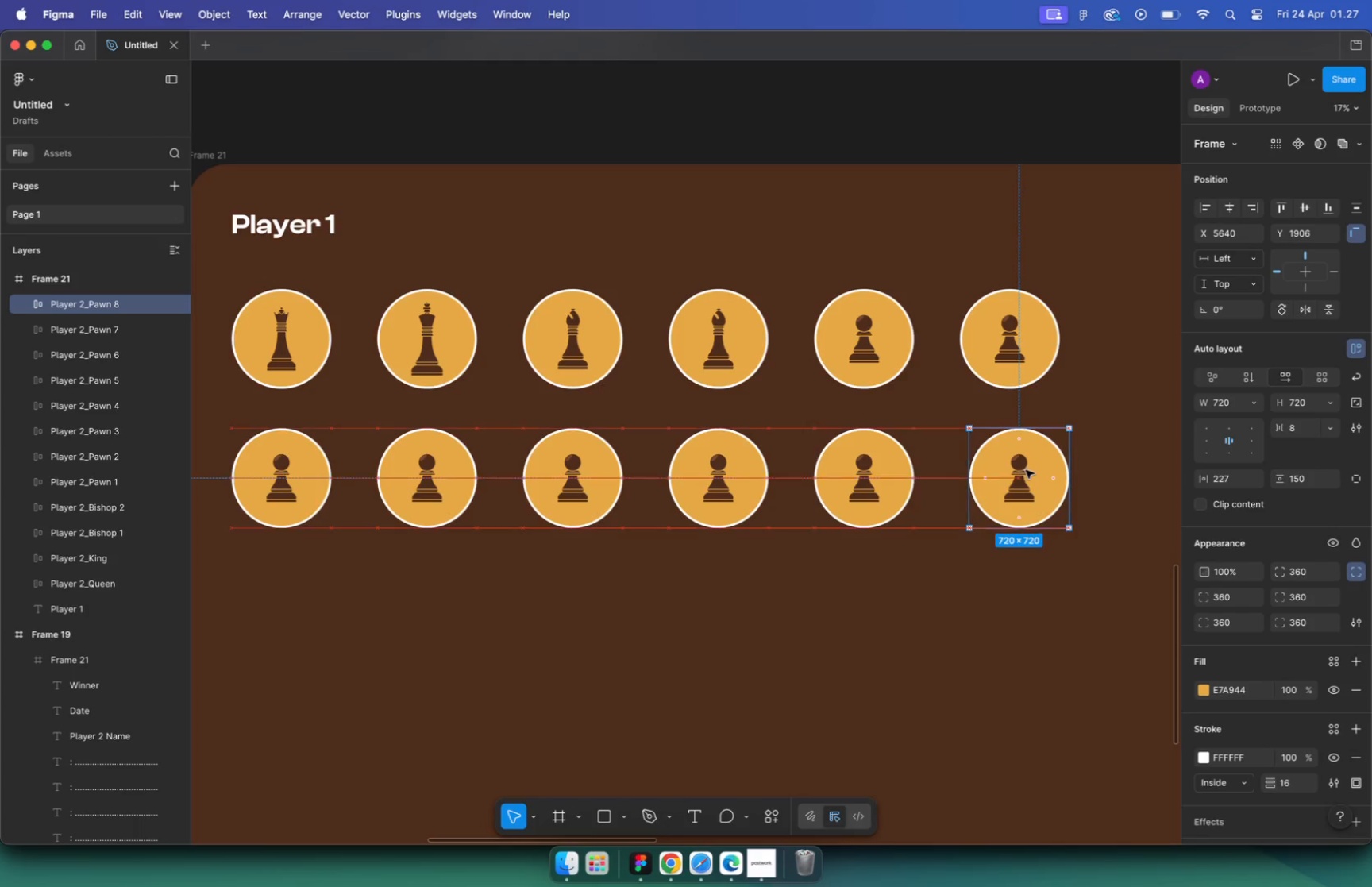 
hold_key(key=CommandLeft, duration=0.51)
scroll: coordinate [628, 385], scroll_direction: down, amount: 10.0
 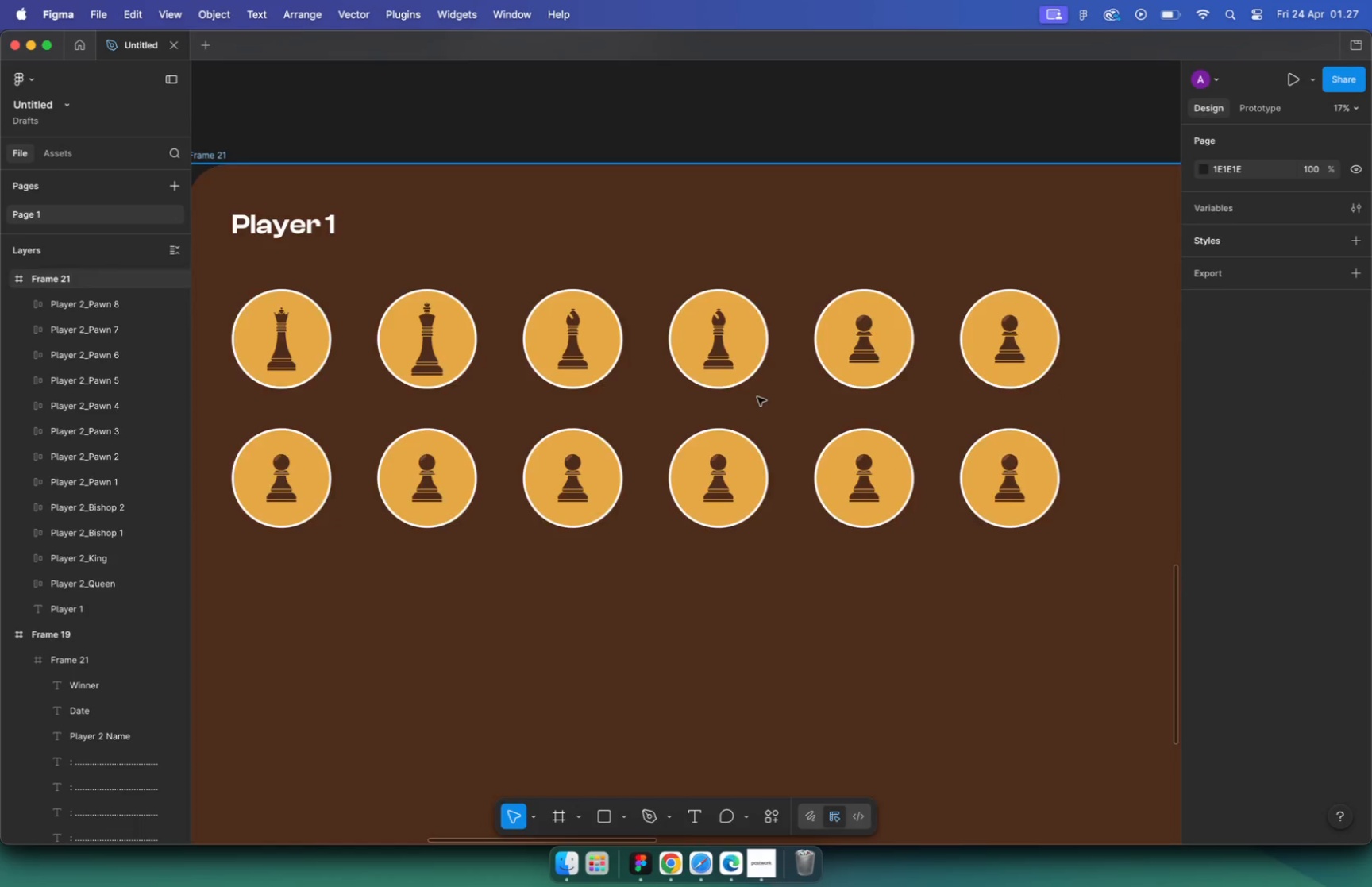 
left_click([938, 422])
 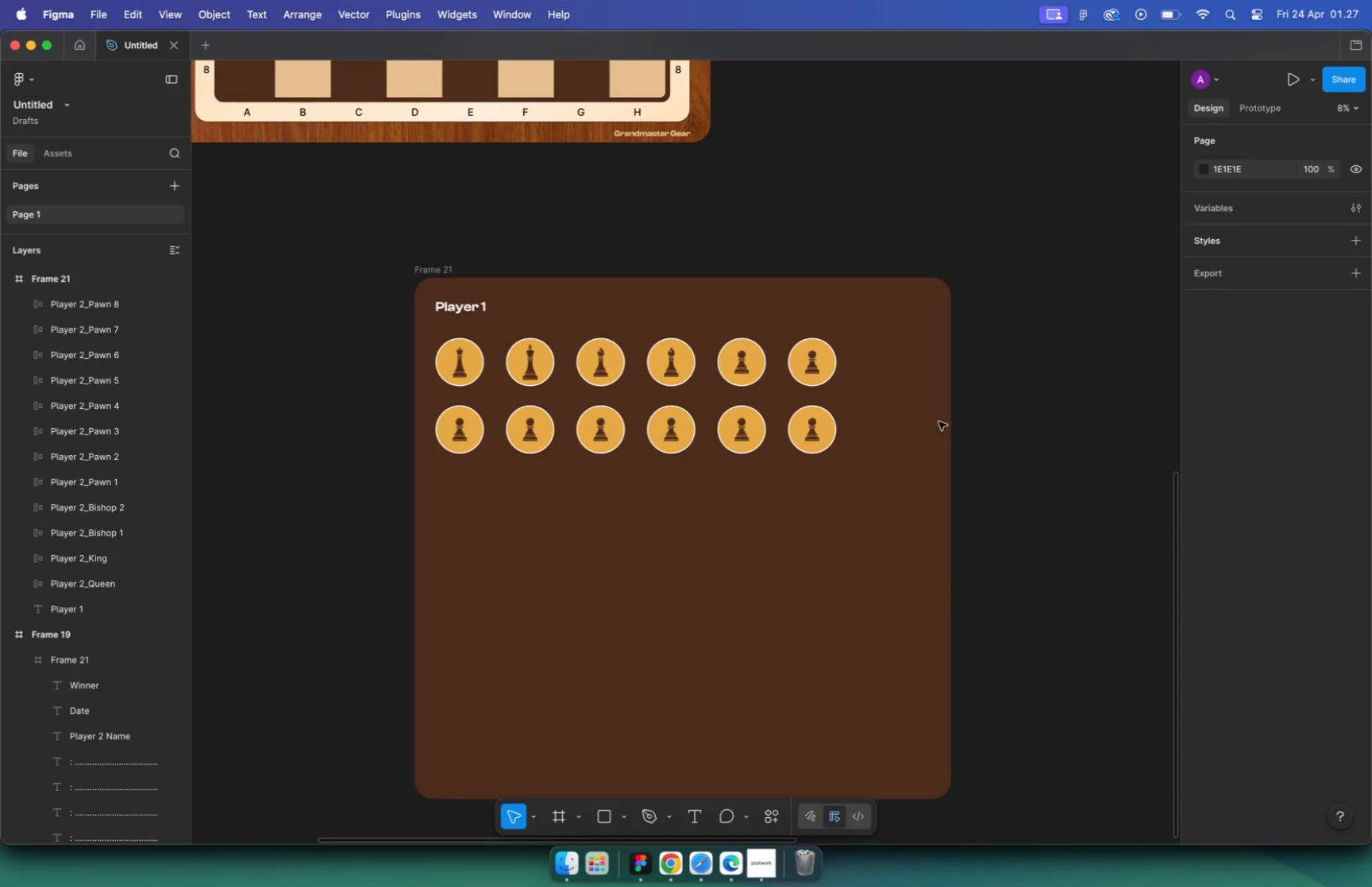 
left_click_drag(start_coordinate=[874, 299], to_coordinate=[431, 568])
 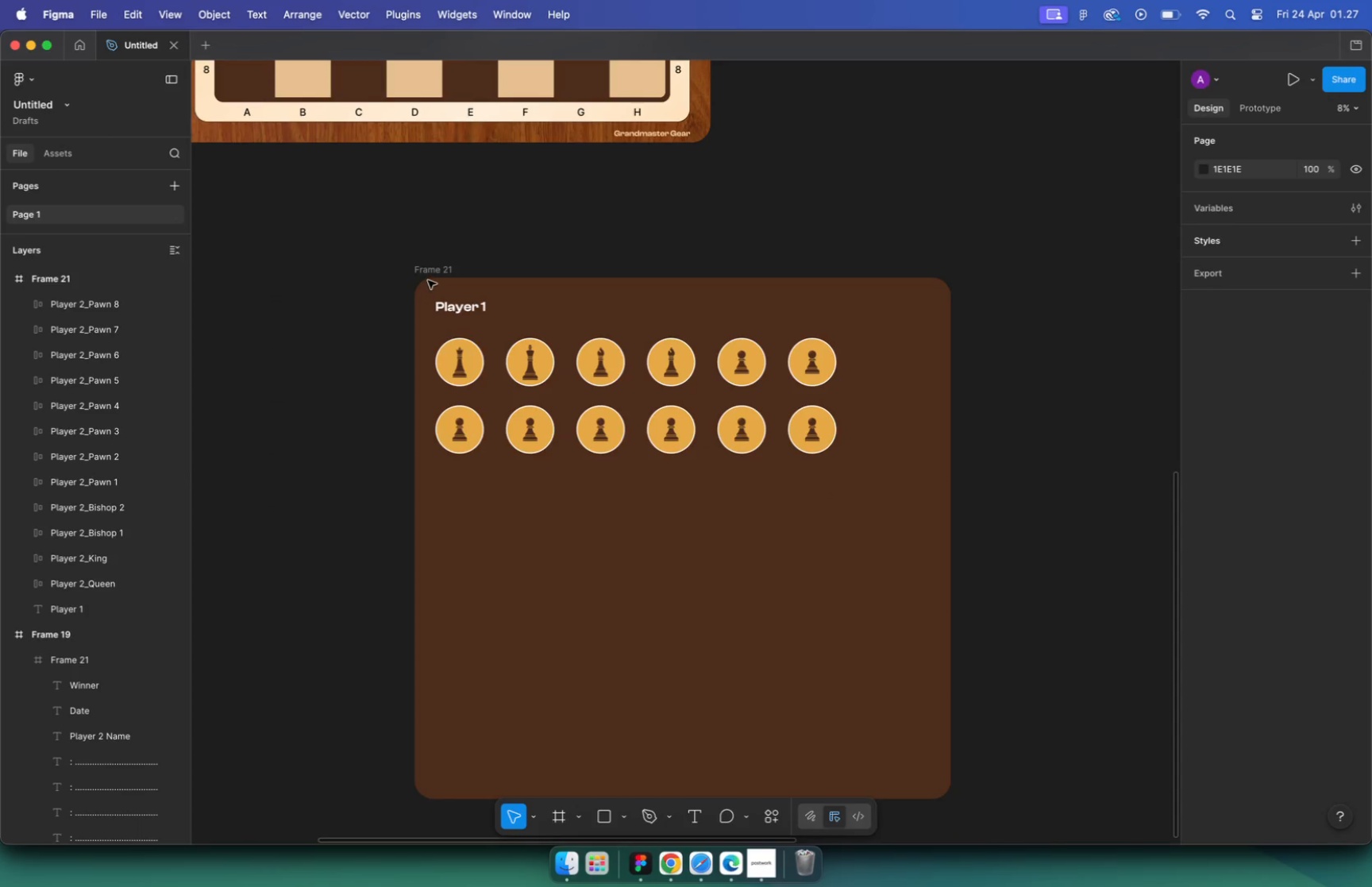 
key(Alt+Shift+ArrowRight)
 